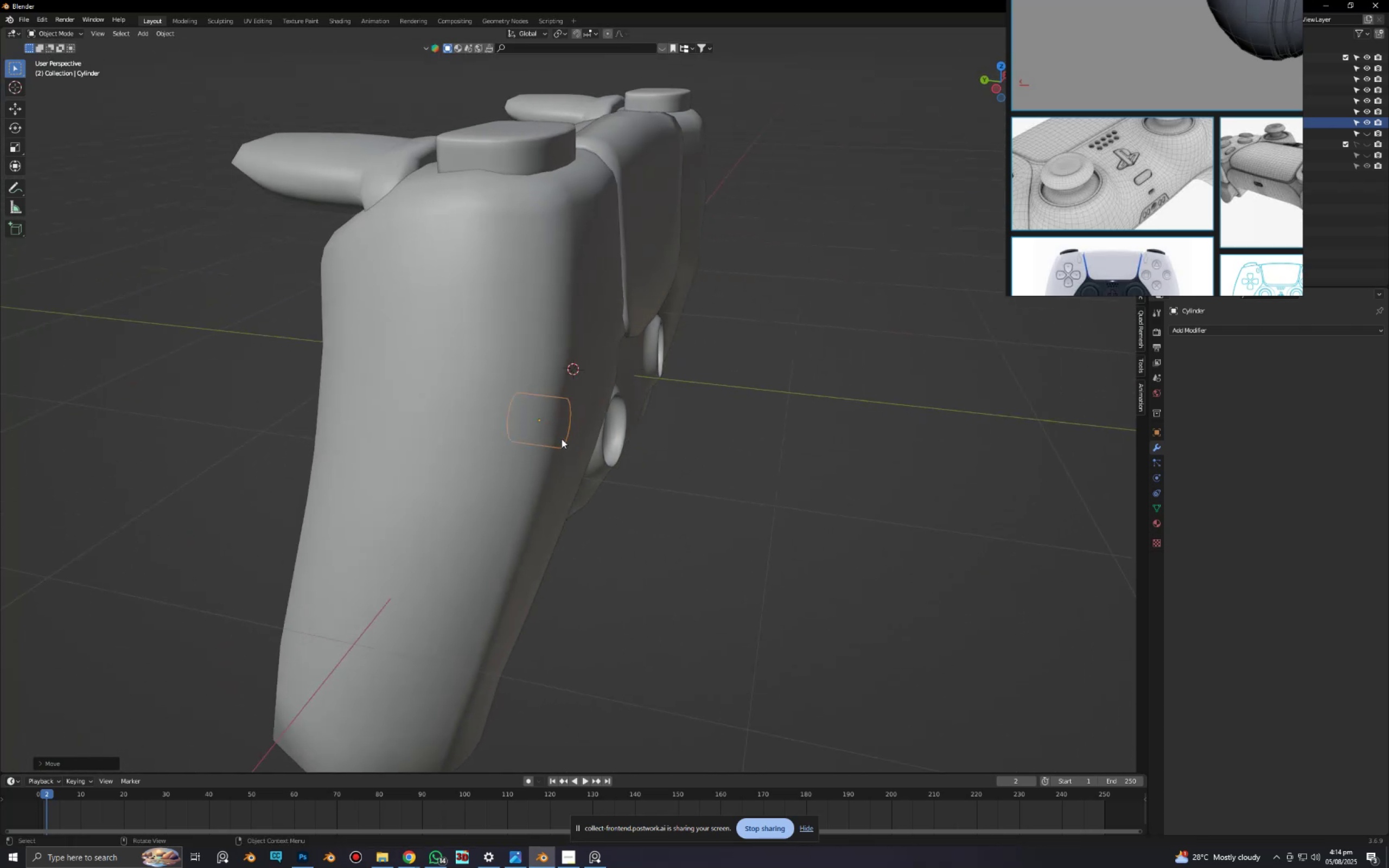 
type(gy)
 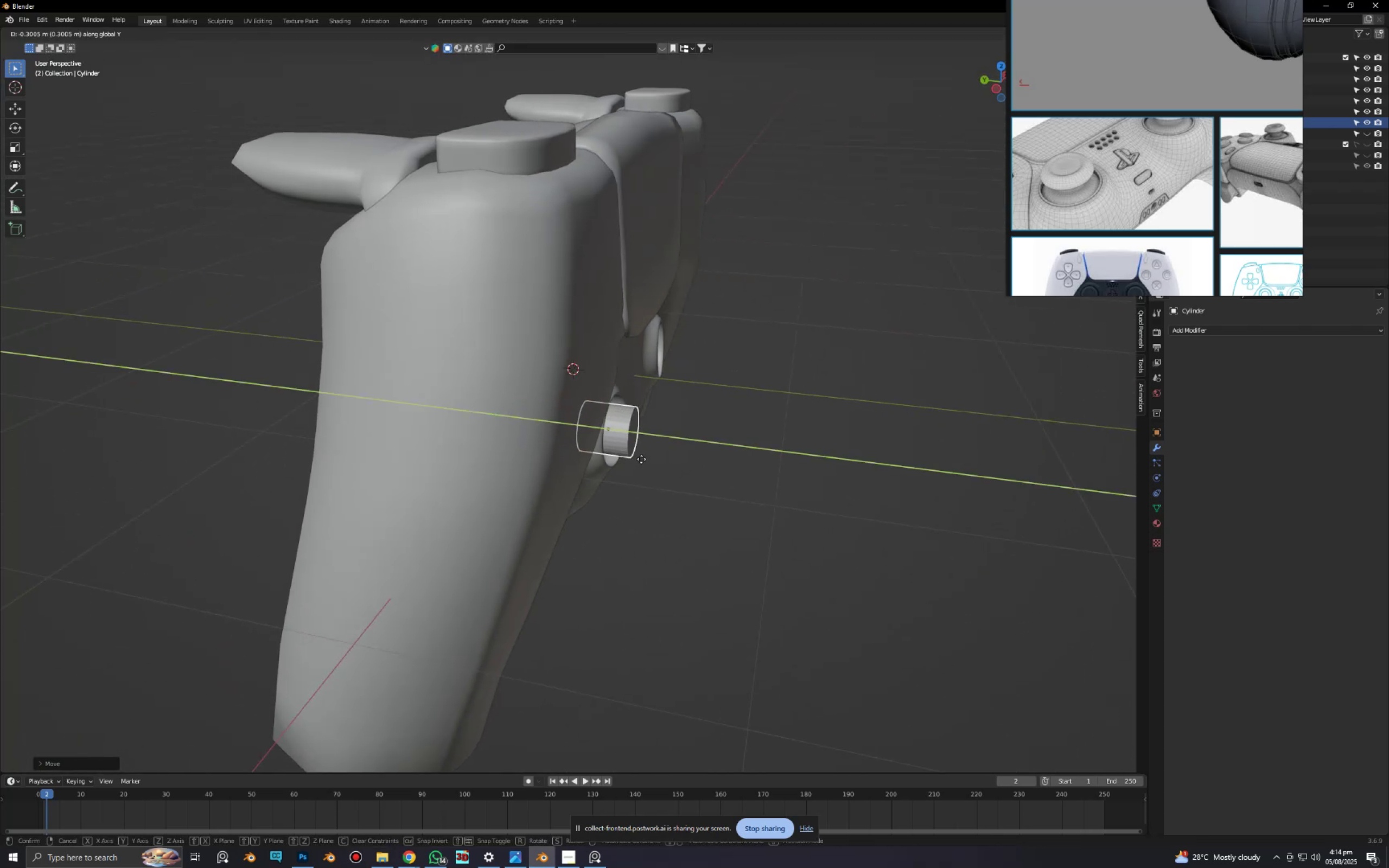 
left_click([642, 459])
 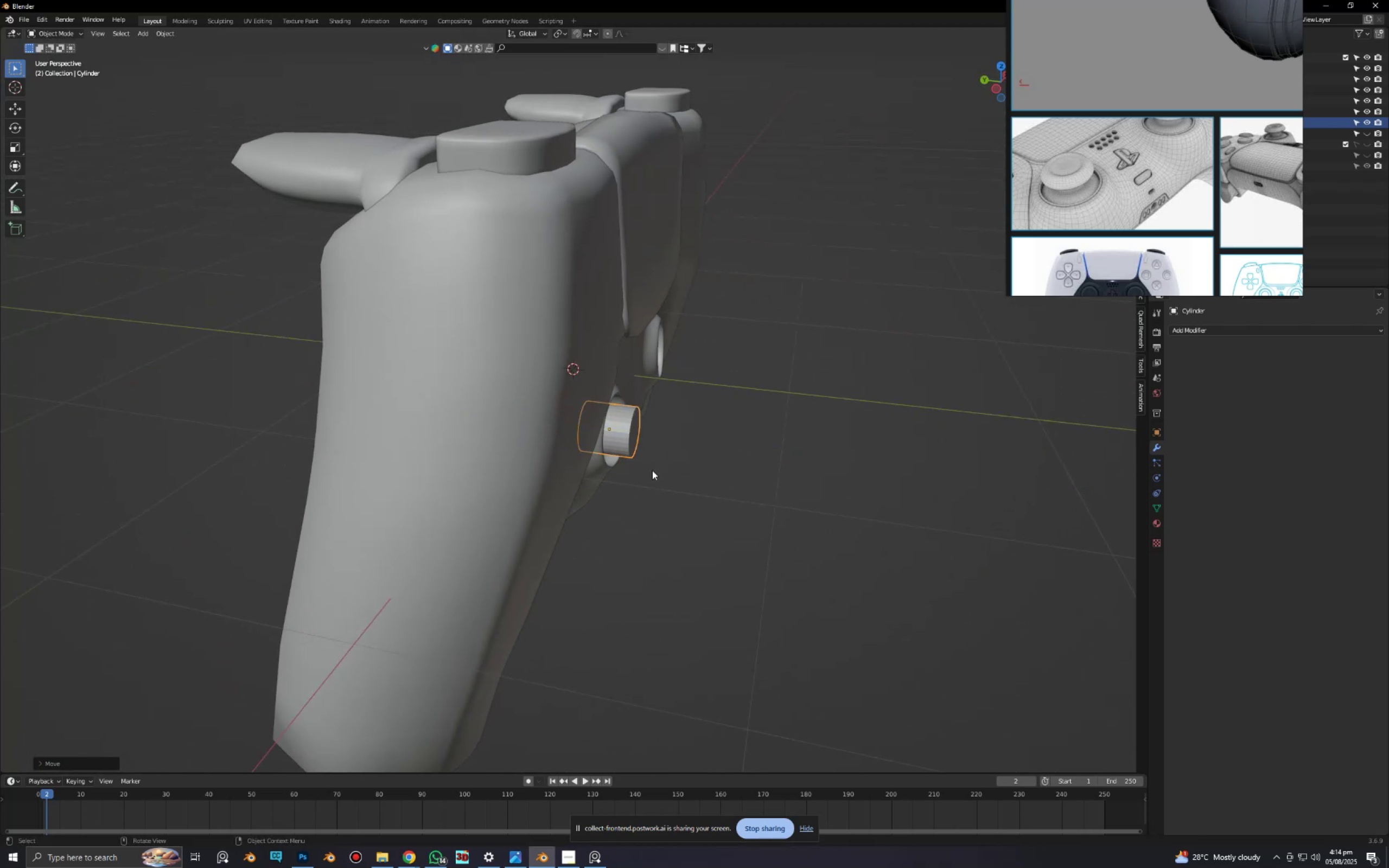 
scroll: coordinate [415, 371], scroll_direction: up, amount: 7.0
 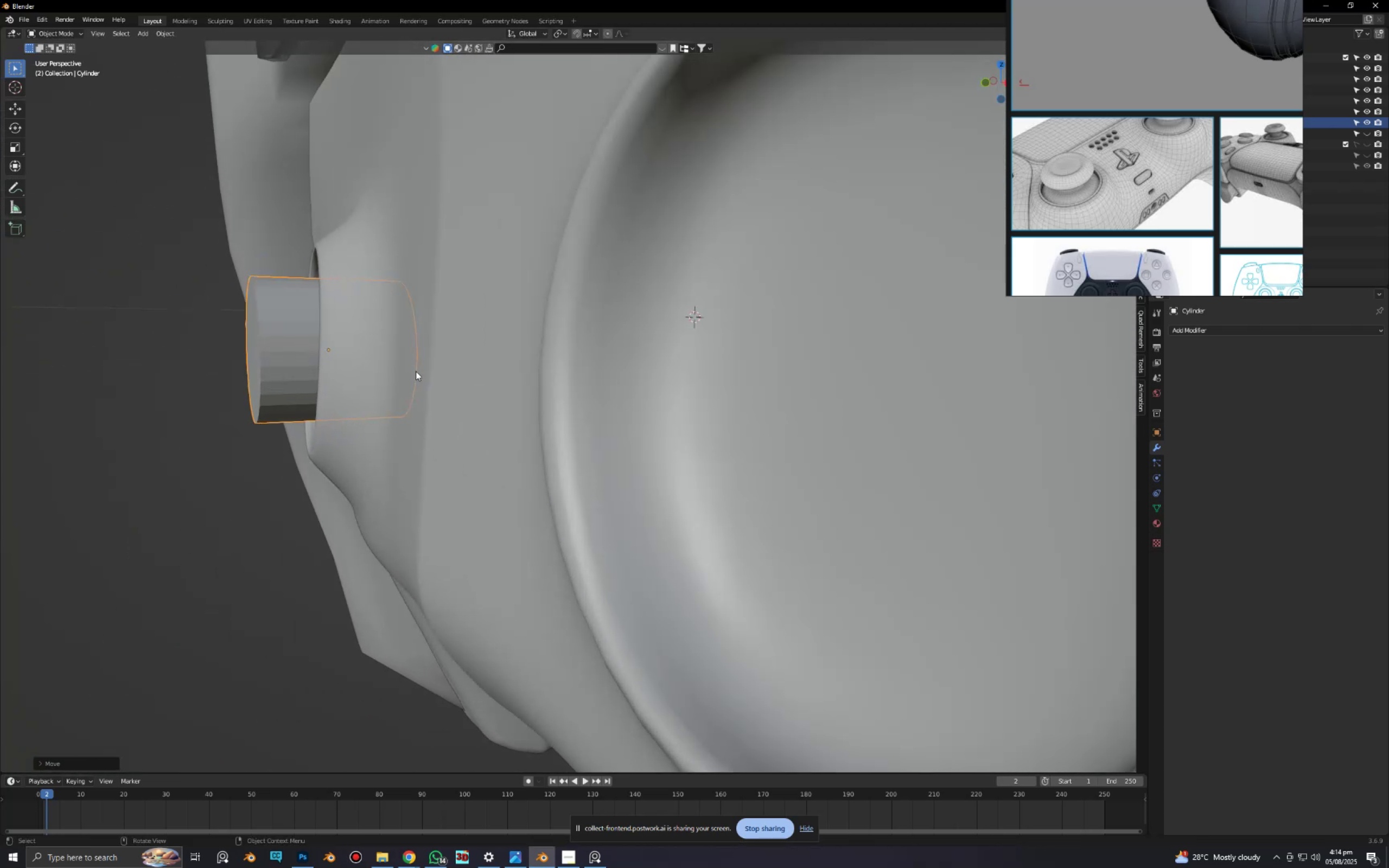 
hold_key(key=ShiftLeft, duration=0.31)
 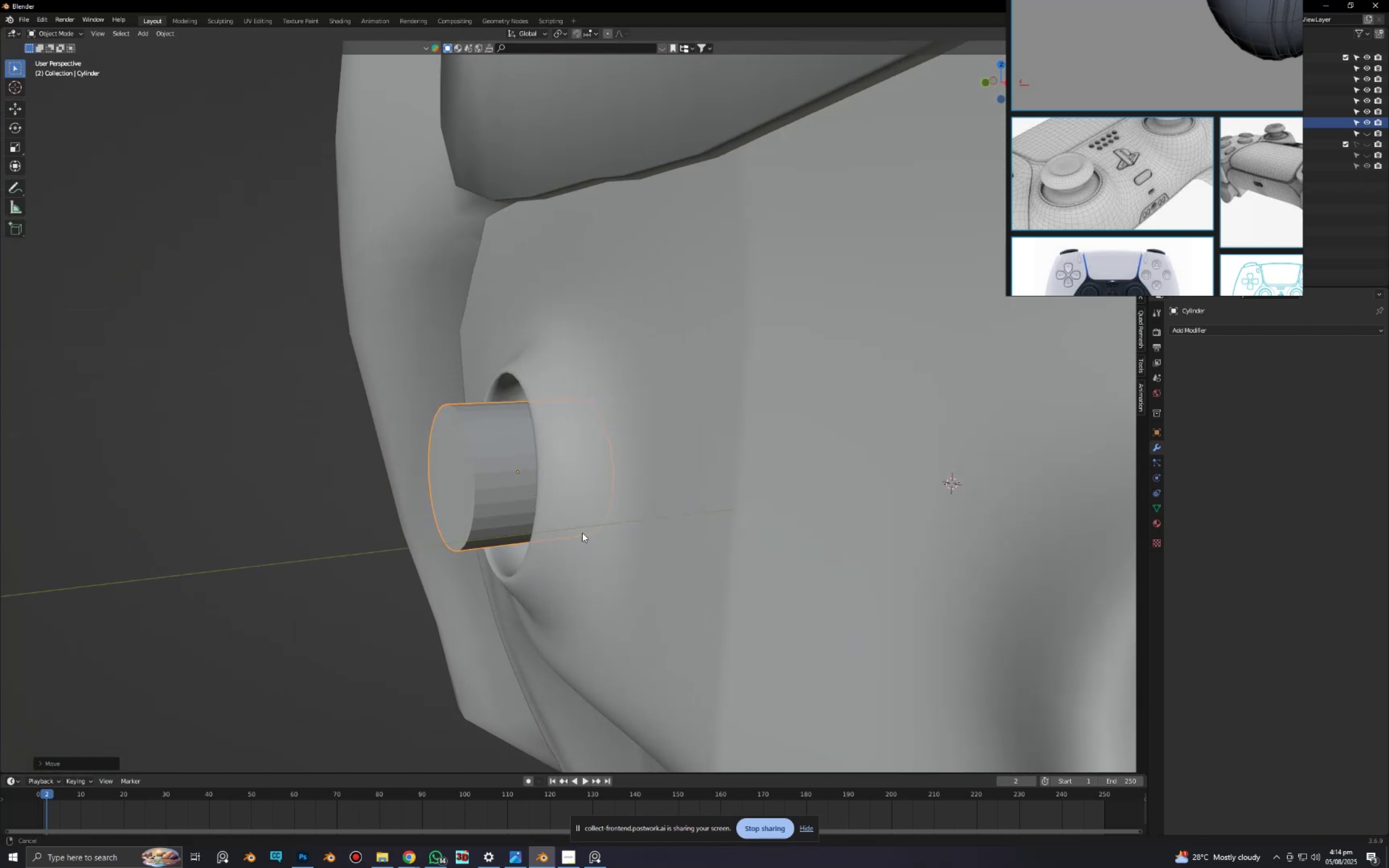 
scroll: coordinate [582, 533], scroll_direction: up, amount: 4.0
 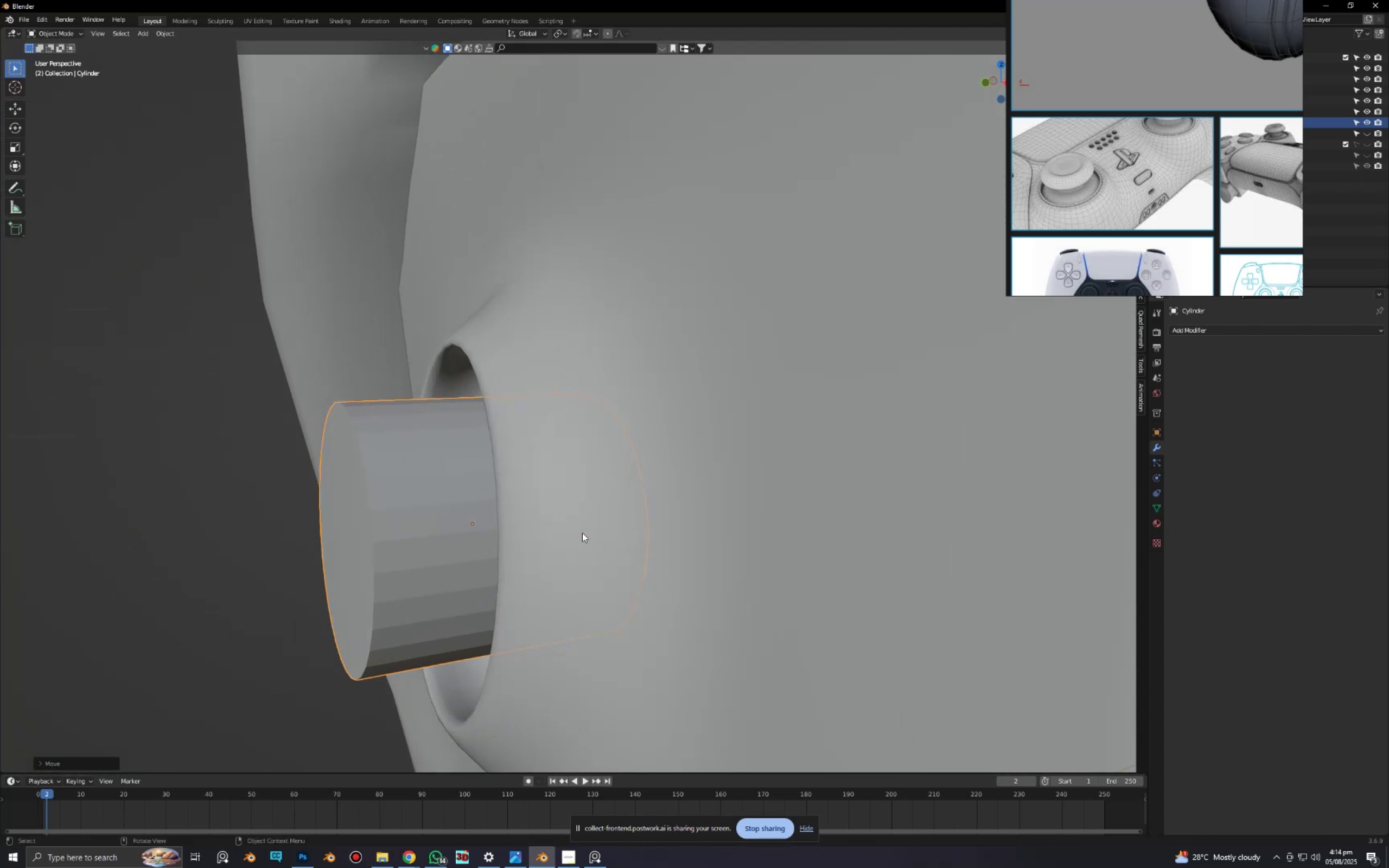 
key(Tab)
type(3e)
 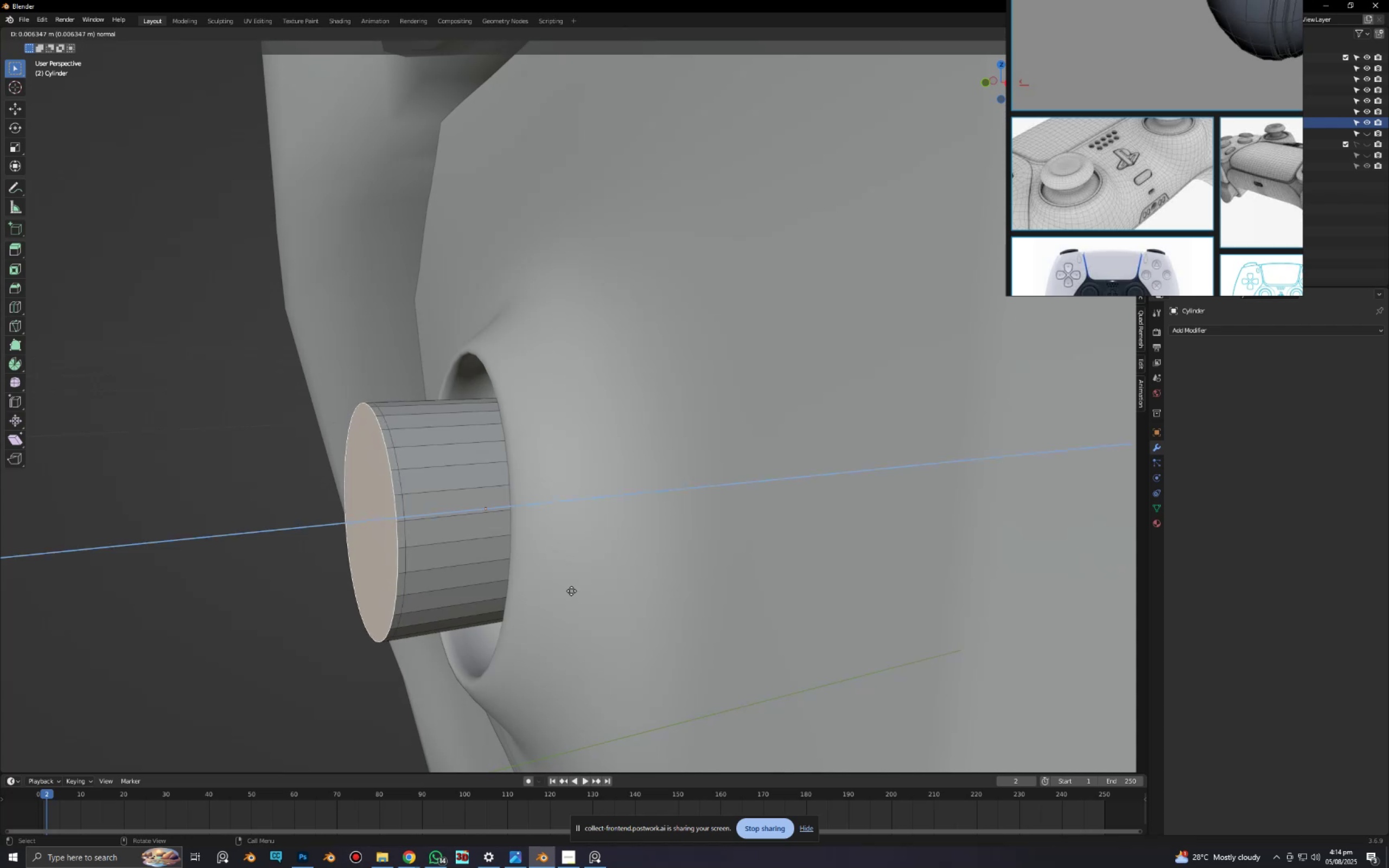 
scroll: coordinate [536, 544], scroll_direction: down, amount: 1.0
 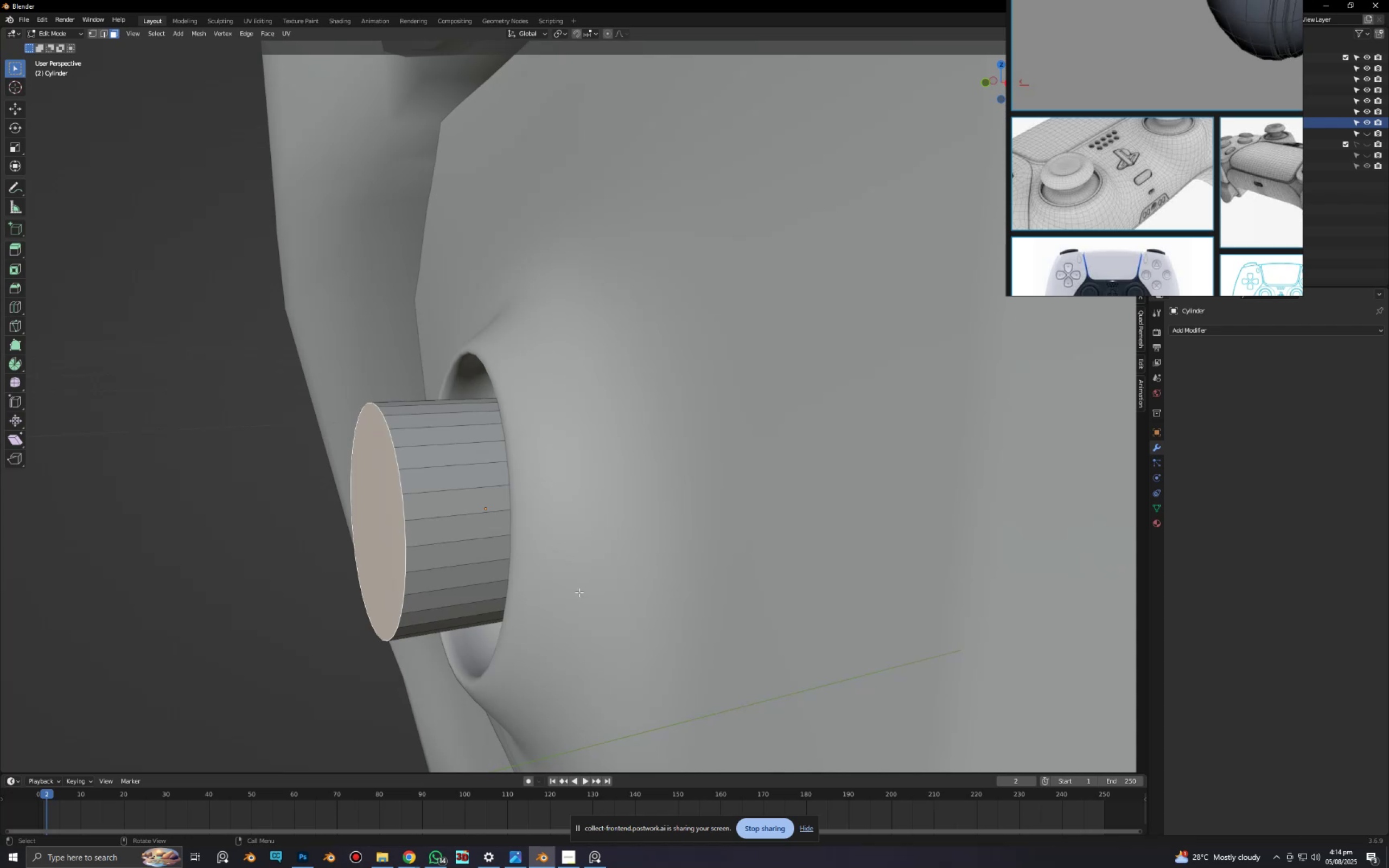 
left_click([571, 591])
 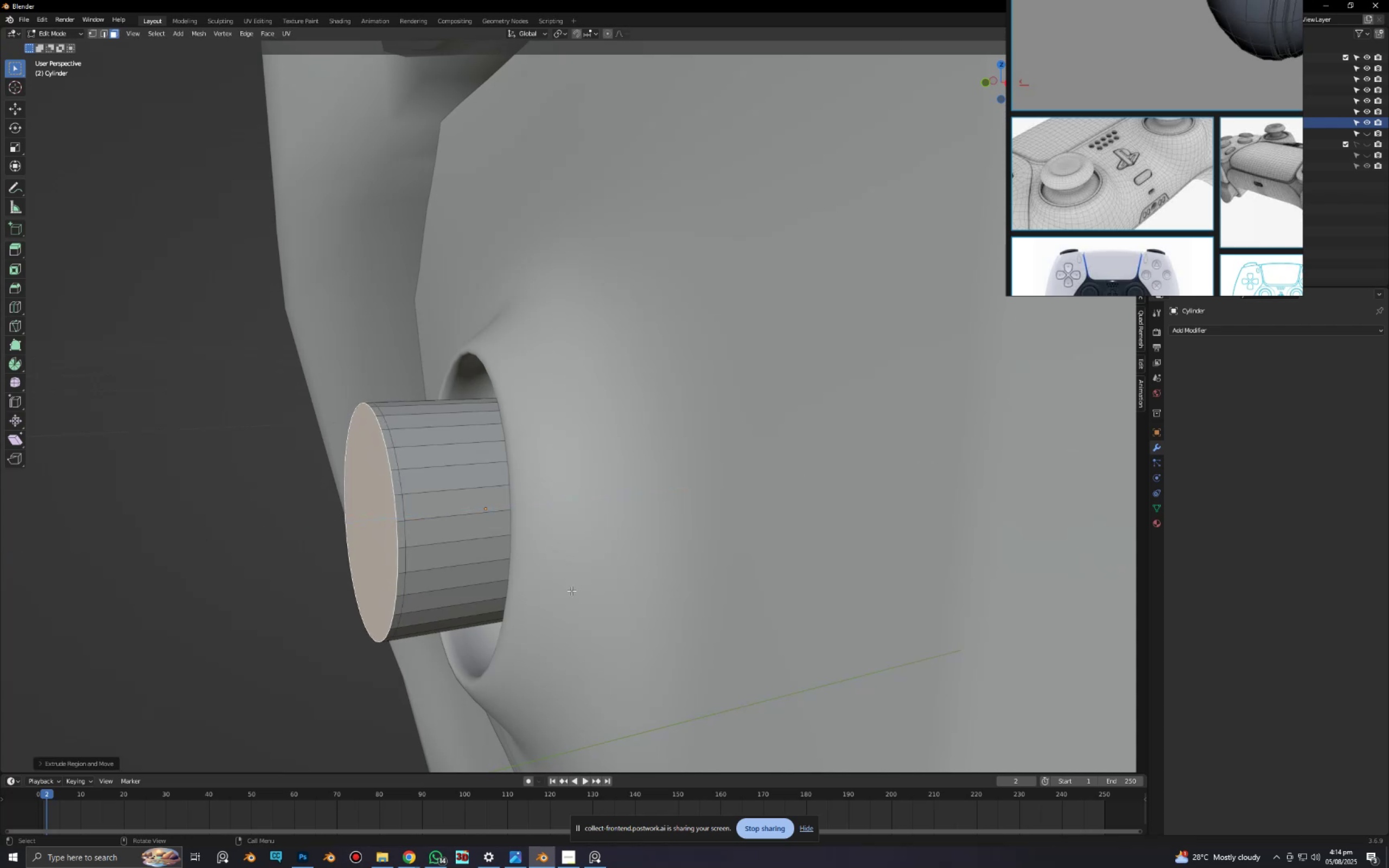 
key(S)
 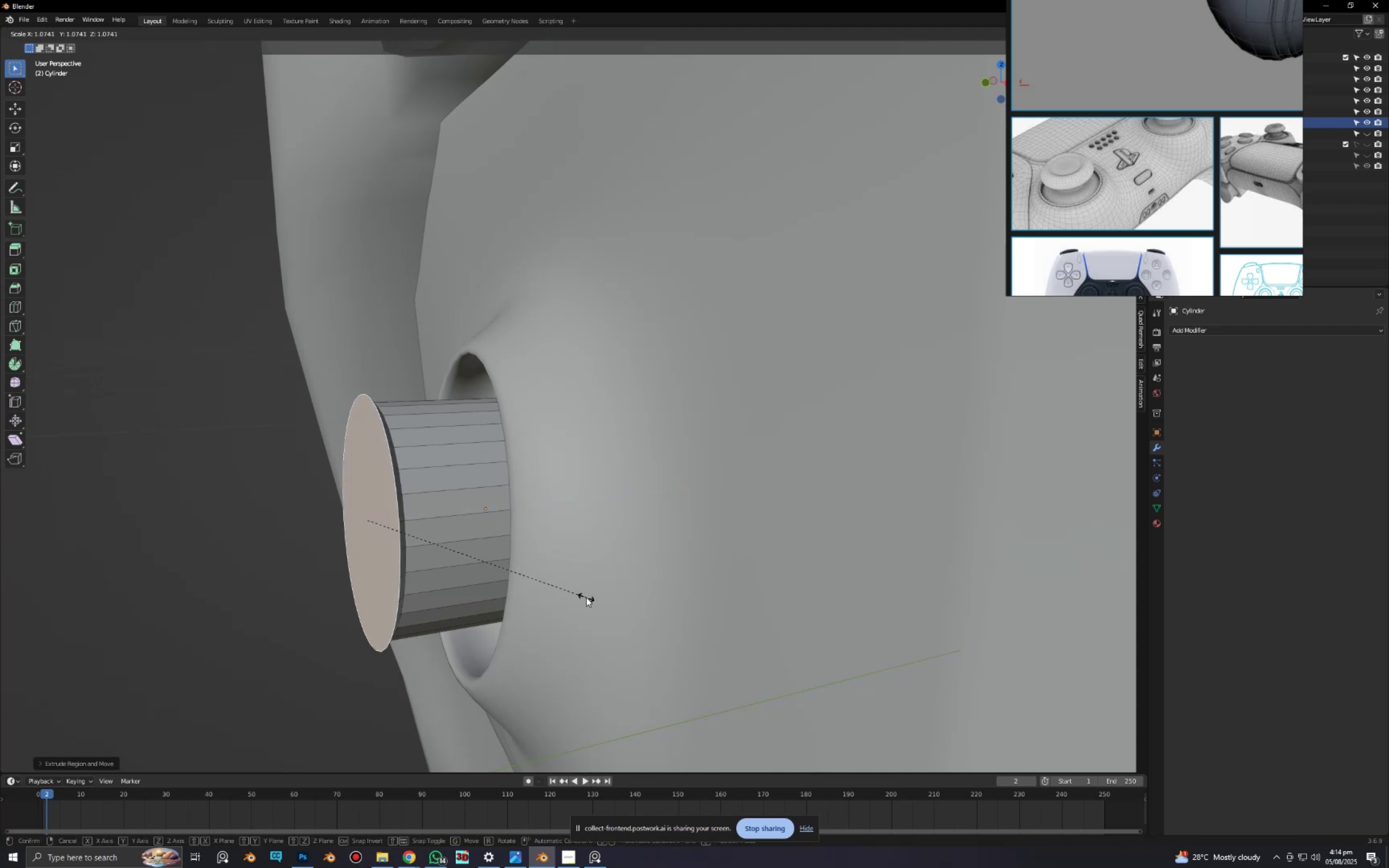 
left_click([587, 597])
 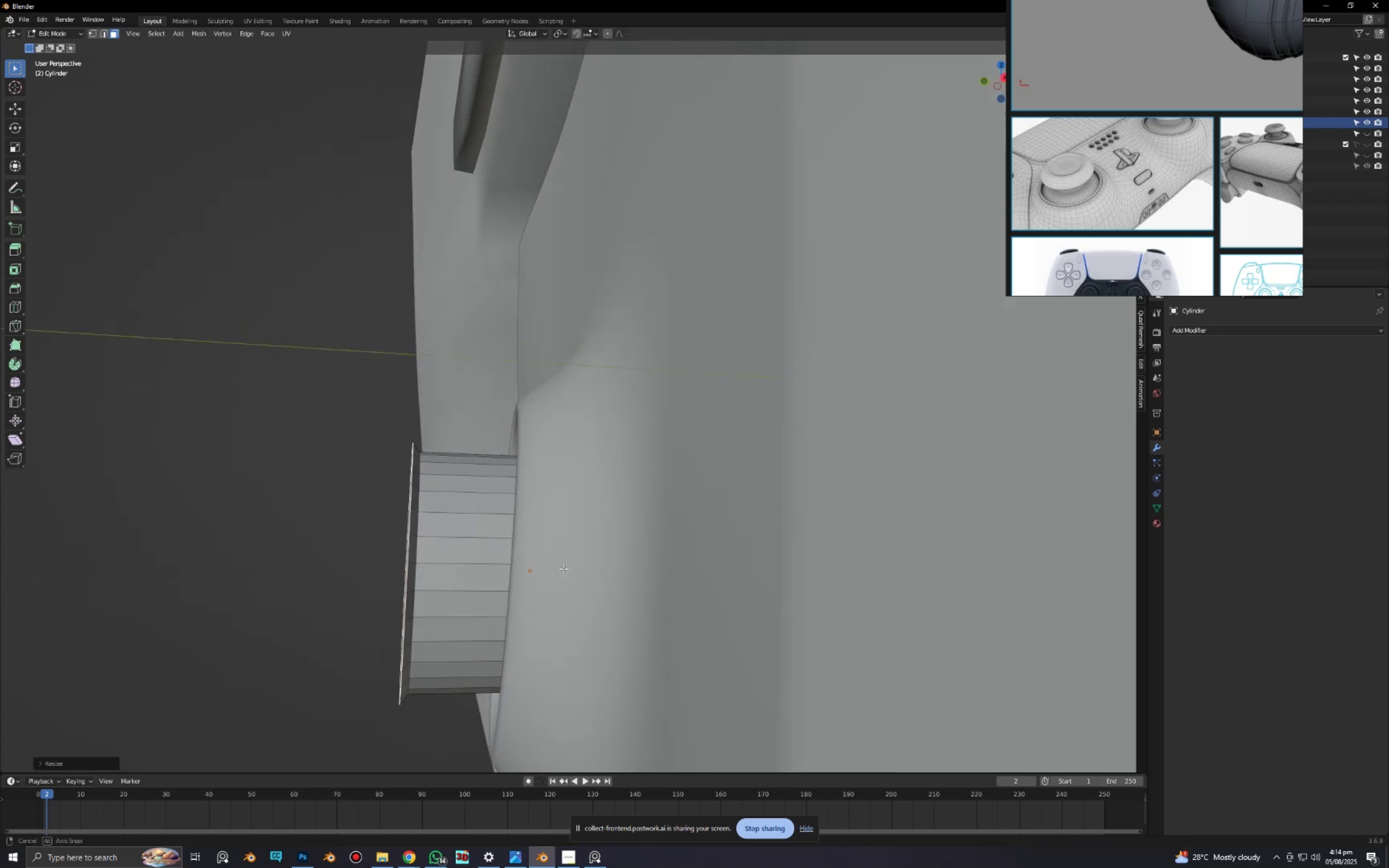 
key(E)
 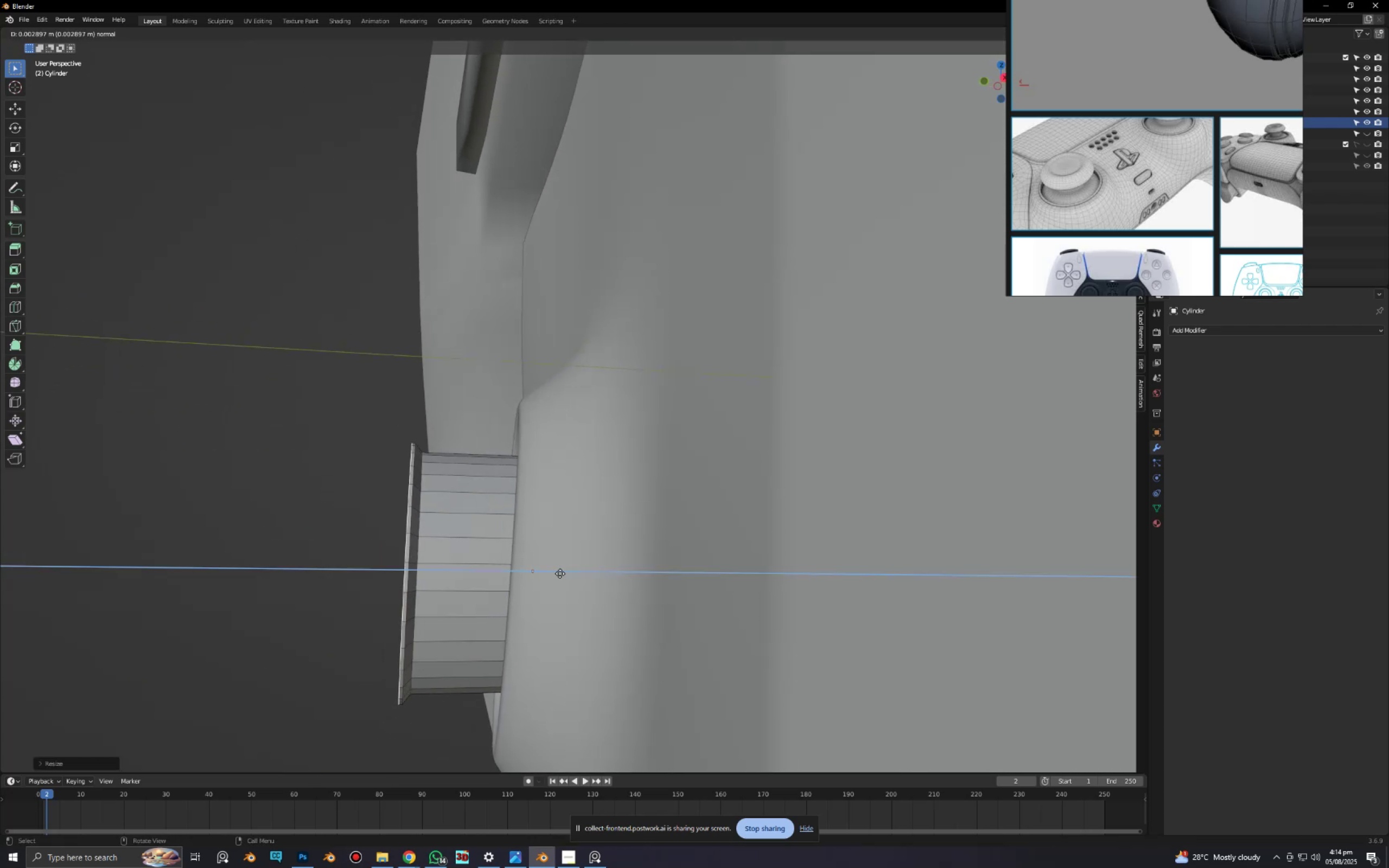 
left_click([560, 573])
 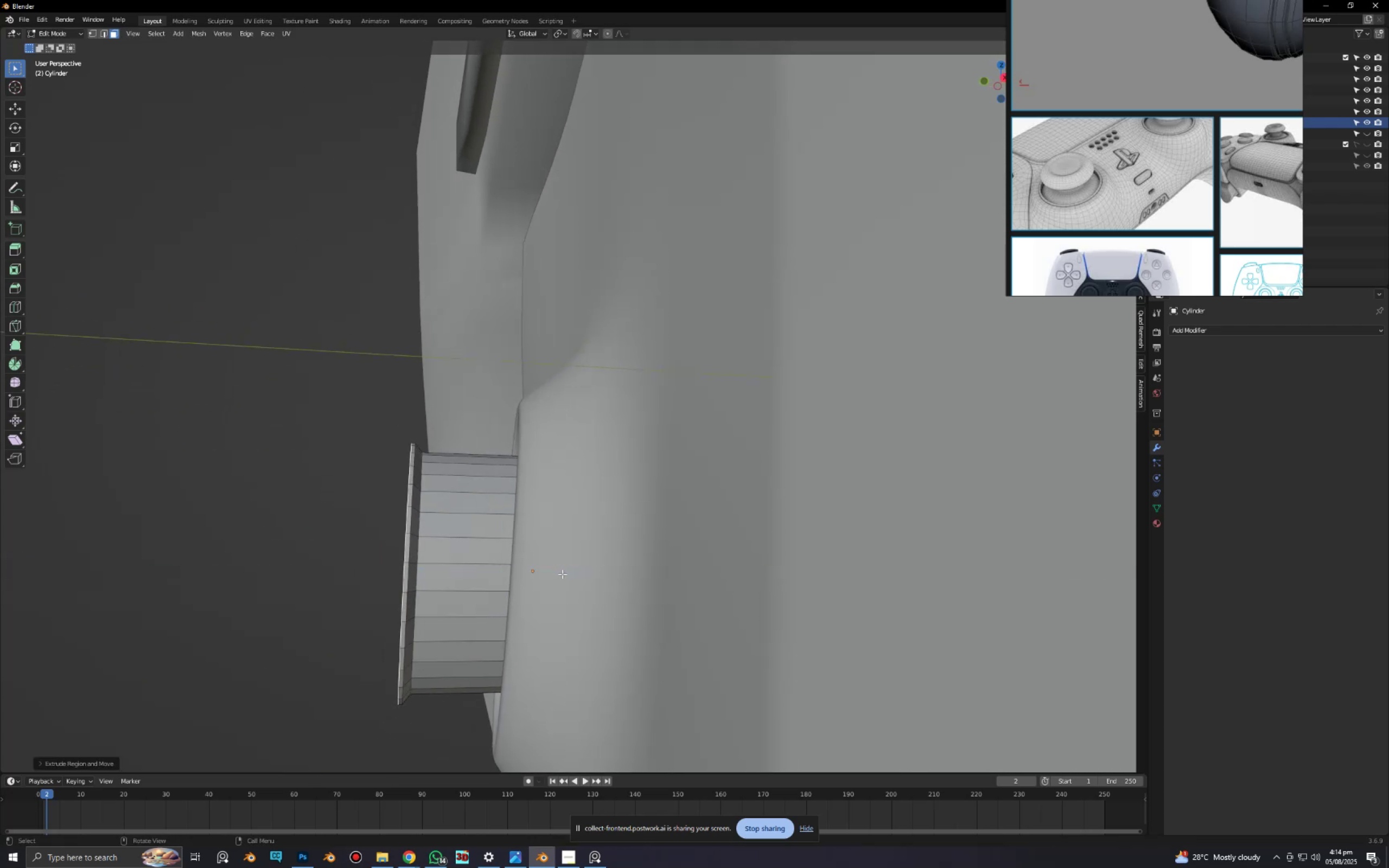 
key(S)
 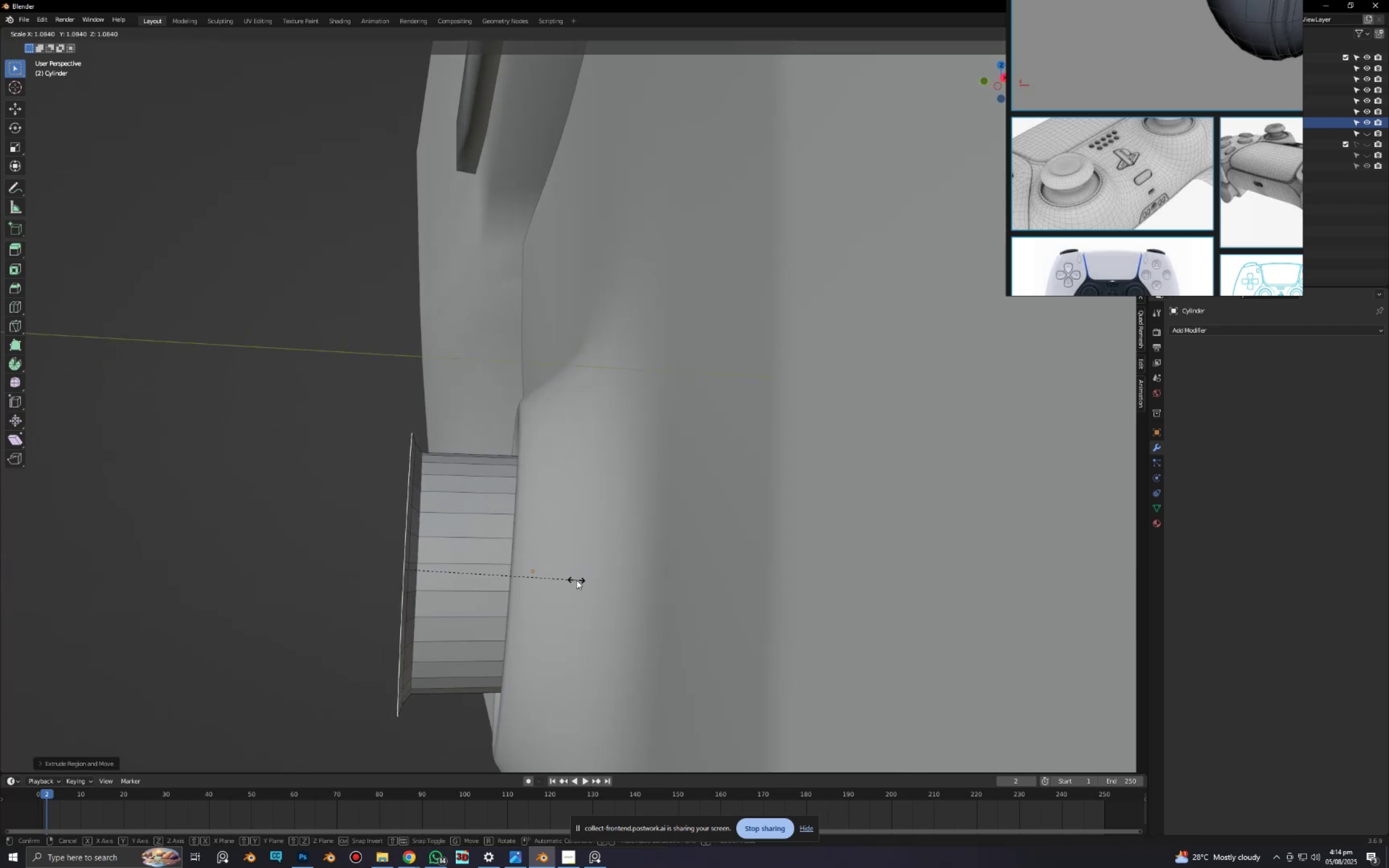 
left_click([580, 581])
 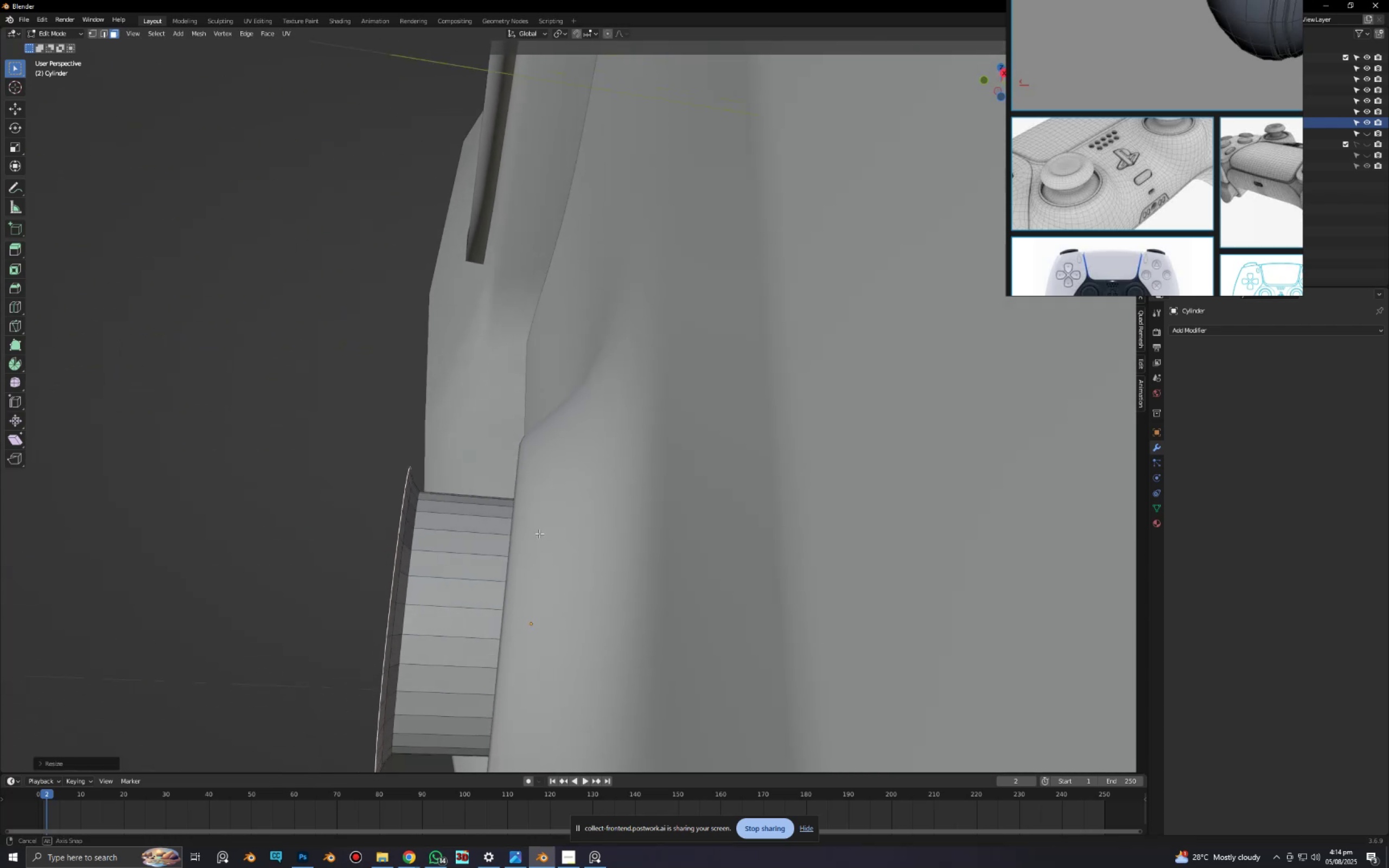 
key(E)
 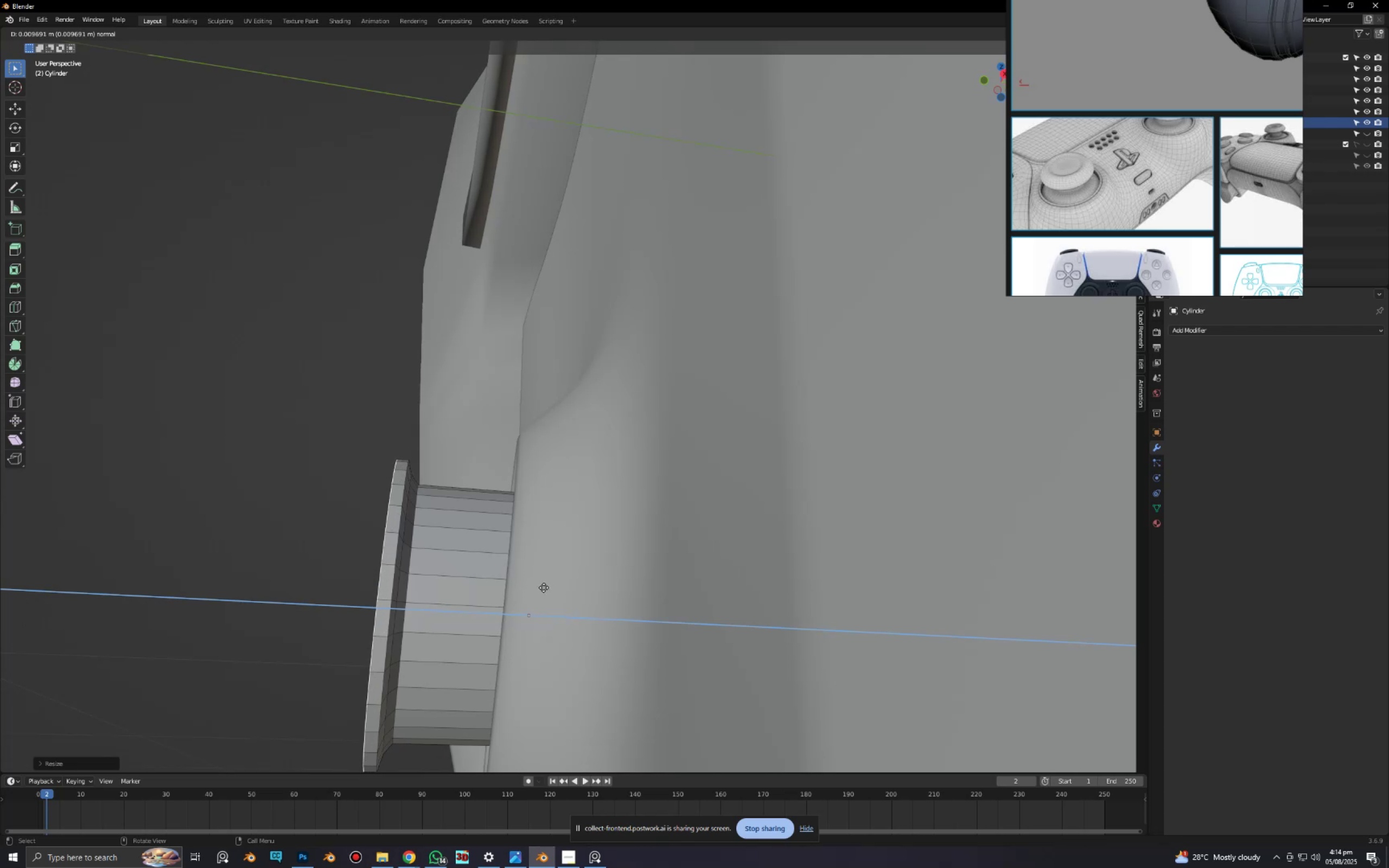 
left_click([543, 587])
 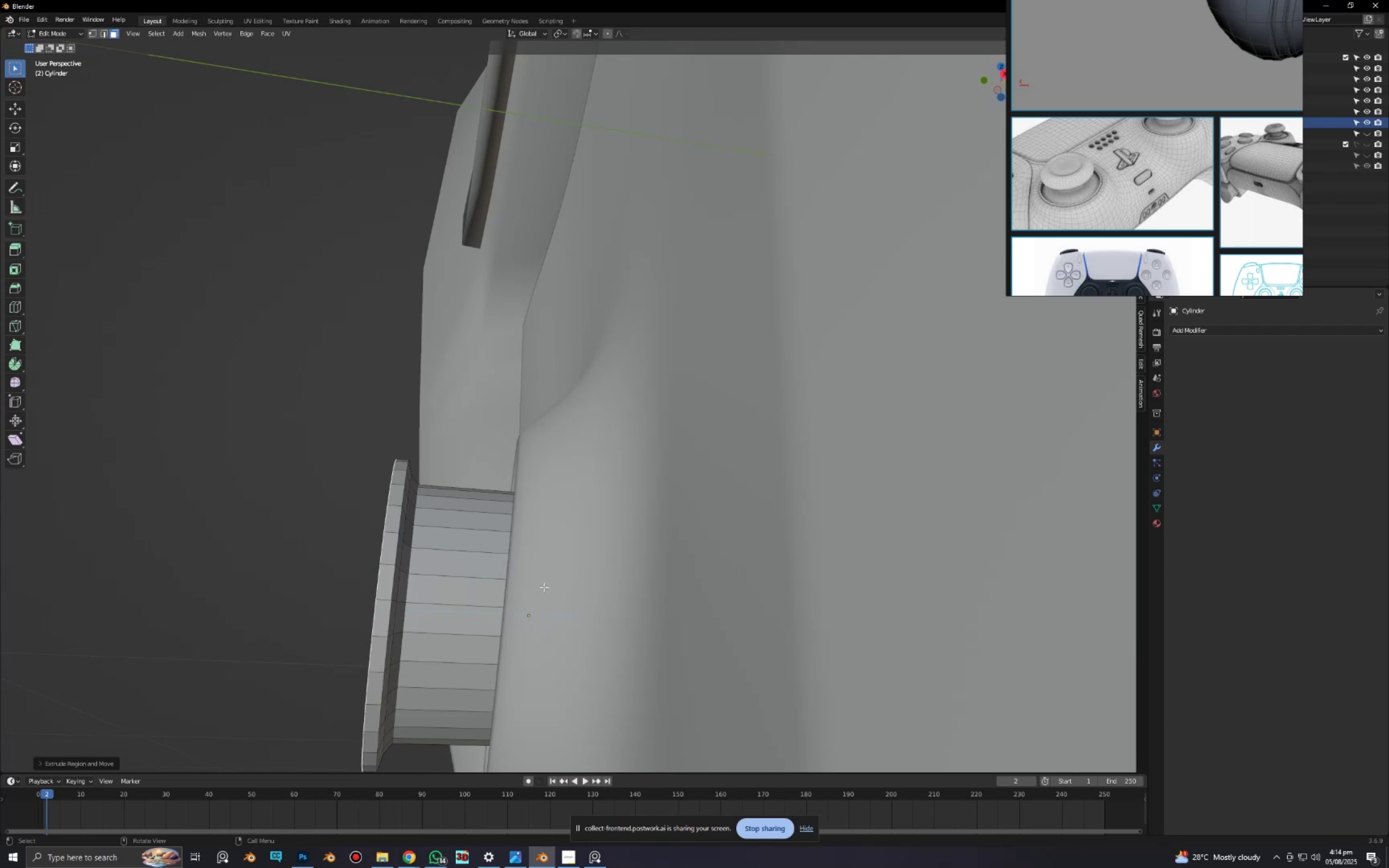 
key(S)
 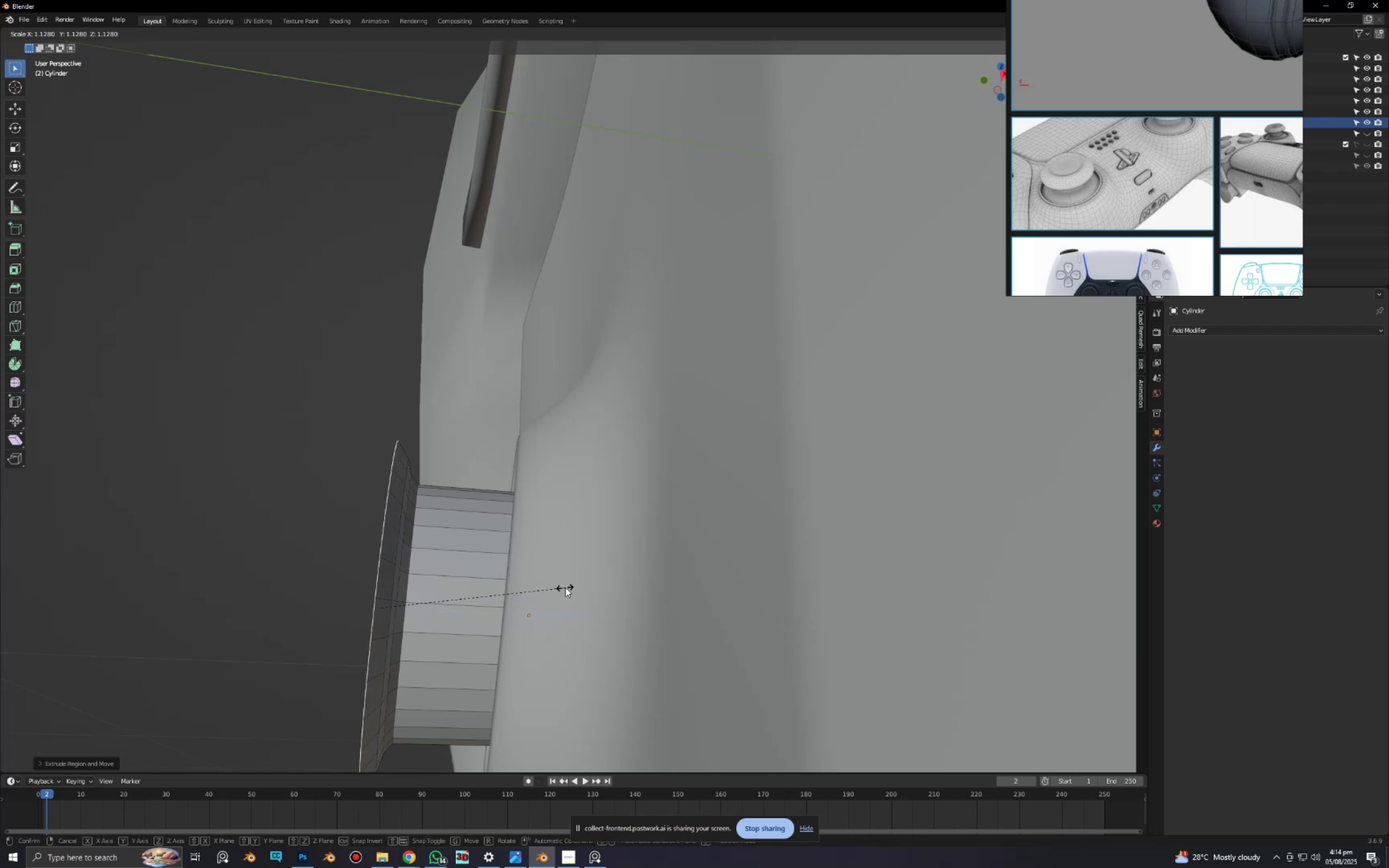 
left_click([567, 588])
 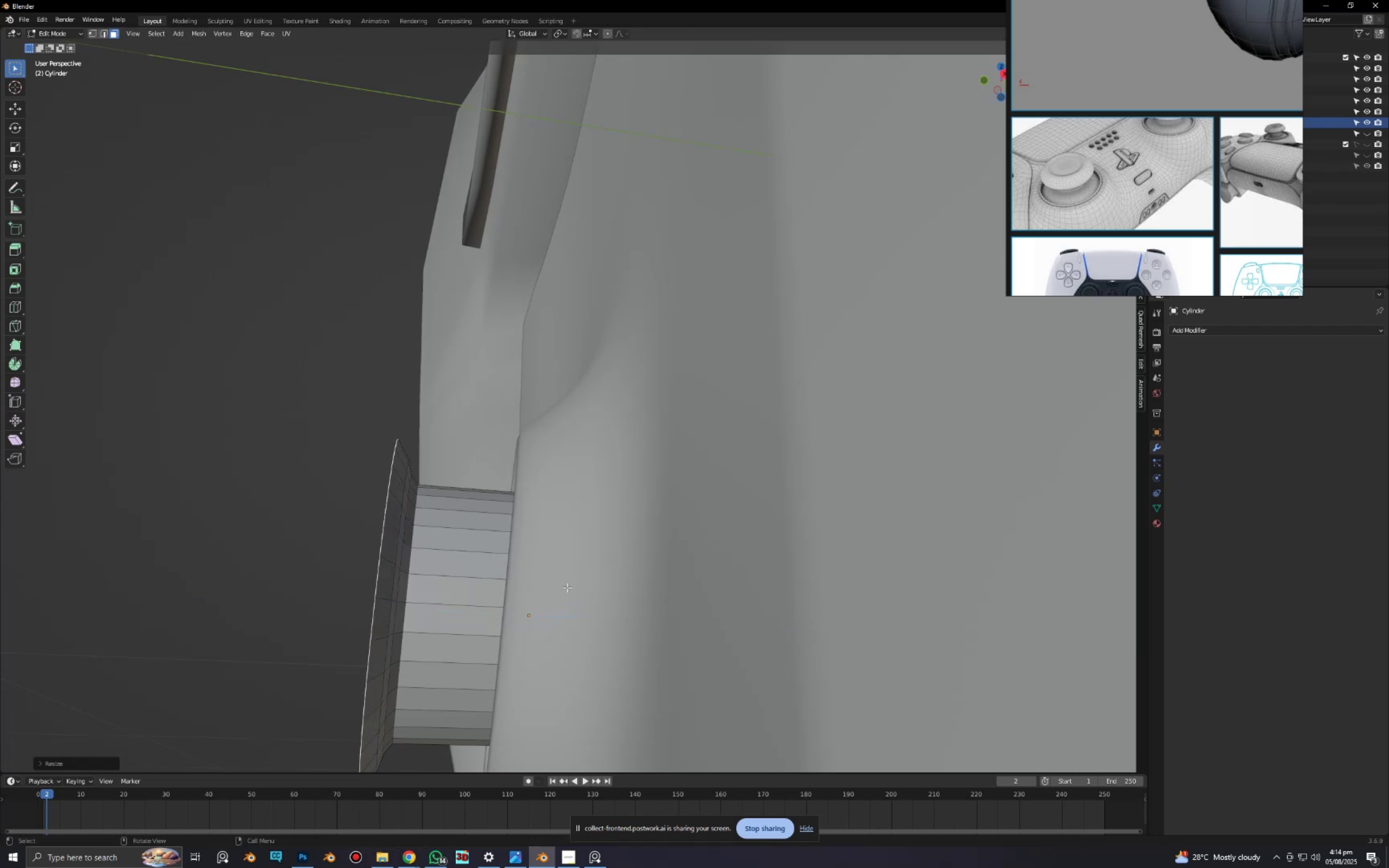 
type(gy)
 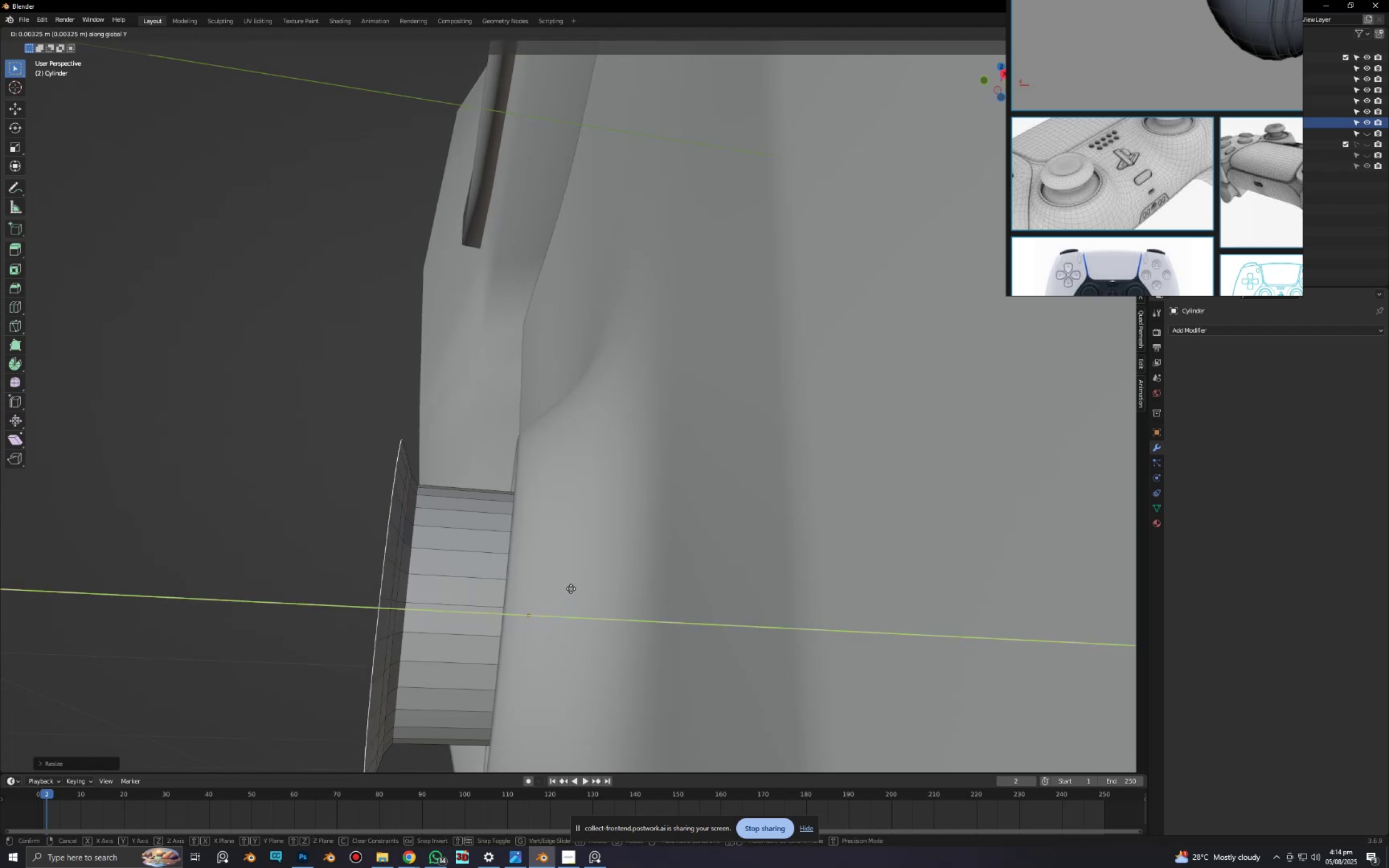 
right_click([571, 589])
 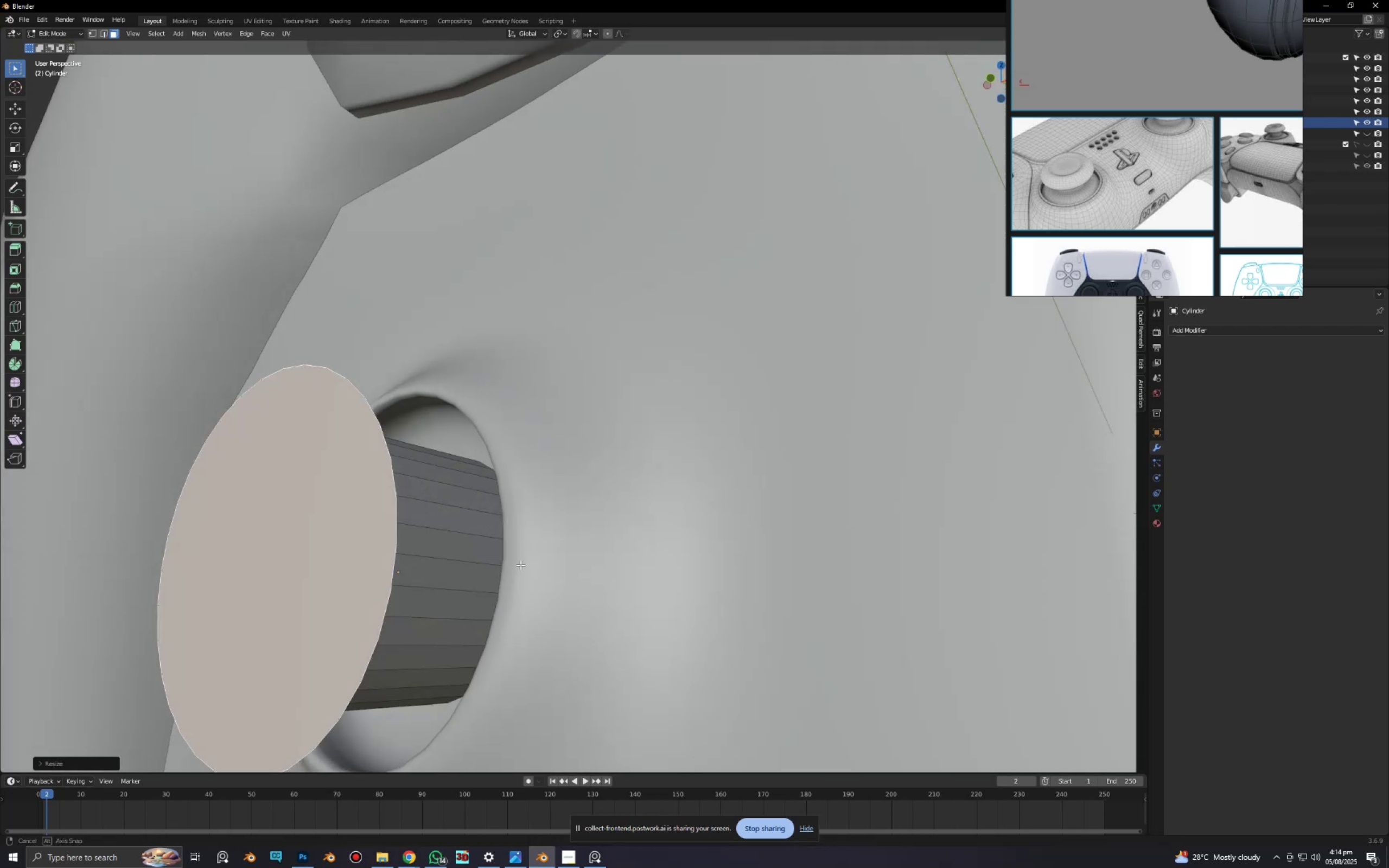 
key(3)
 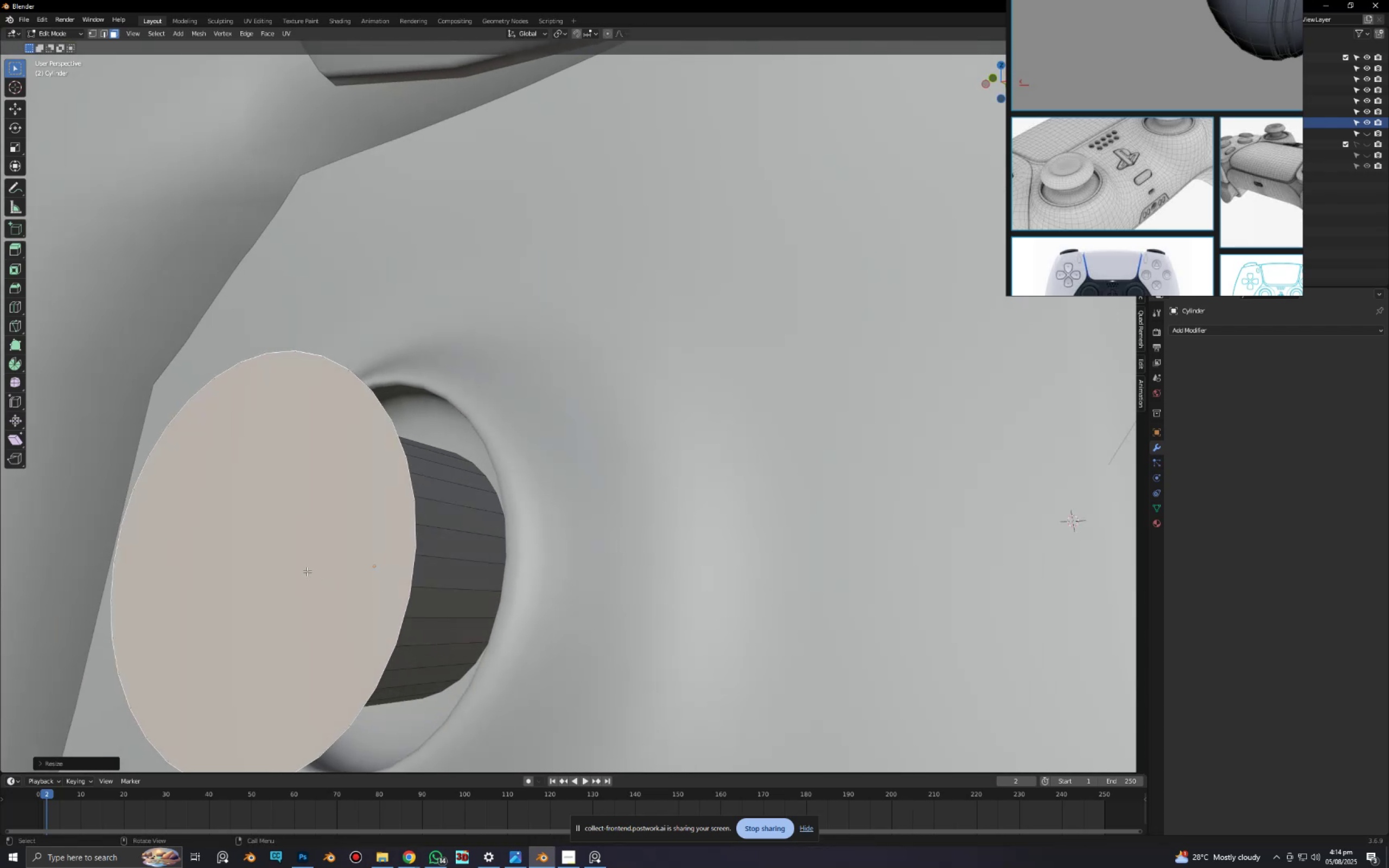 
left_click([307, 571])
 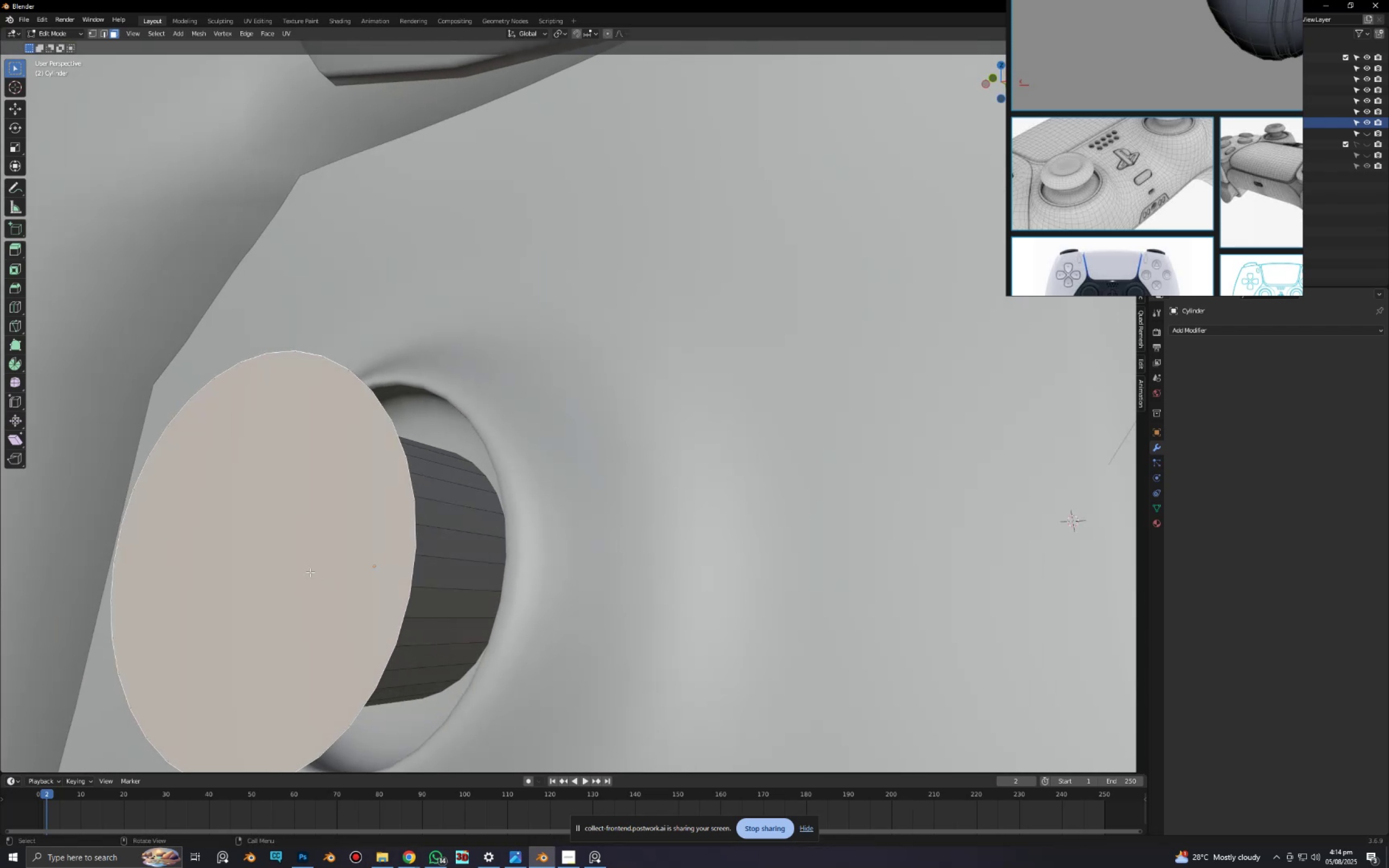 
key(X)
 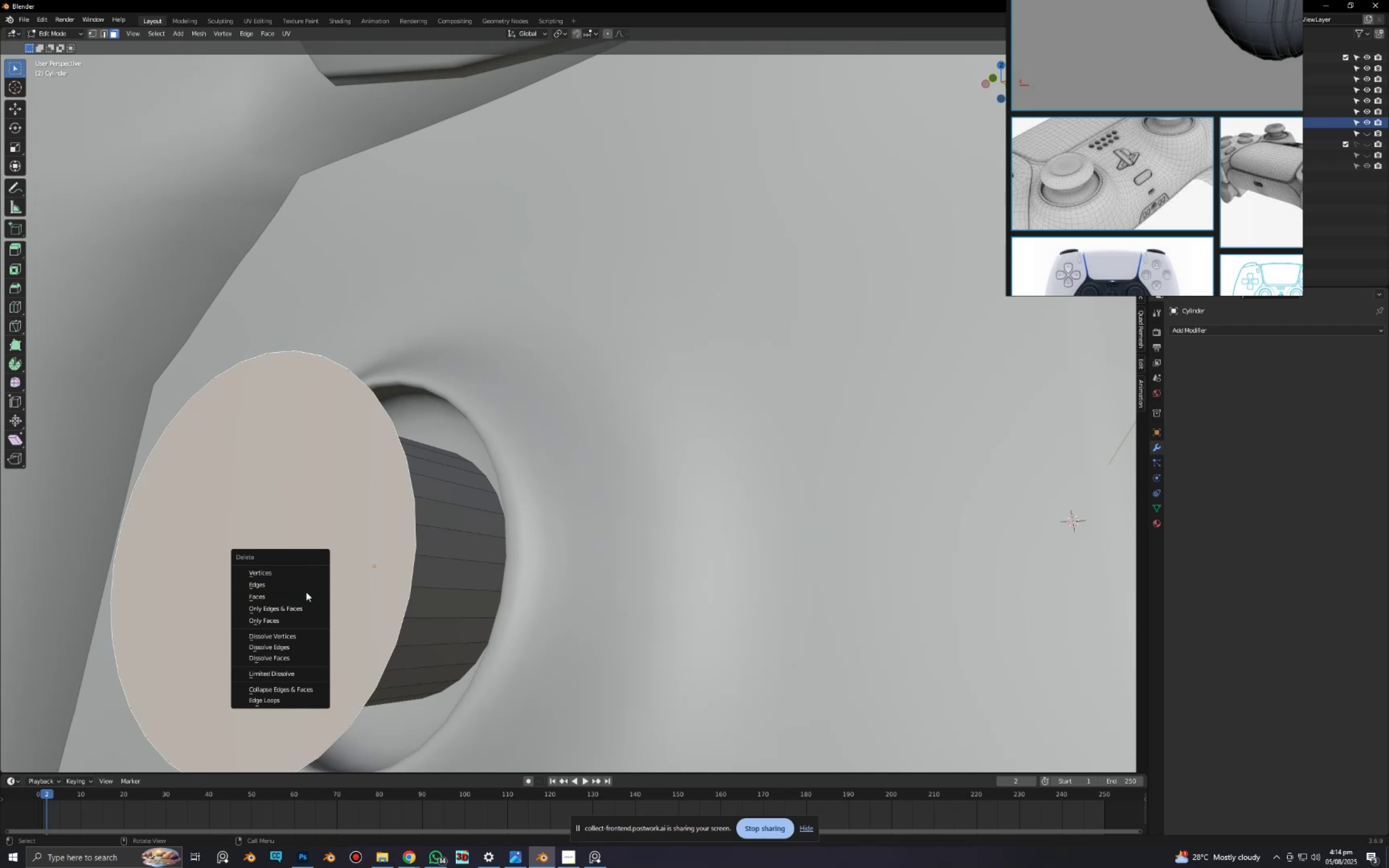 
left_click([306, 592])
 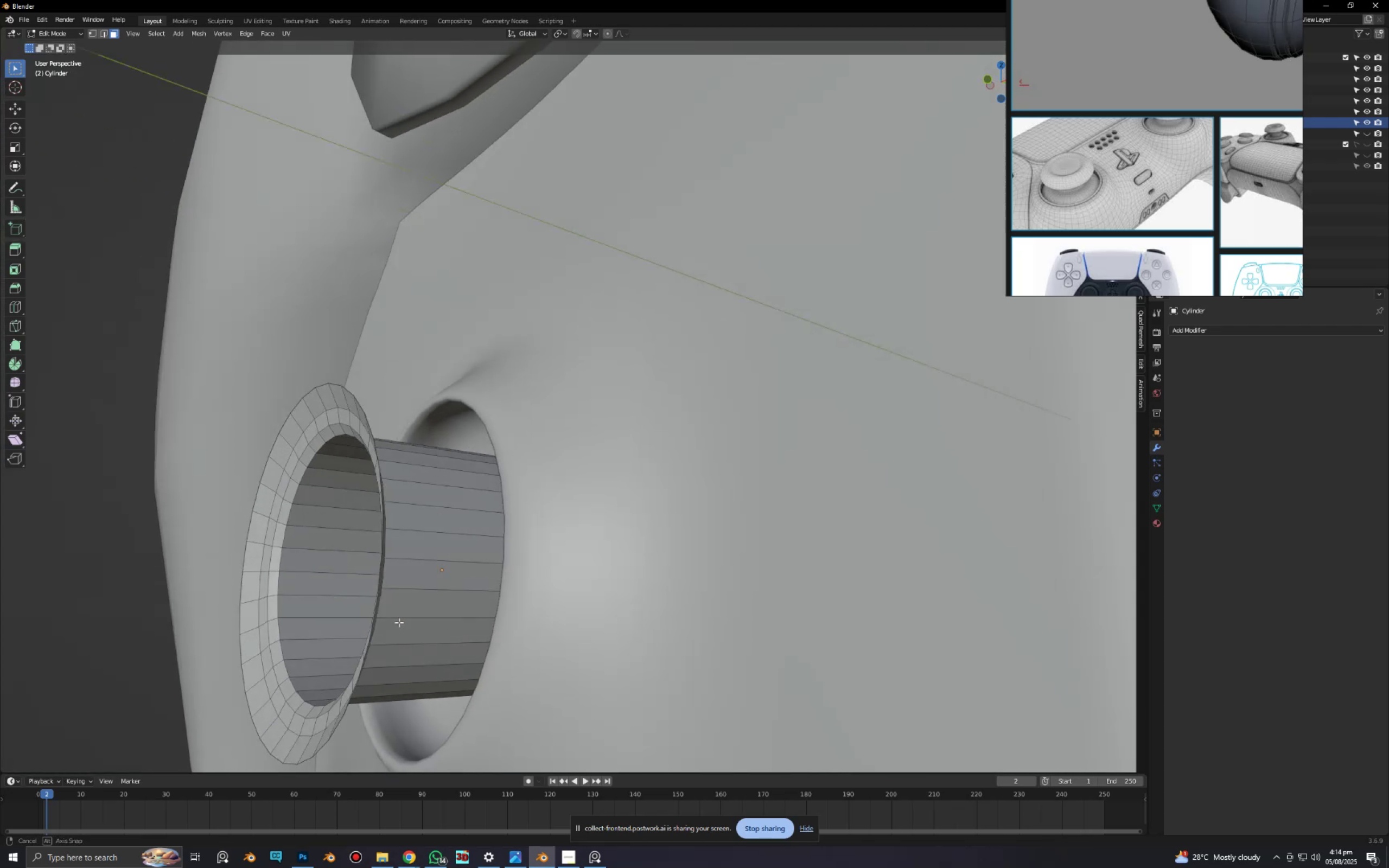 
key(2)
 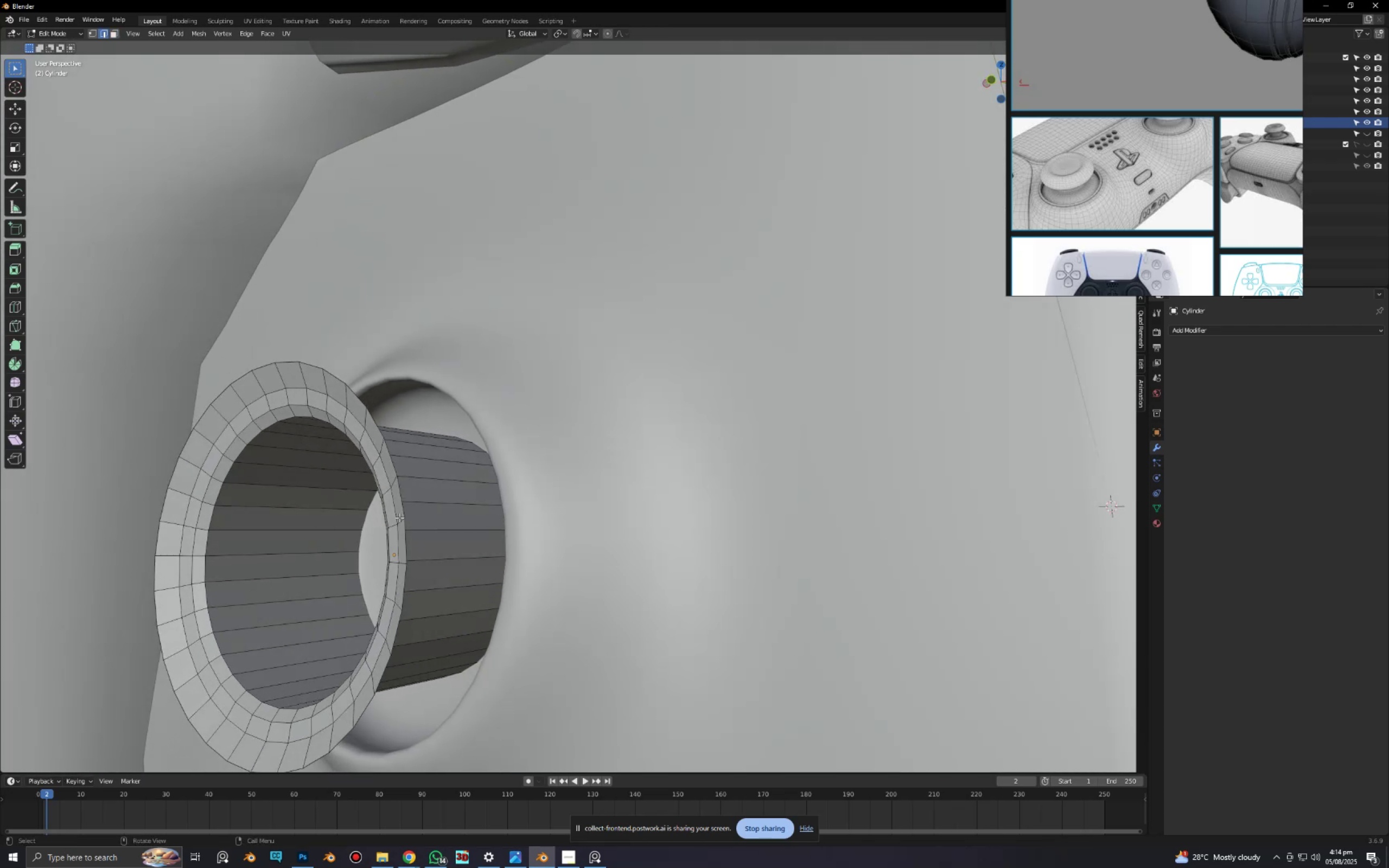 
hold_key(key=AltLeft, duration=0.47)
left_click([405, 514])
 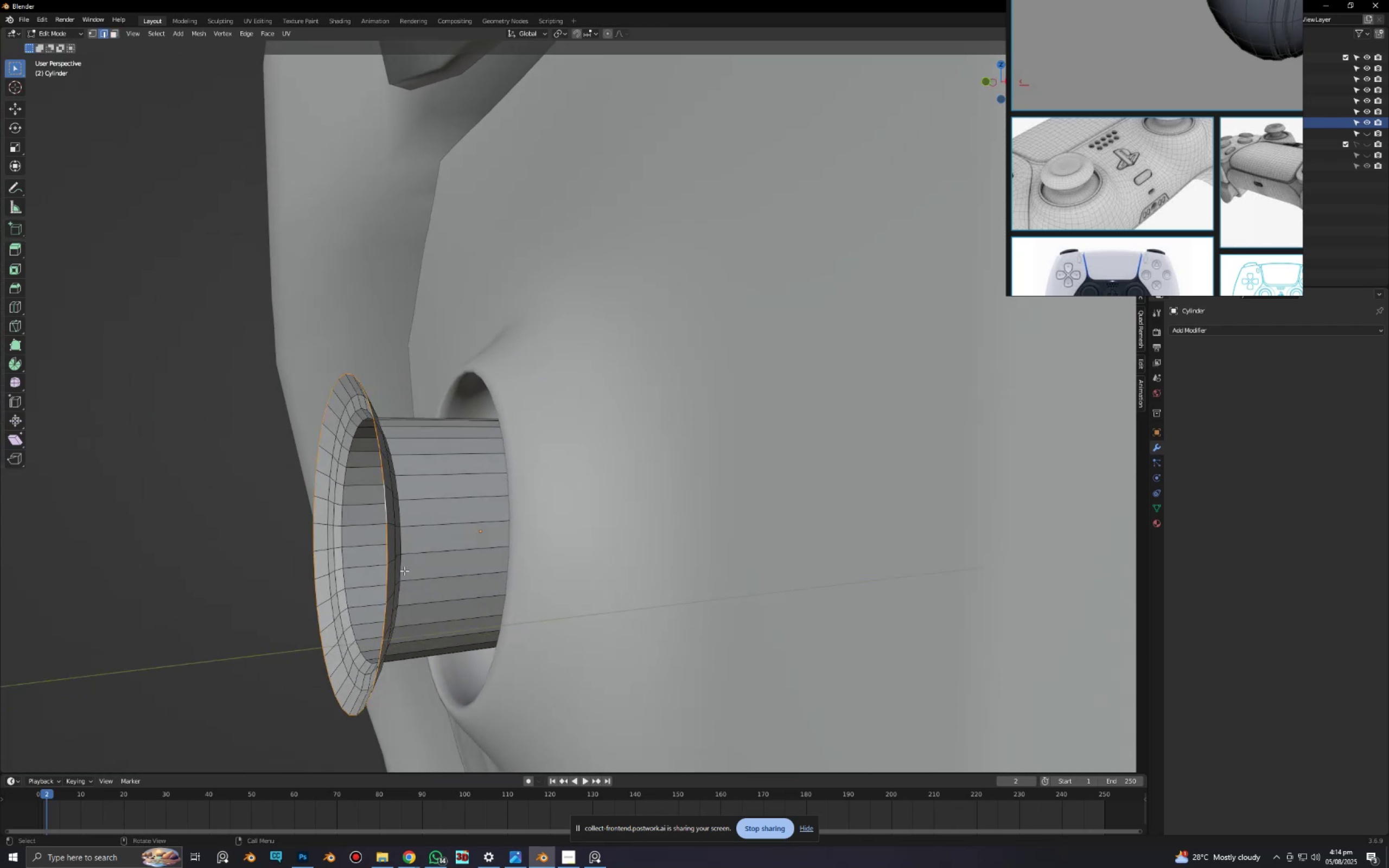 
type(gy)
 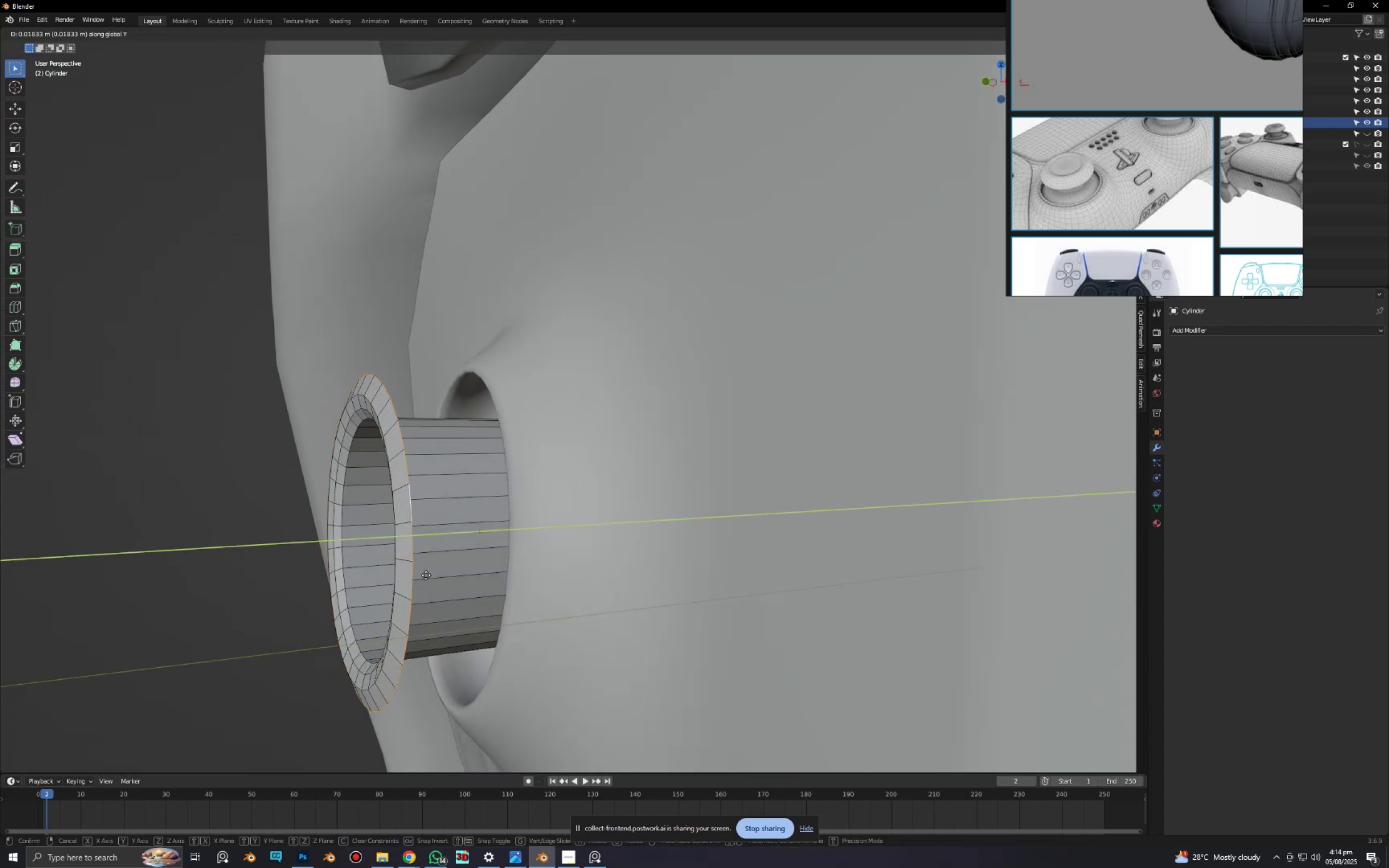 
left_click([430, 576])
 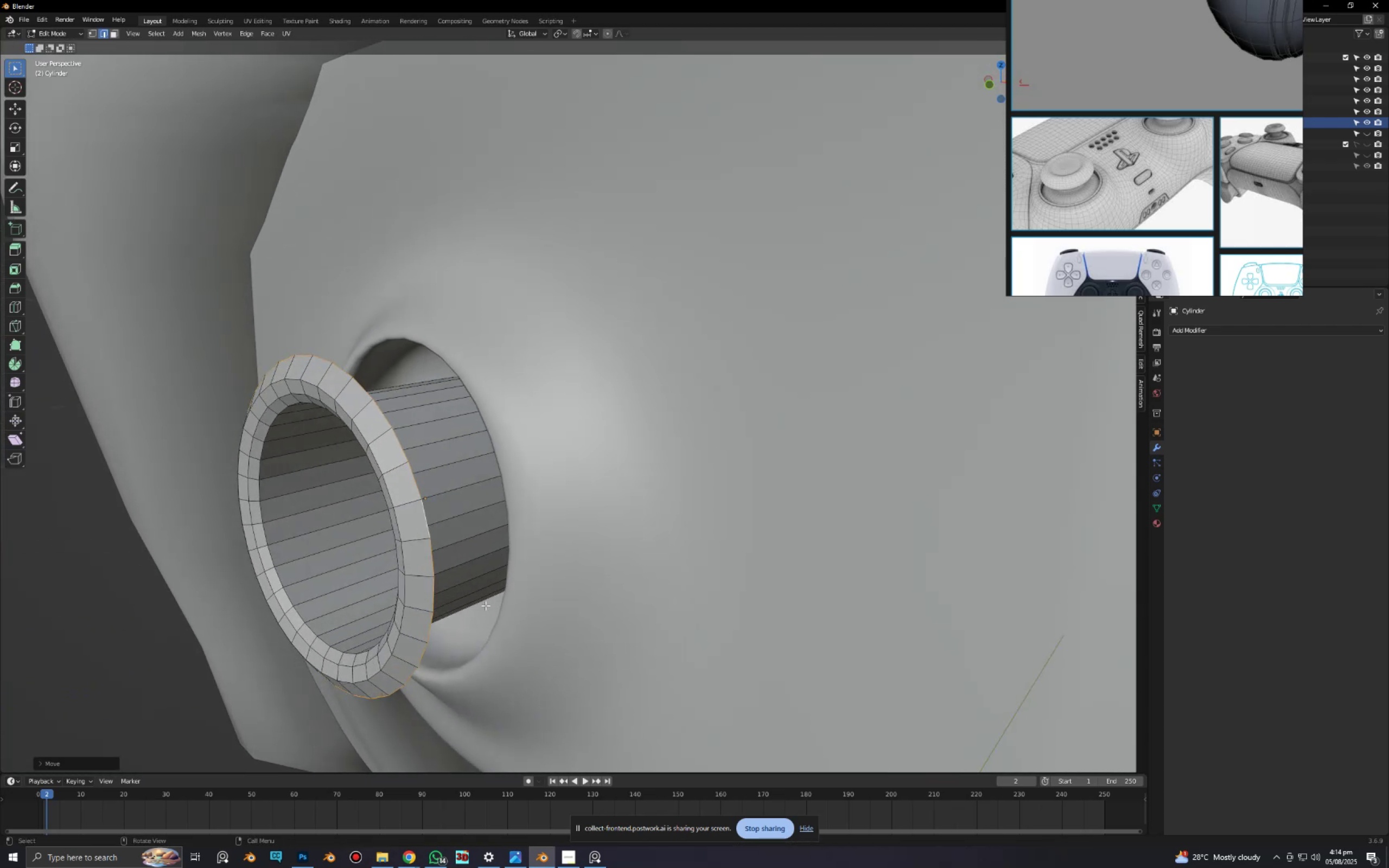 
key(E)
 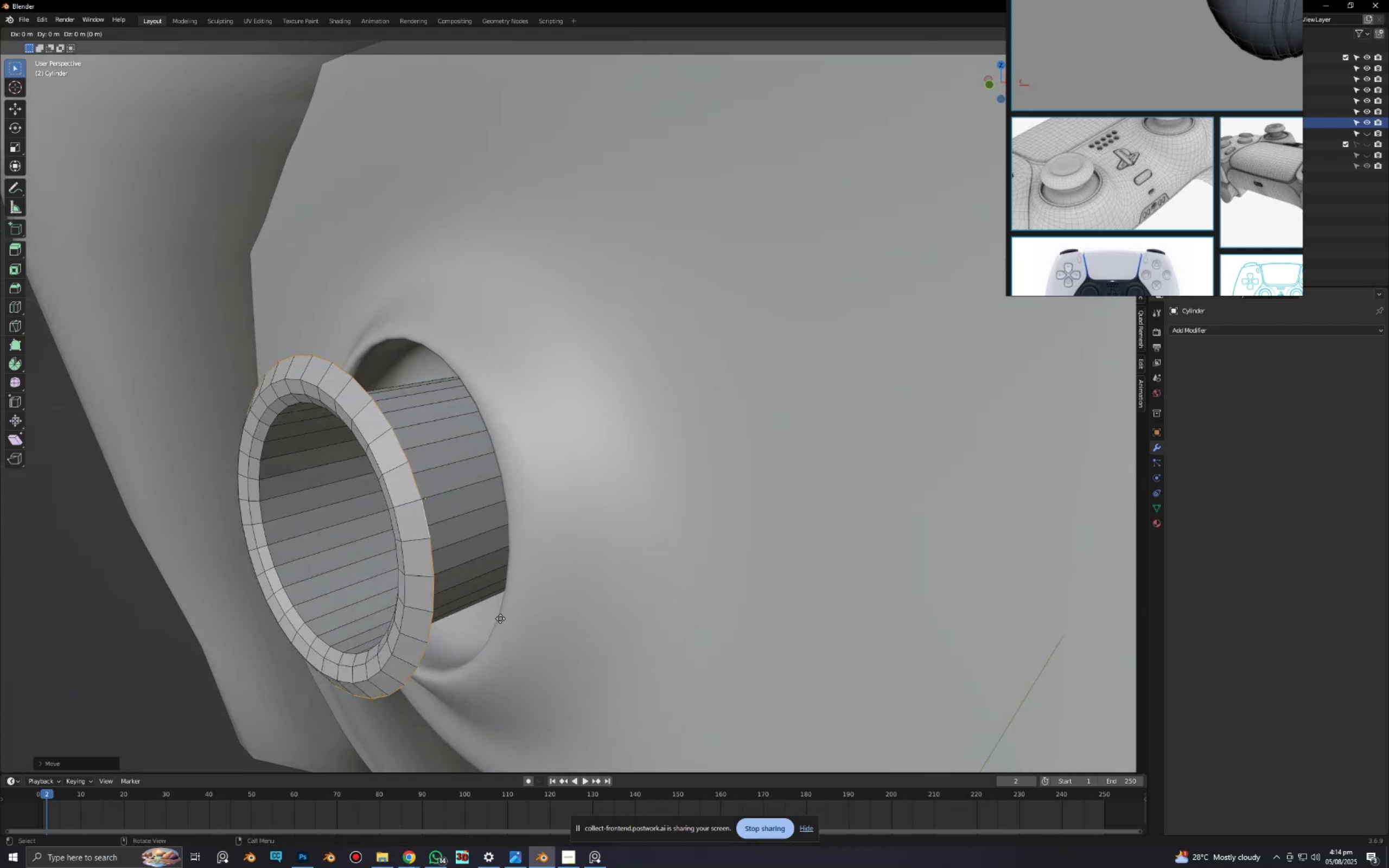 
right_click([500, 618])
 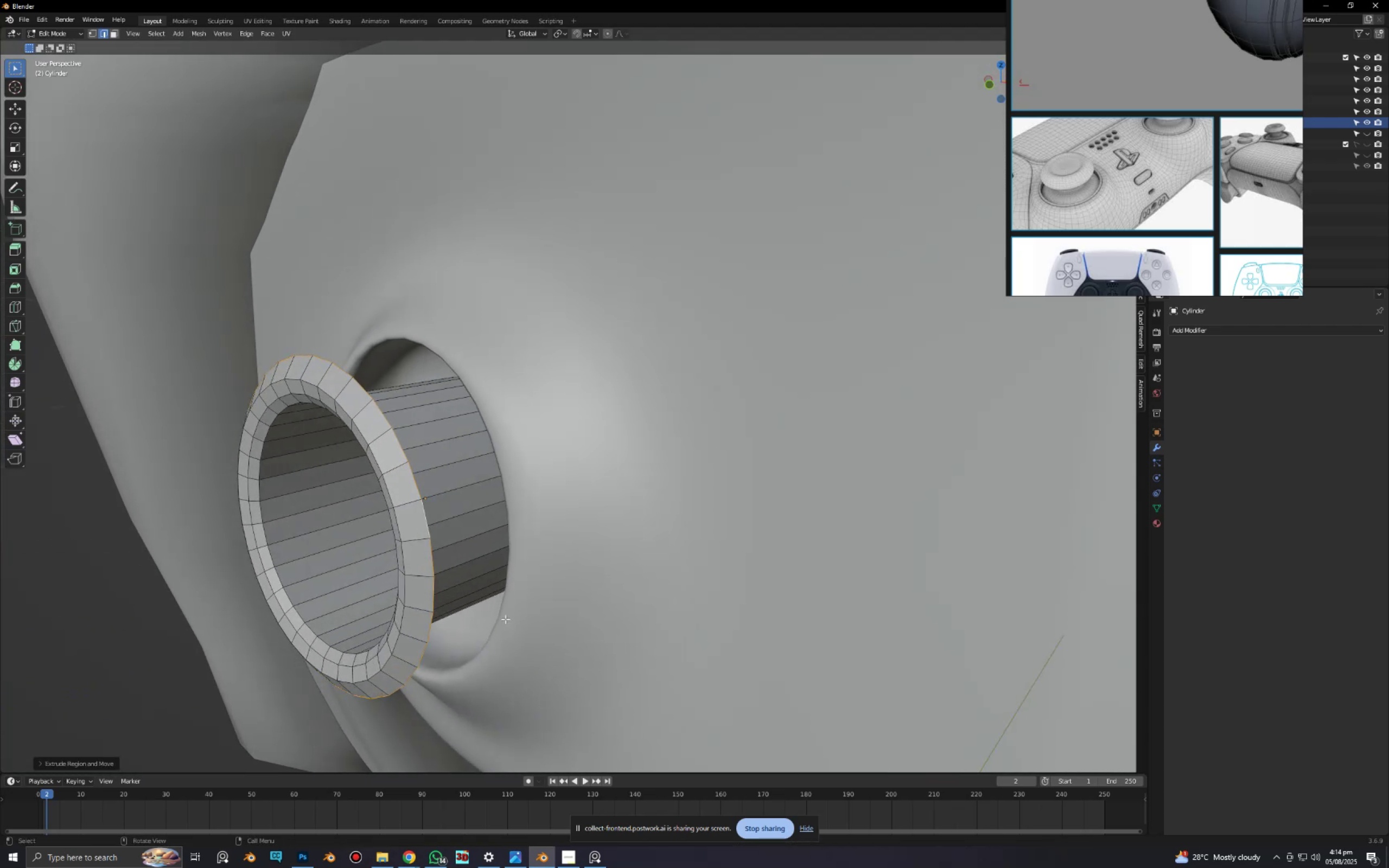 
key(S)
 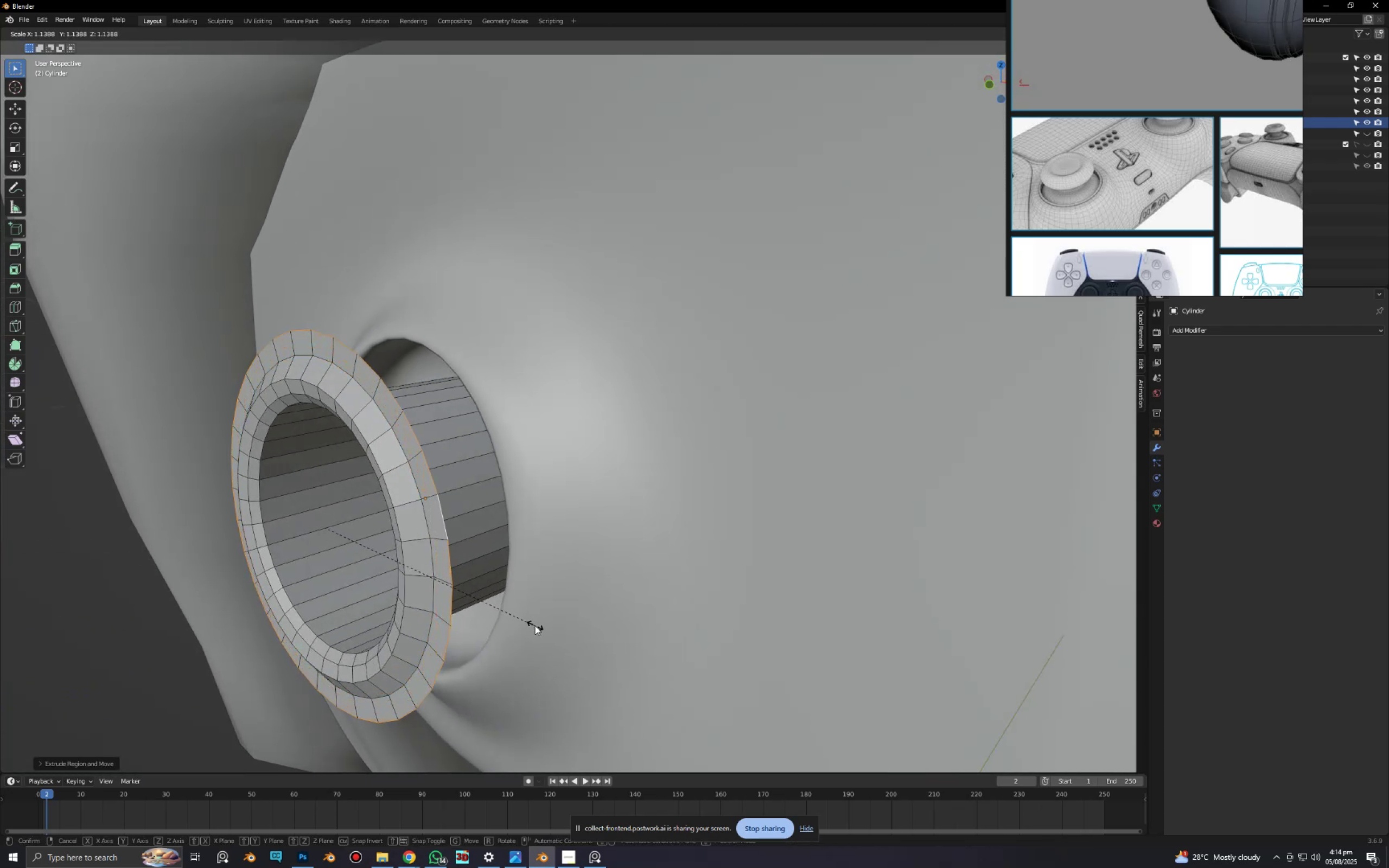 
left_click([543, 627])
 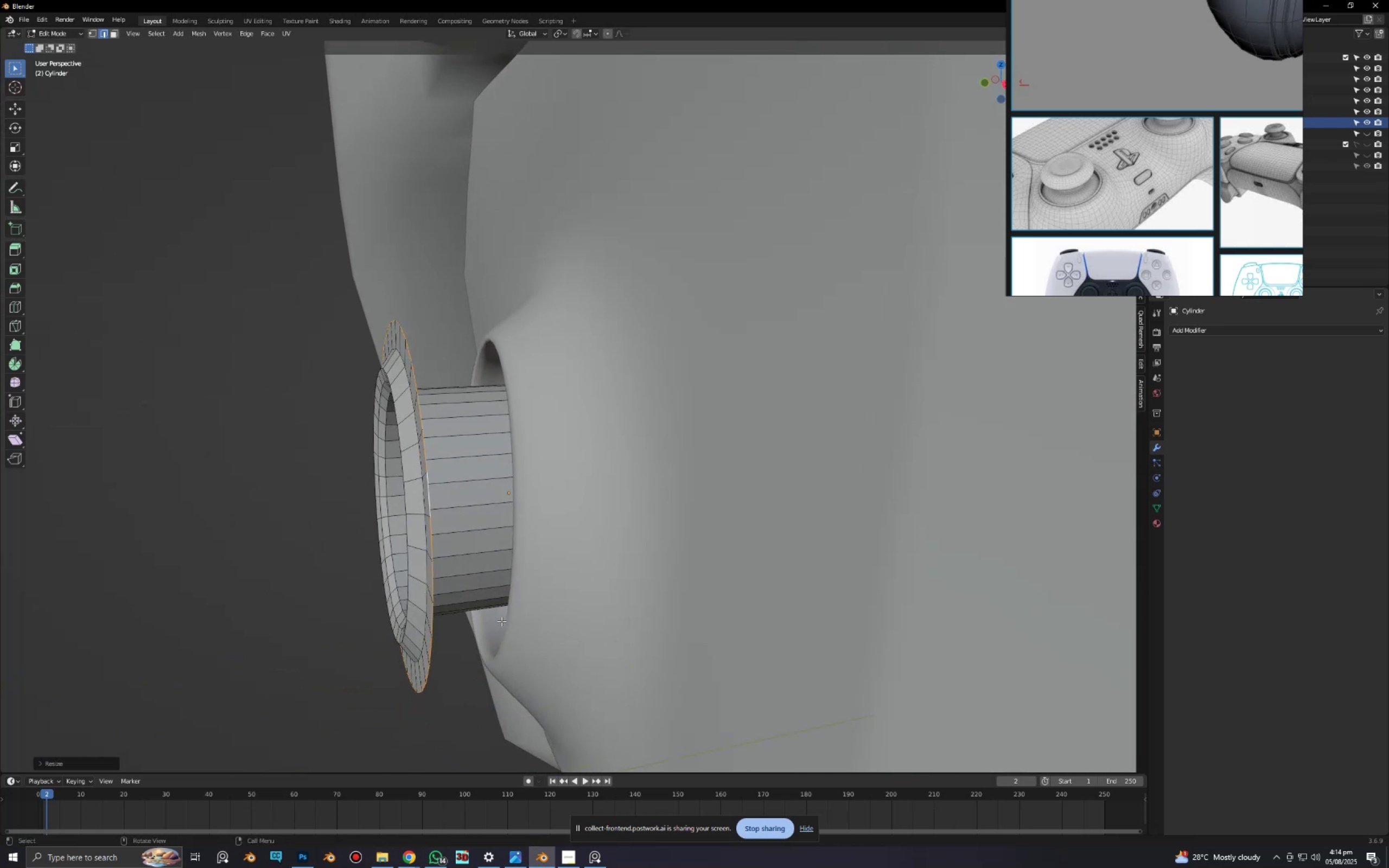 
type(ey)
 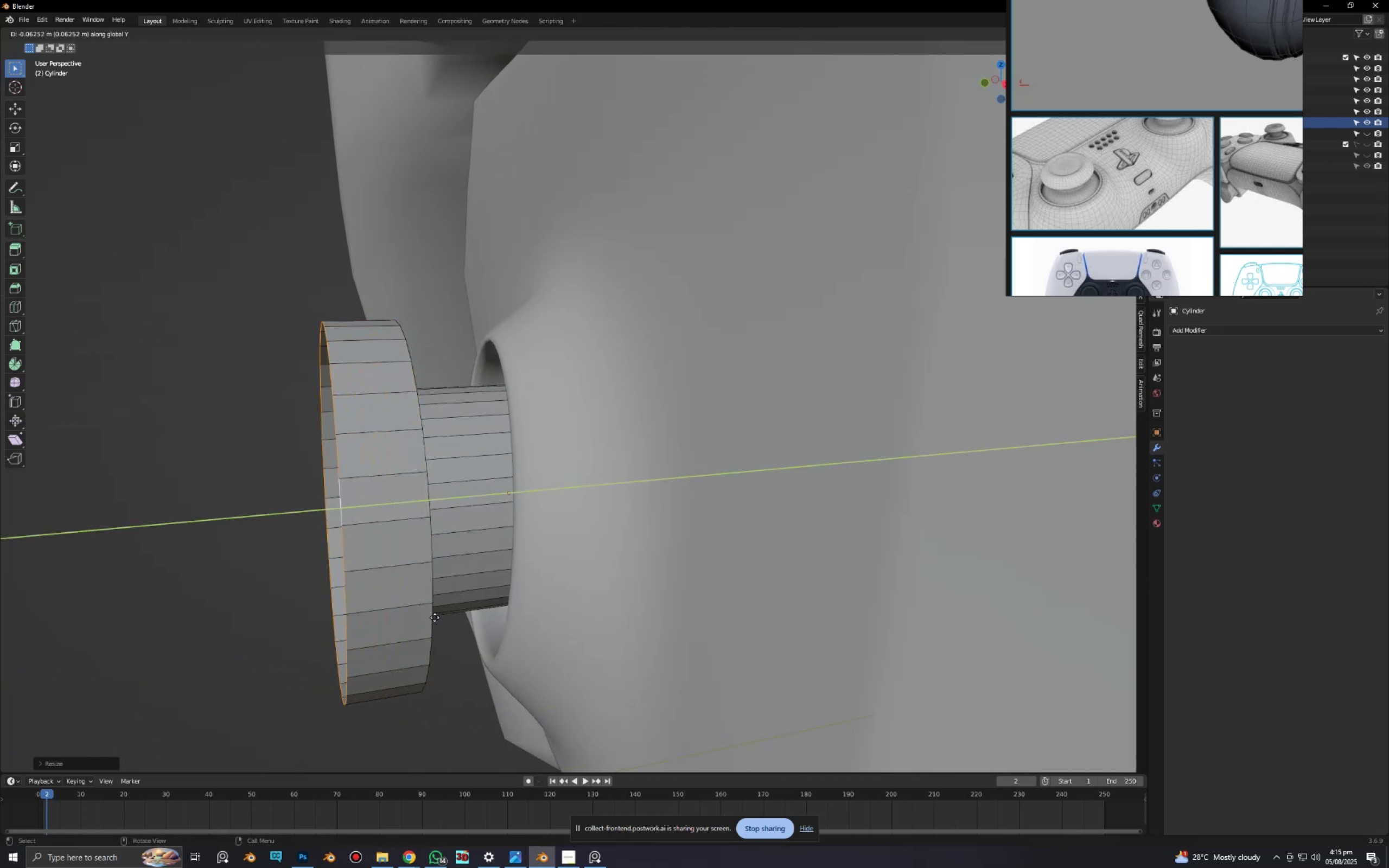 
wait(5.58)
 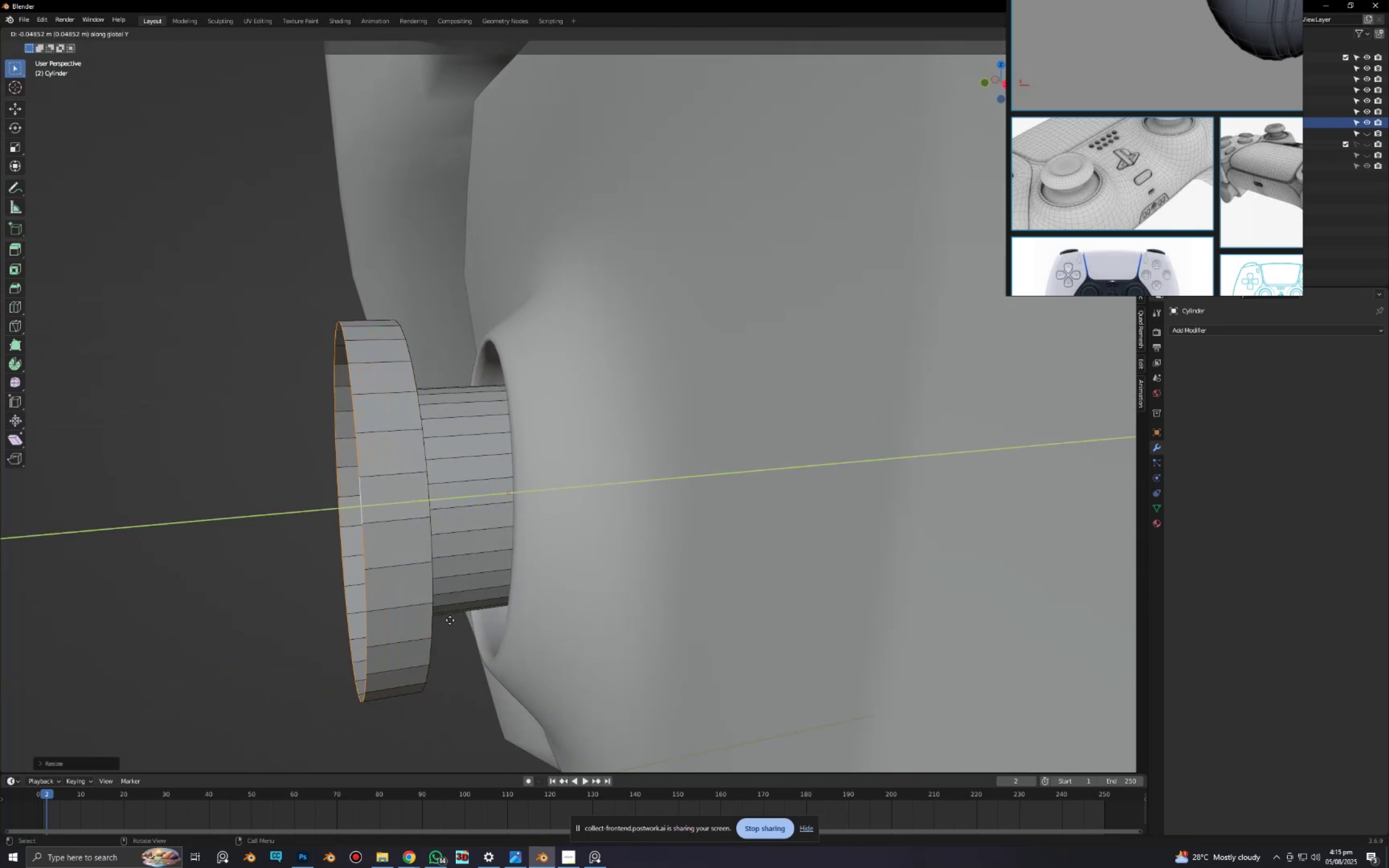 
left_click([429, 617])
 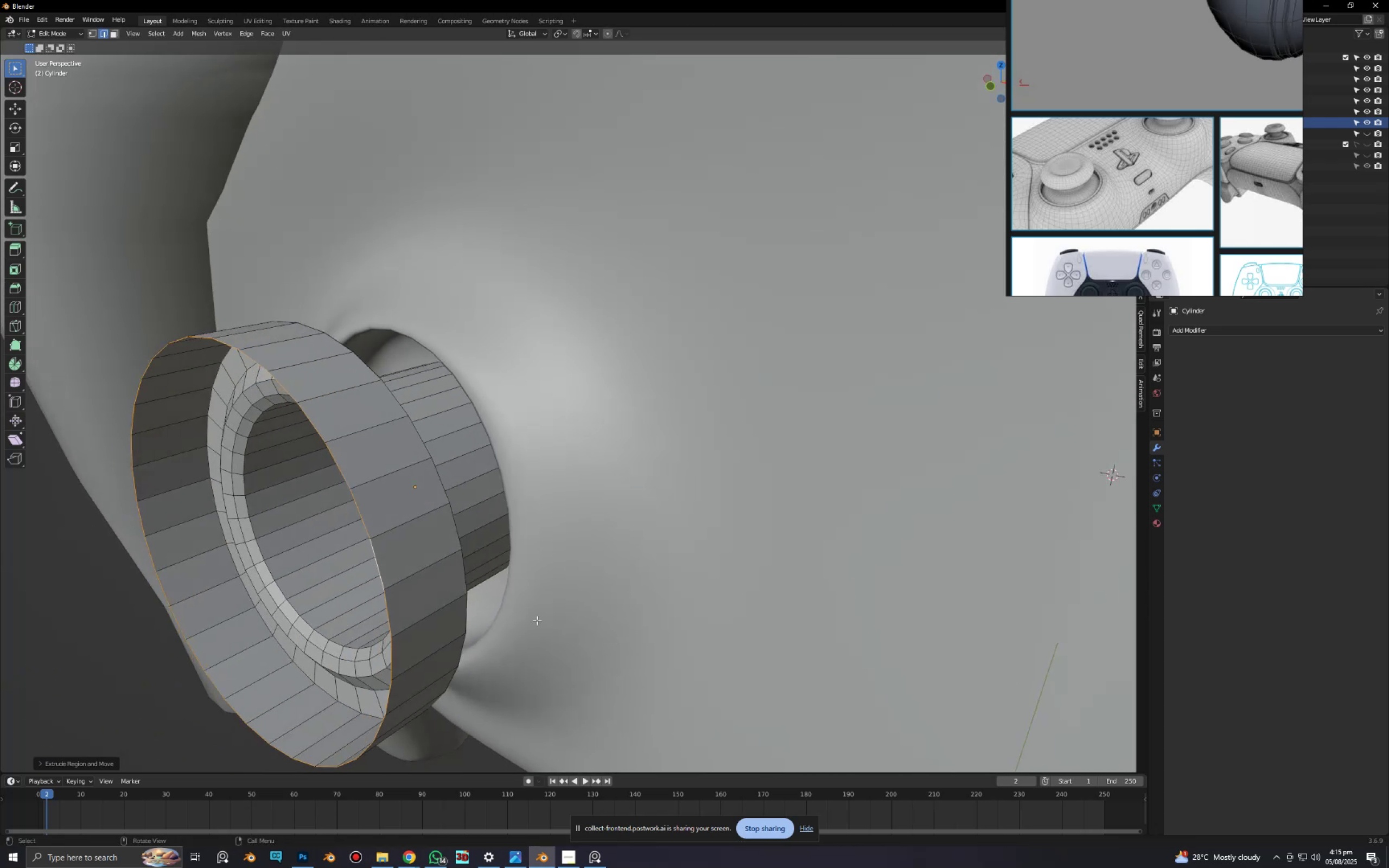 
key(S)
 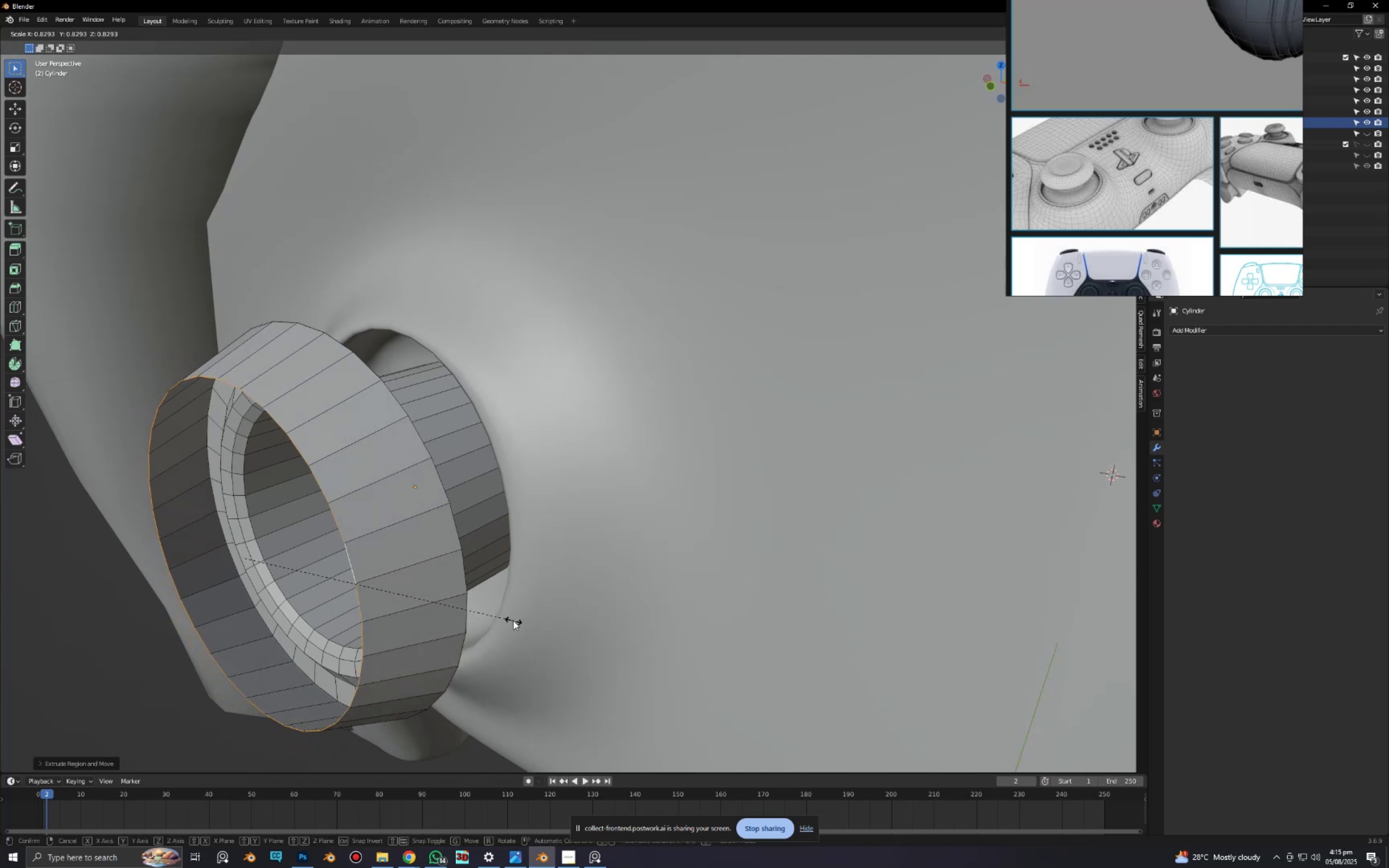 
left_click([514, 620])
 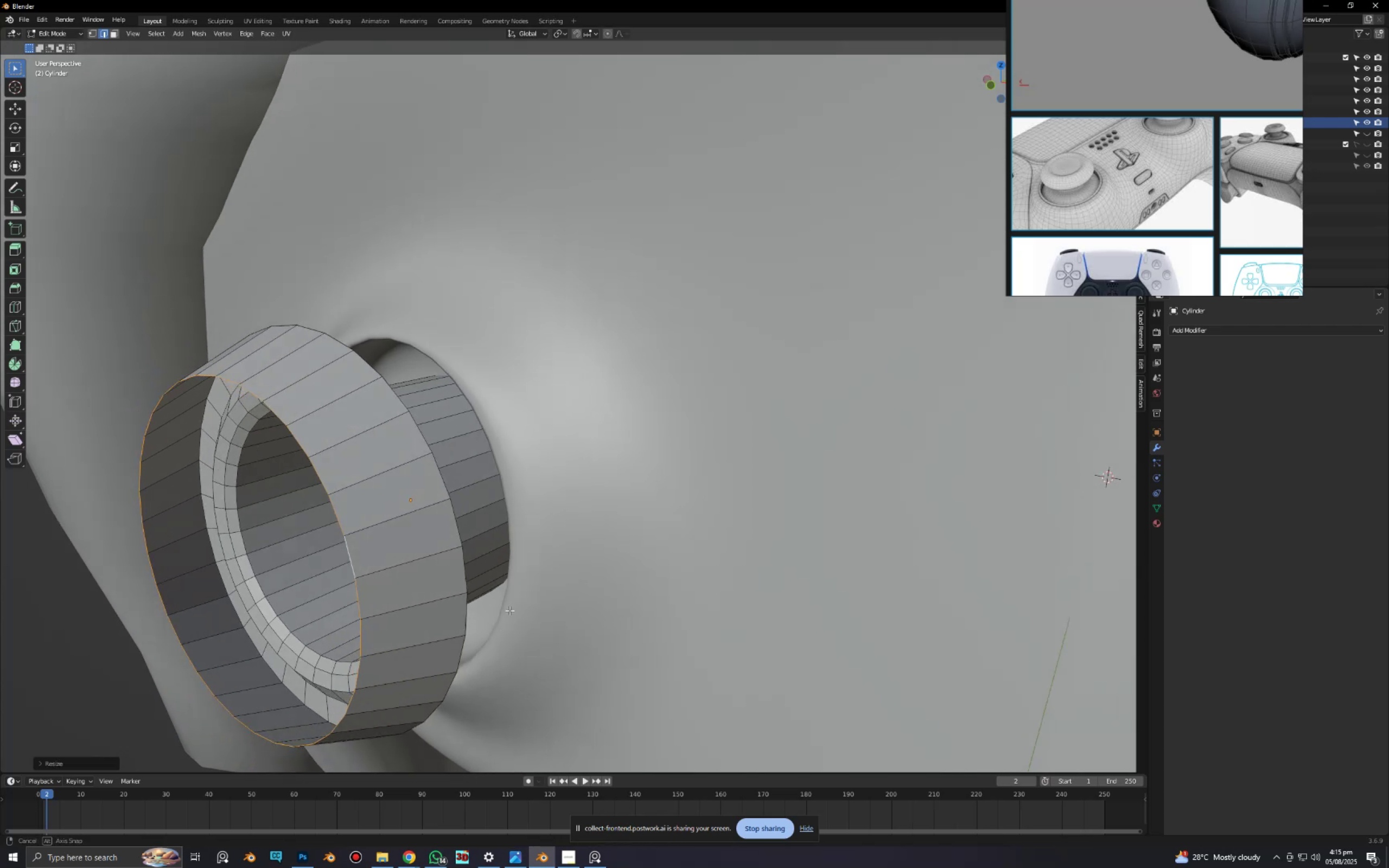 
key(E)
 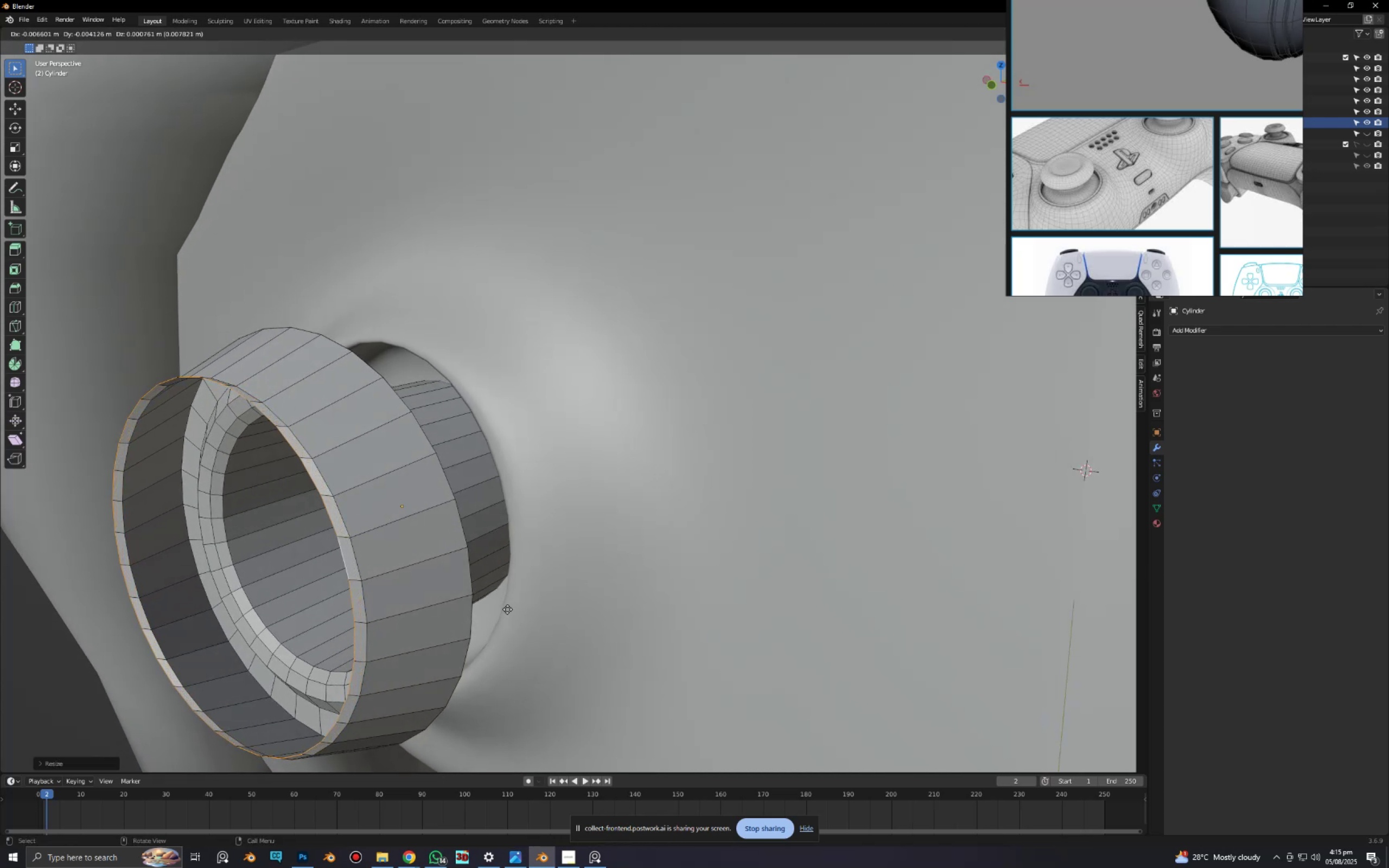 
right_click([507, 609])
 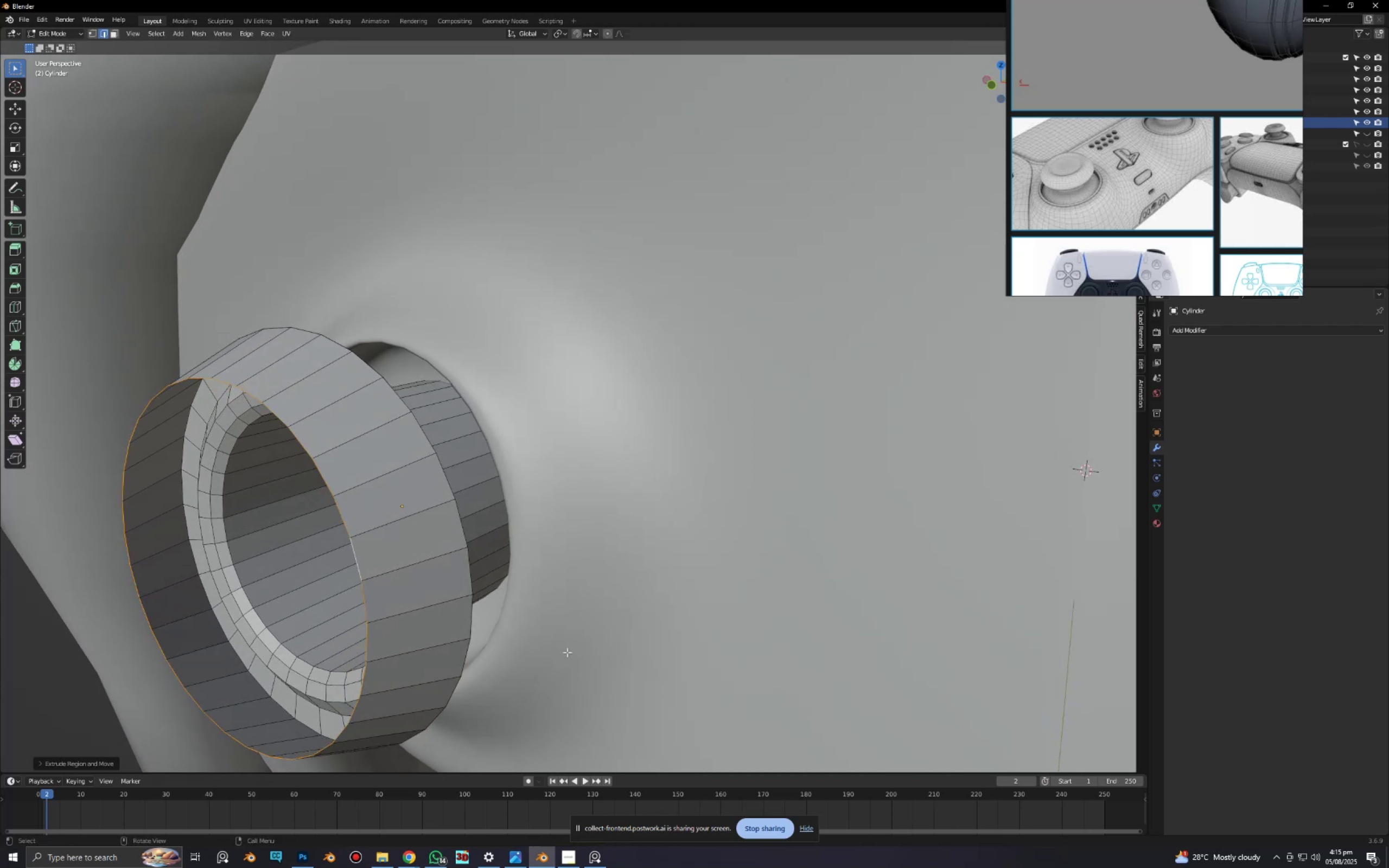 
key(S)
 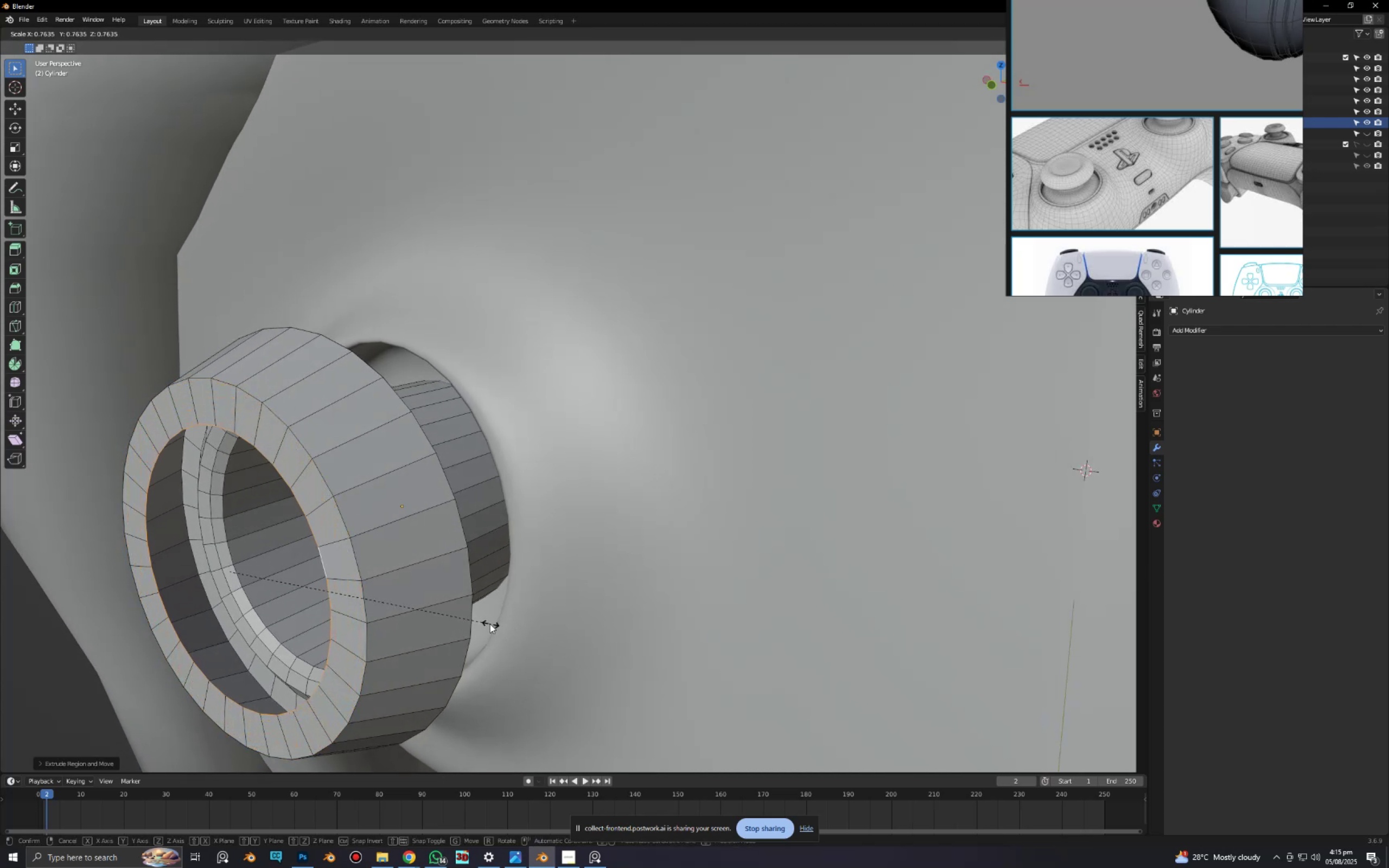 
left_click([469, 618])
 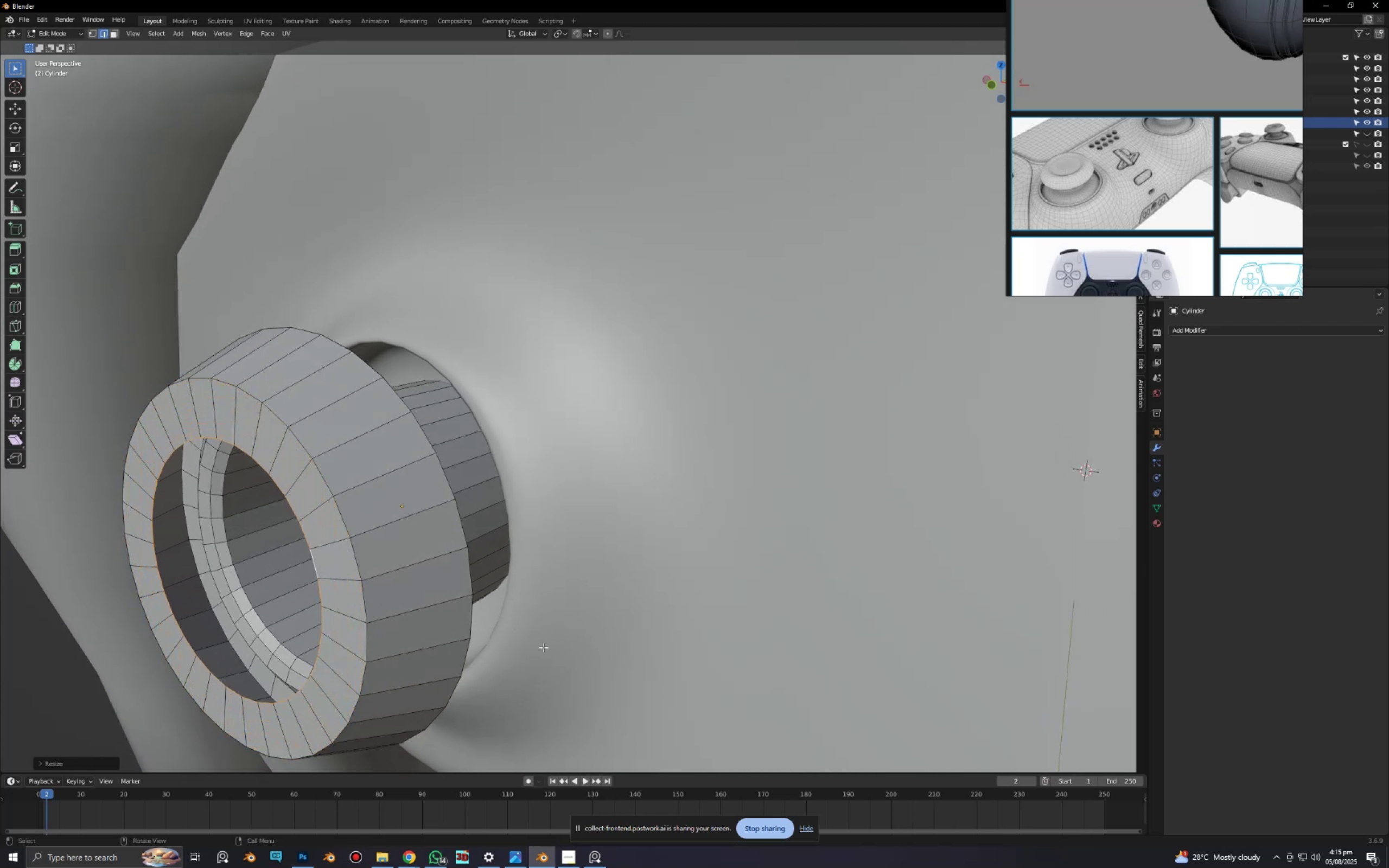 
key(E)
 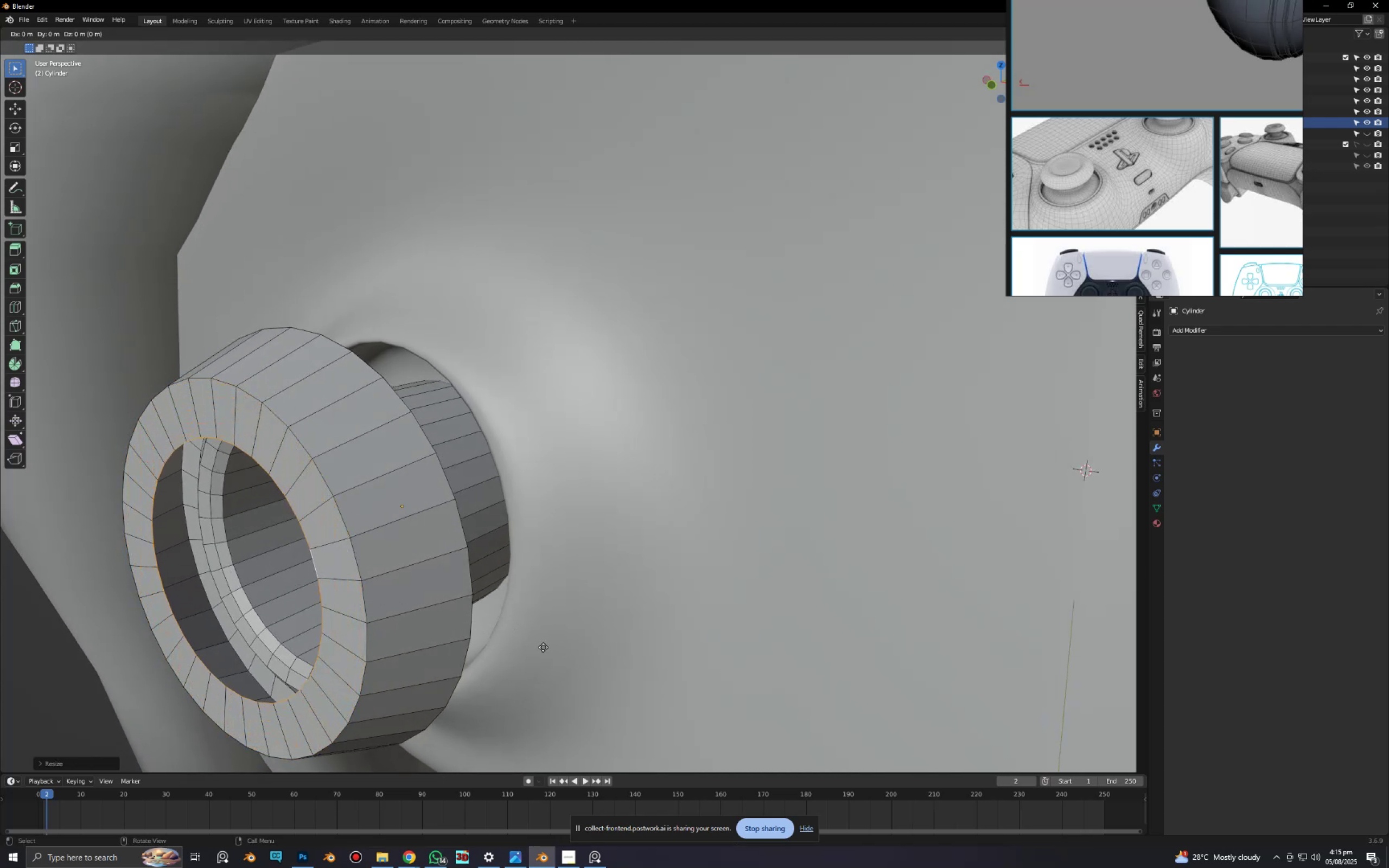 
right_click([543, 647])
 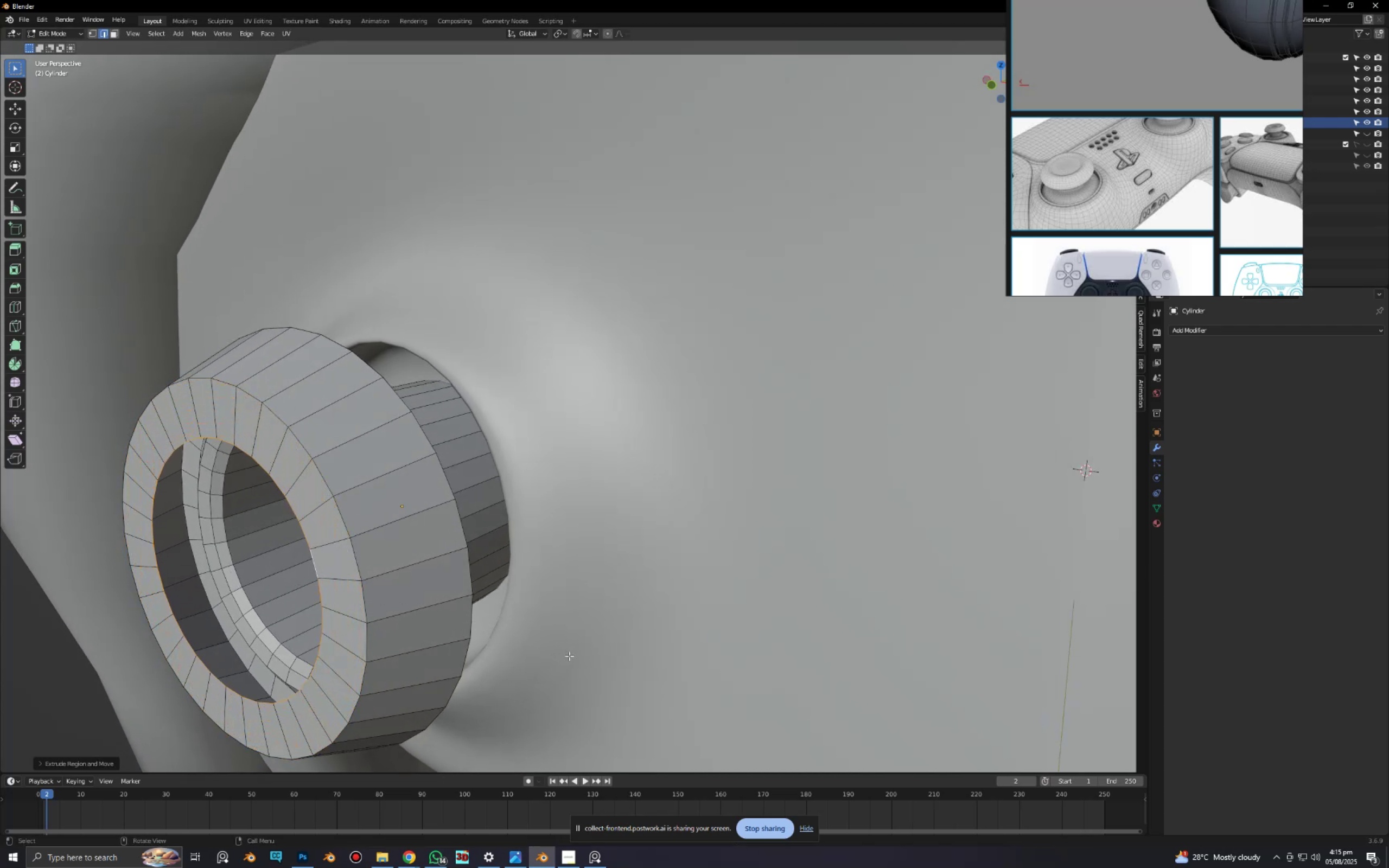 
type(gy)
 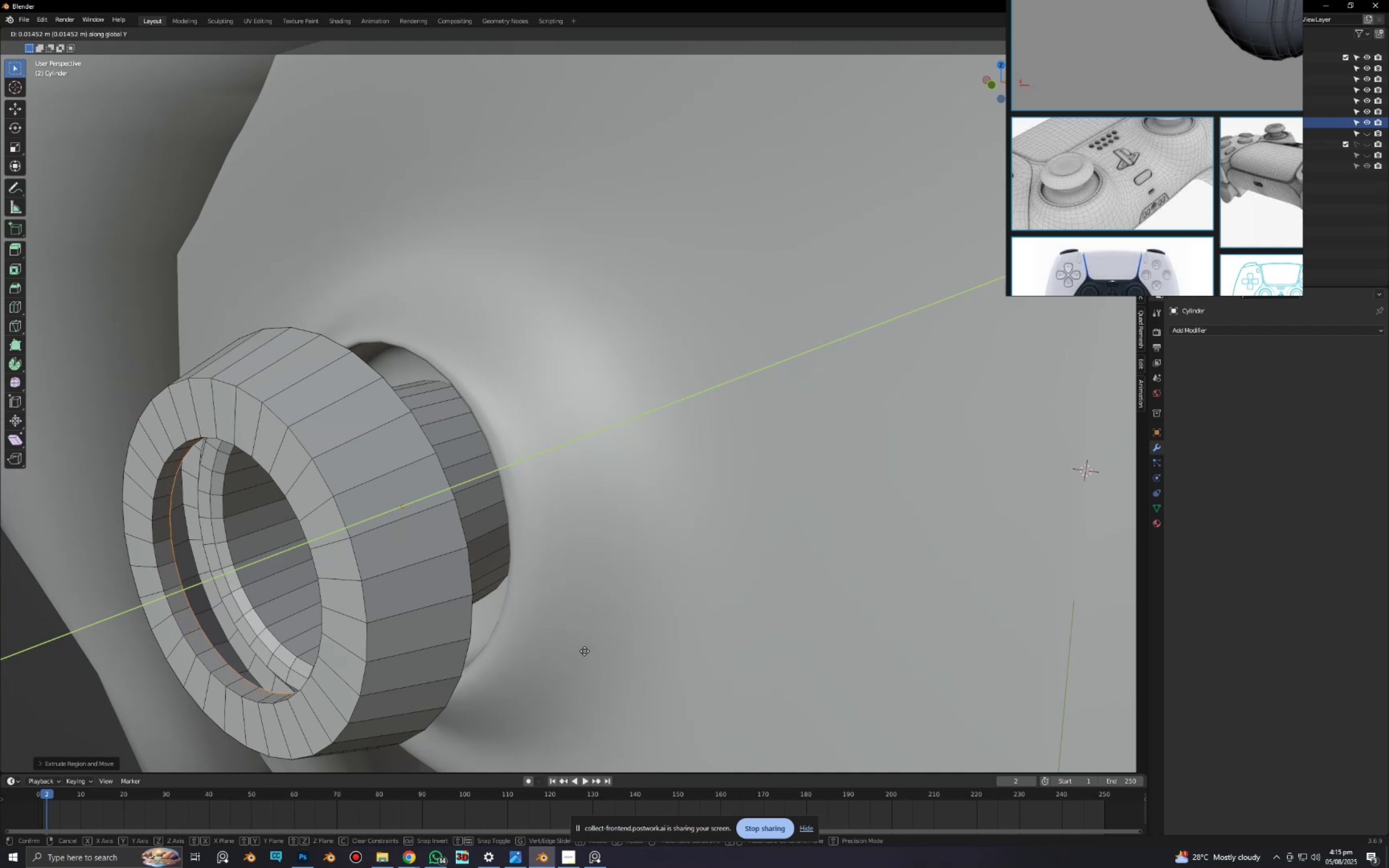 
left_click([584, 650])
 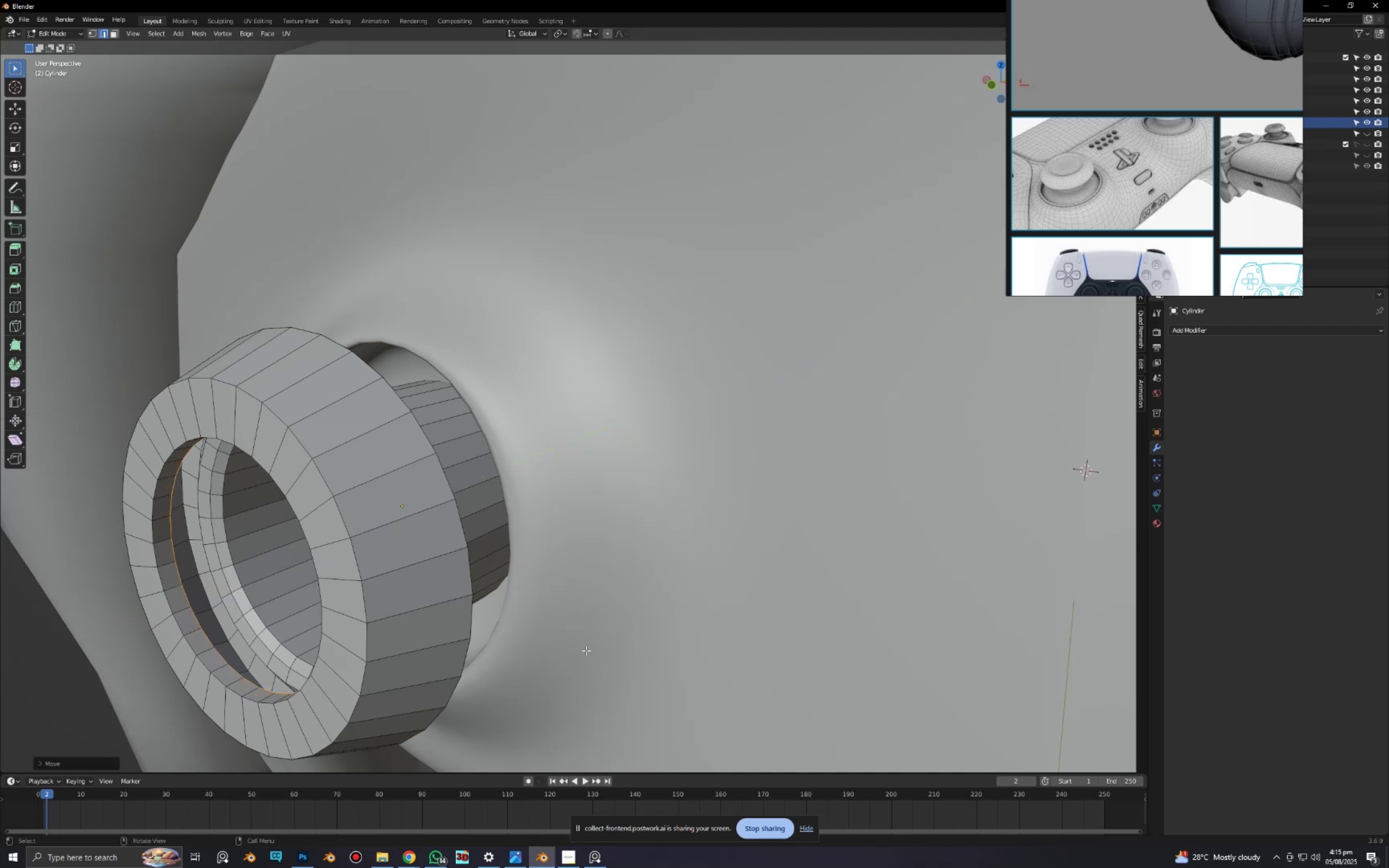 
key(S)
 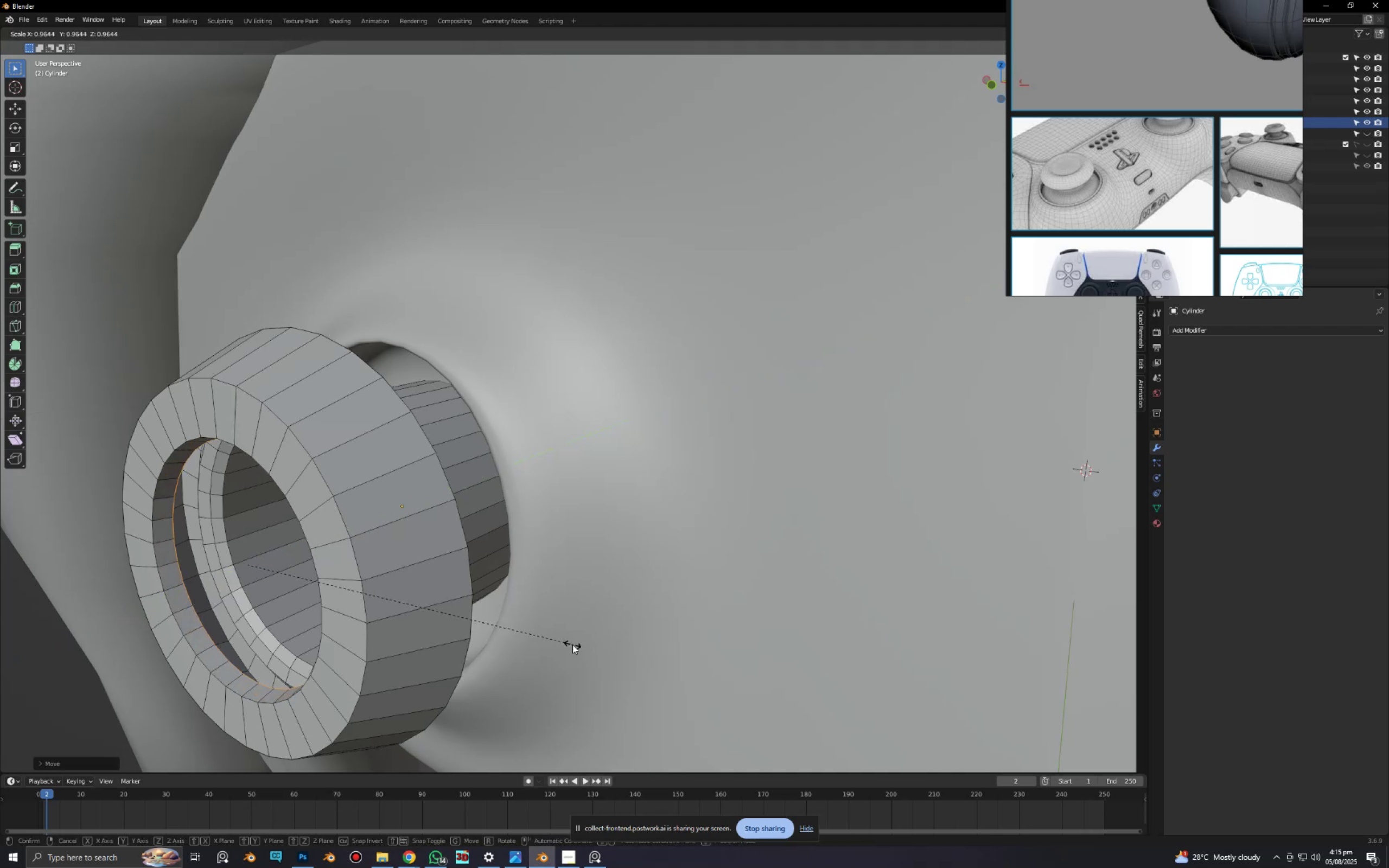 
left_click([570, 643])
 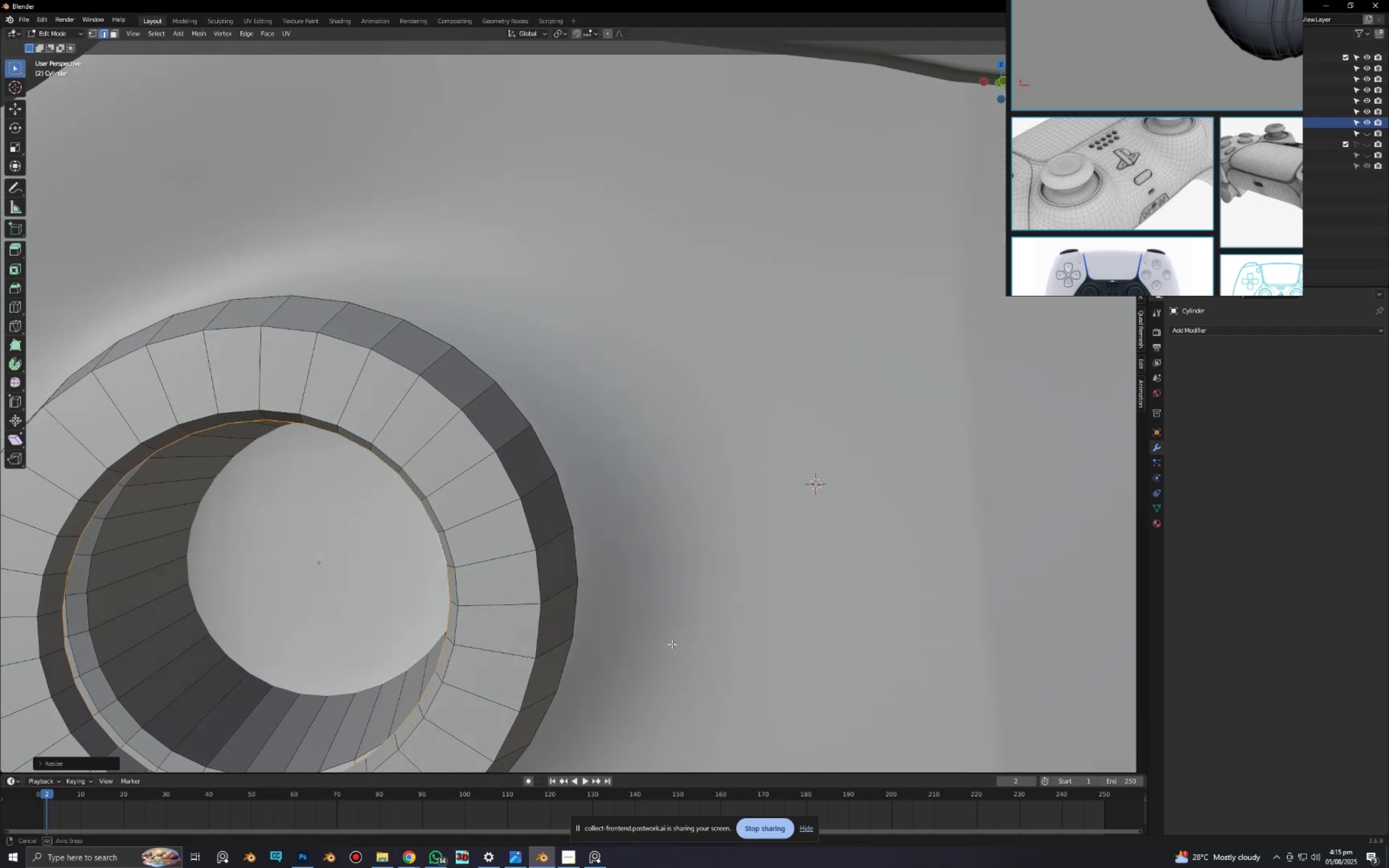 
type(is)
 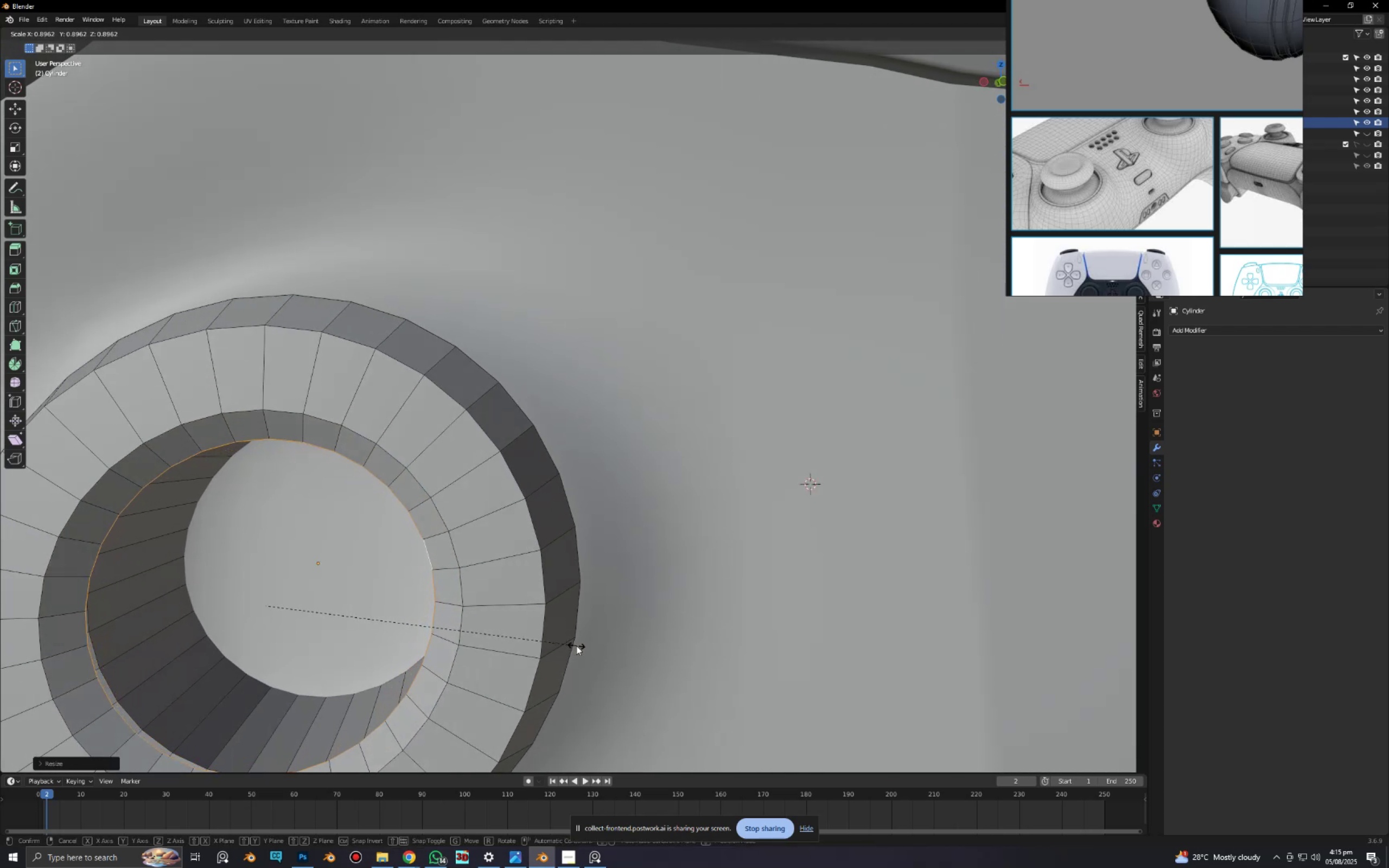 
right_click([584, 647])
 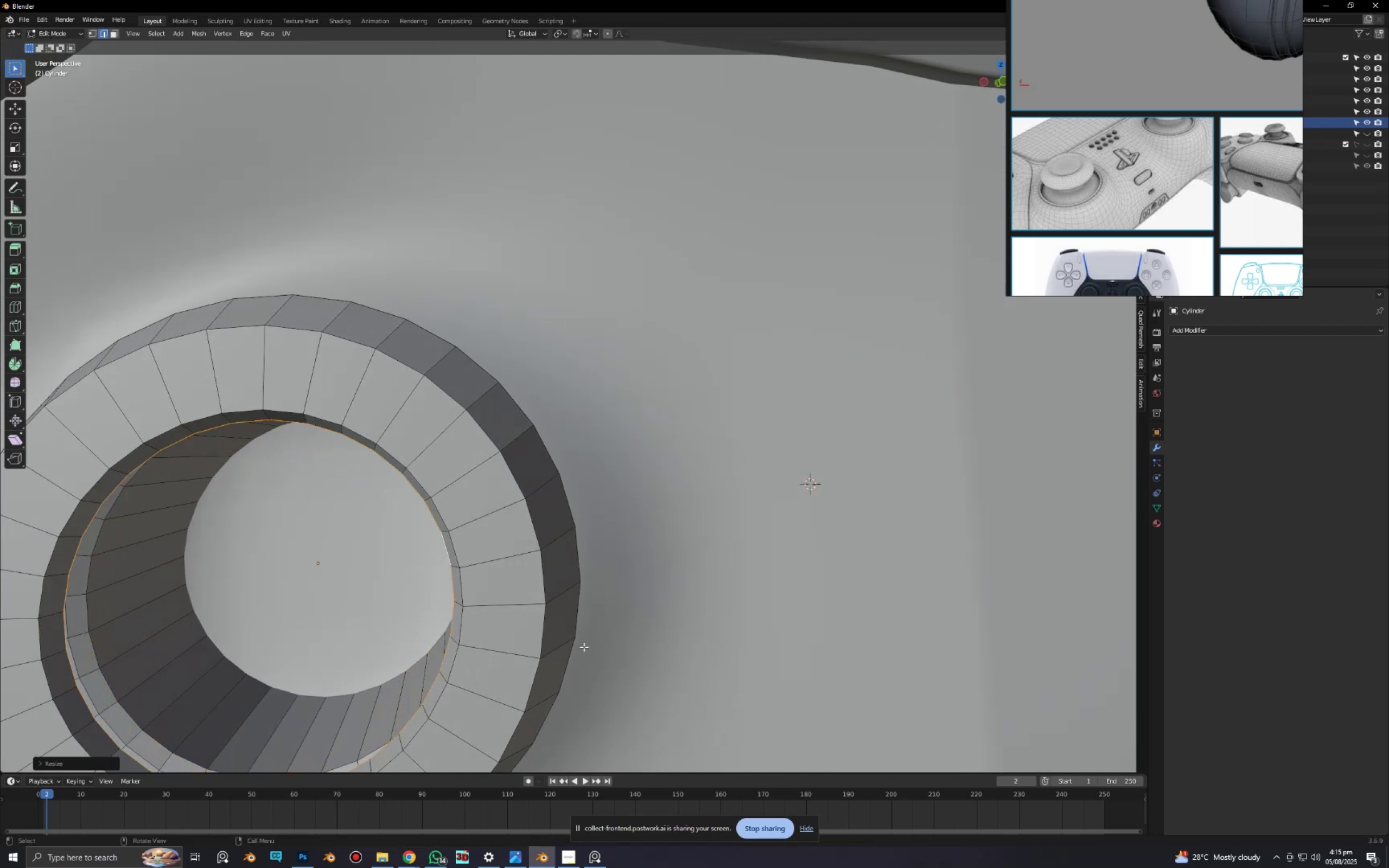 
type(es)
 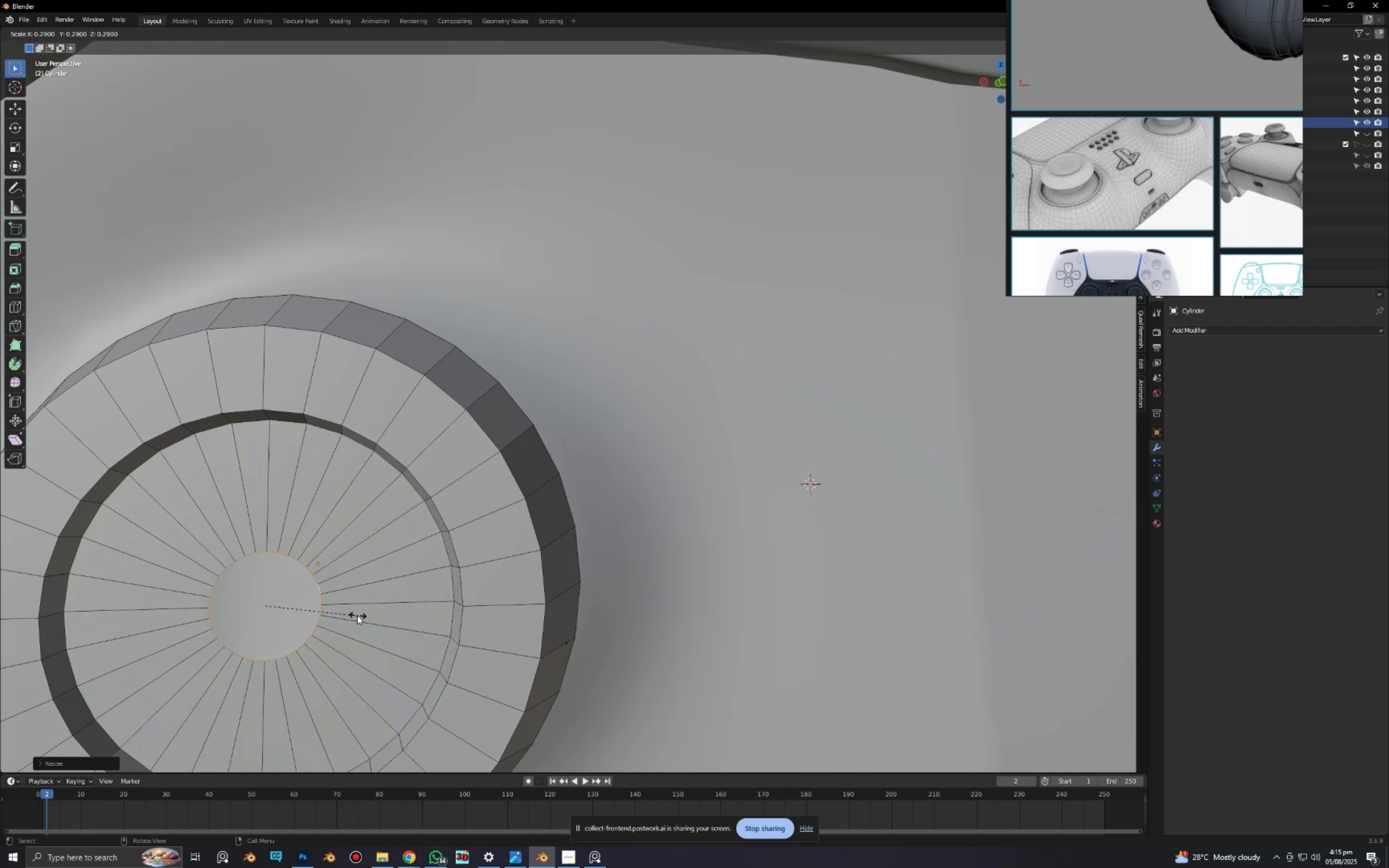 
left_click([341, 612])
 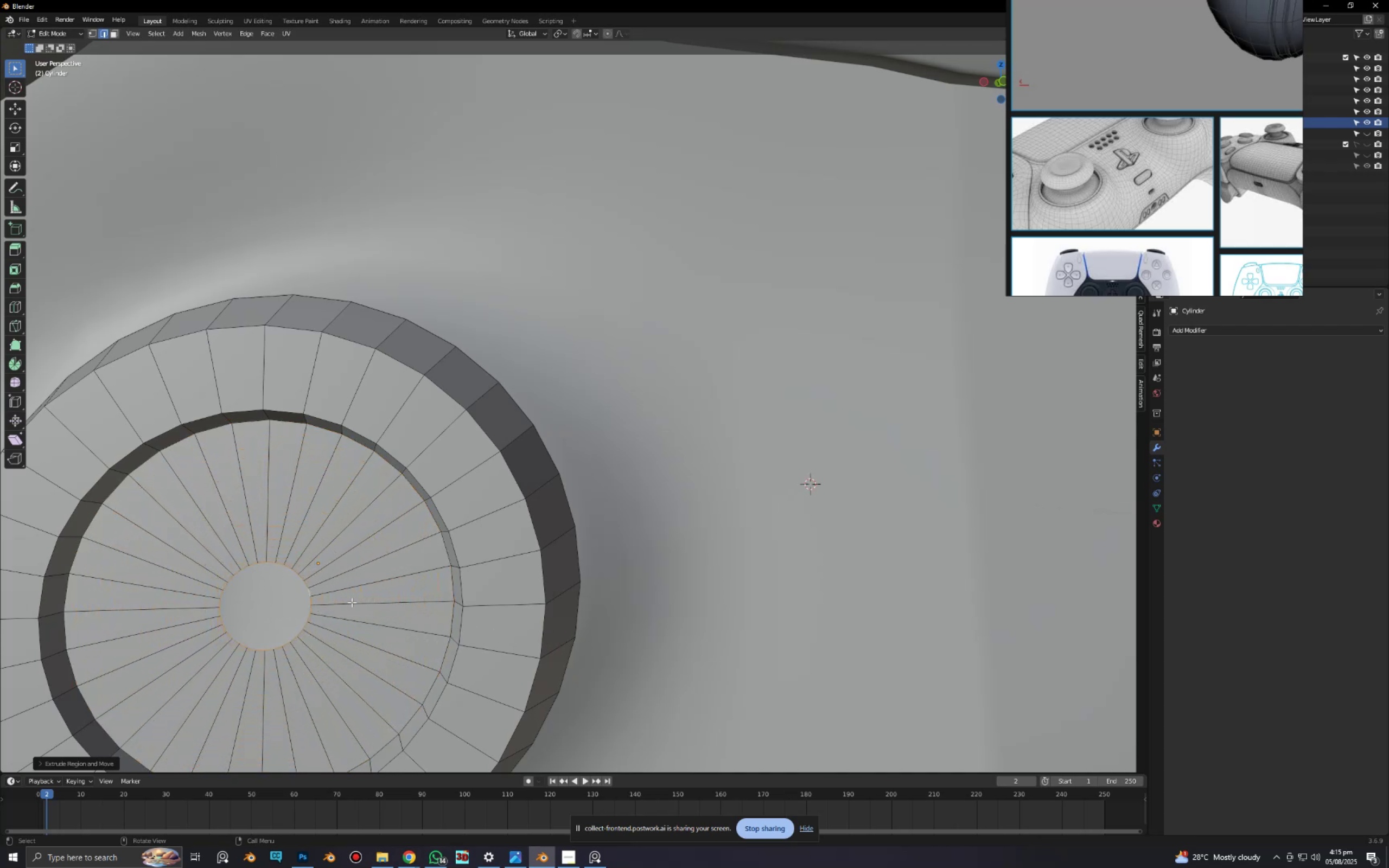 
scroll: coordinate [363, 598], scroll_direction: down, amount: 6.0
 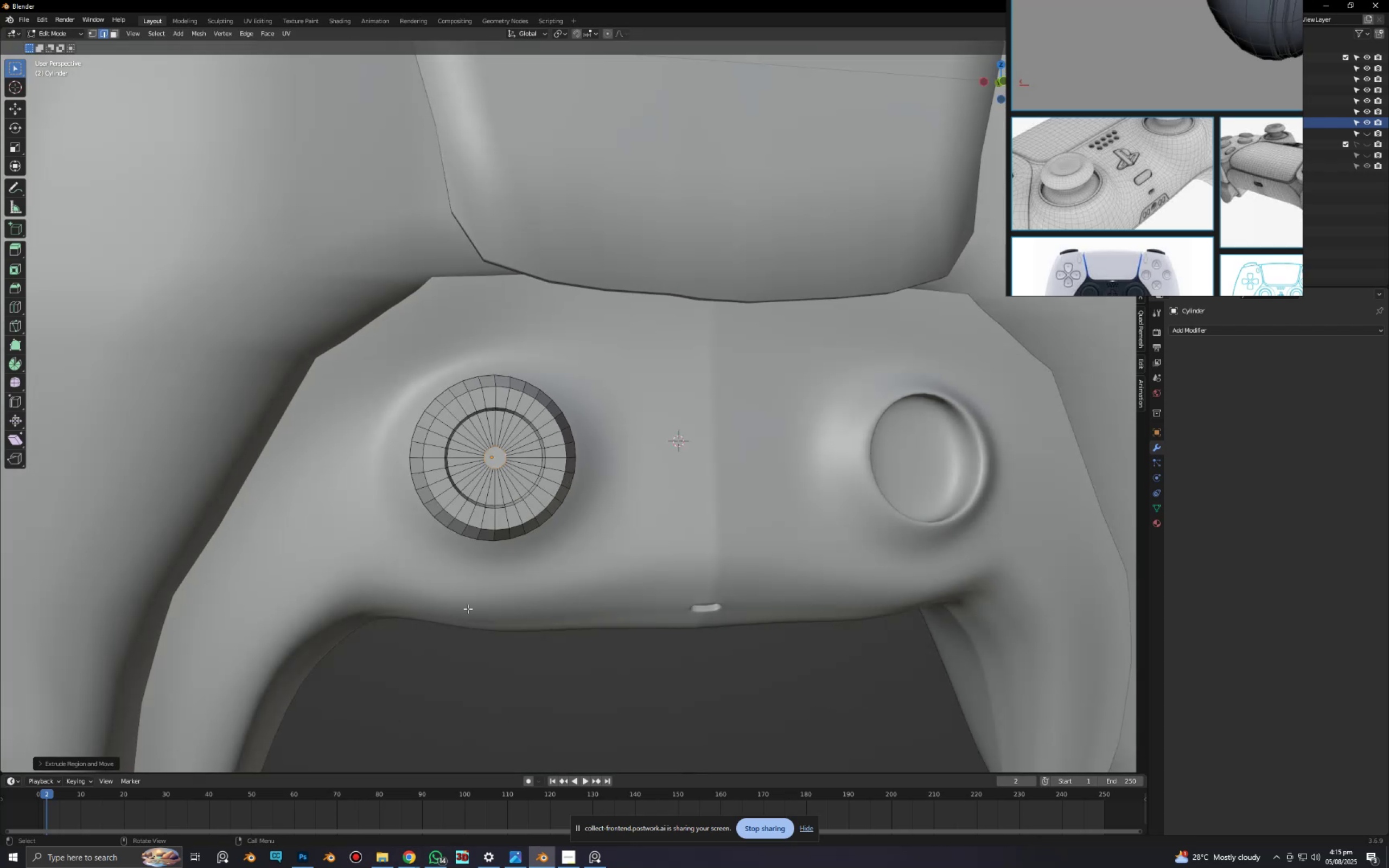 
key(Tab)
 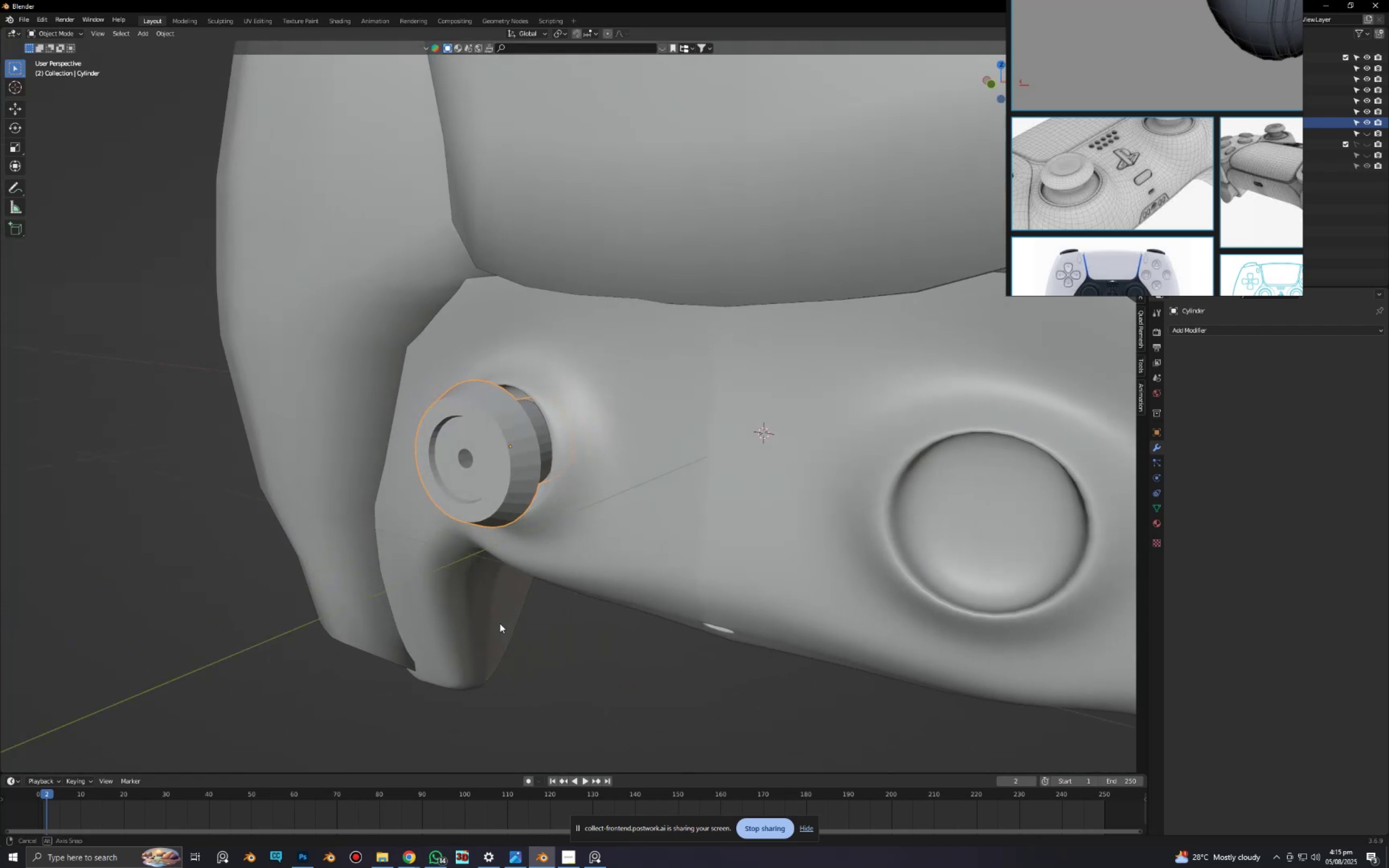 
wait(5.15)
 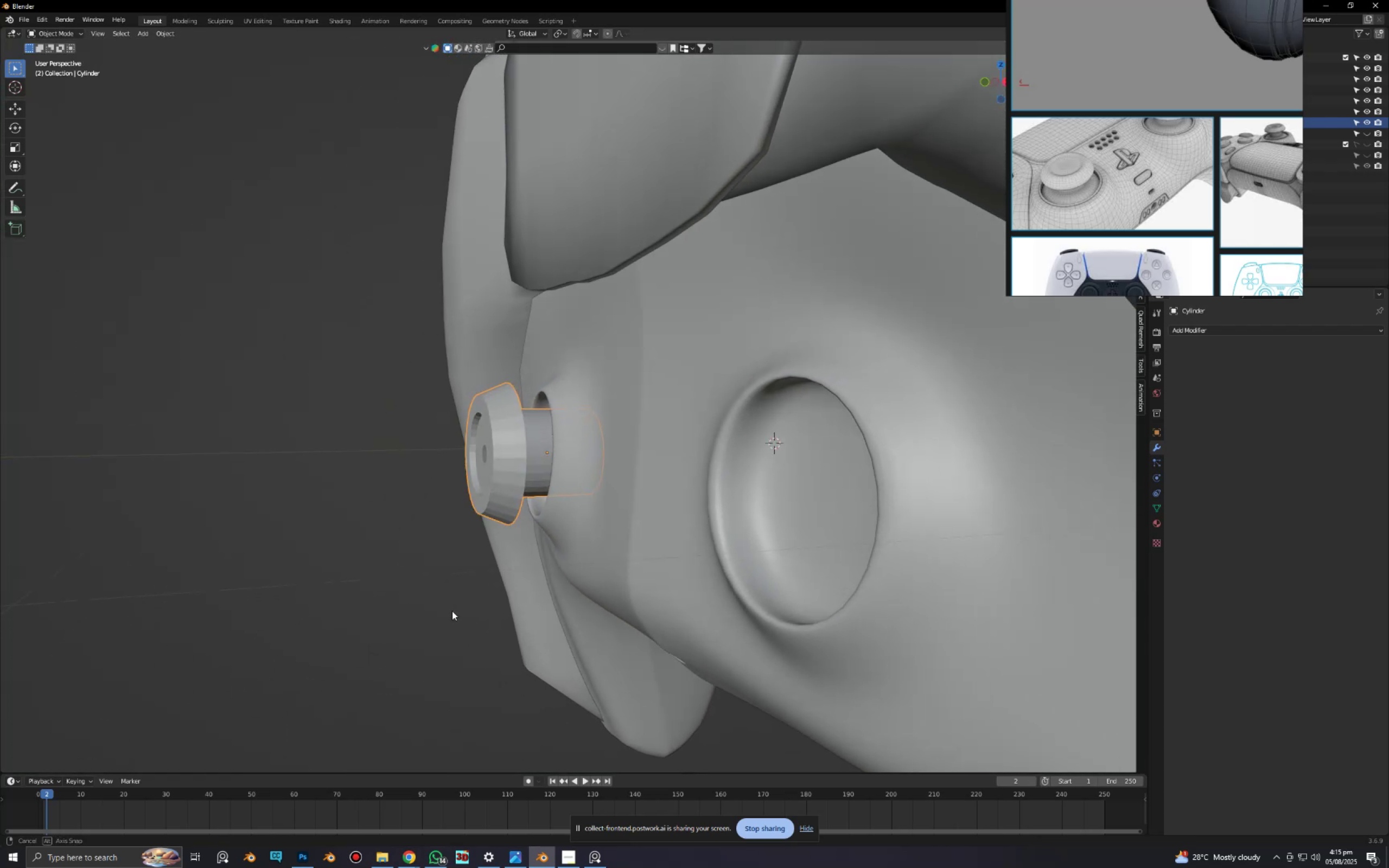 
scroll: coordinate [644, 472], scroll_direction: up, amount: 8.0
 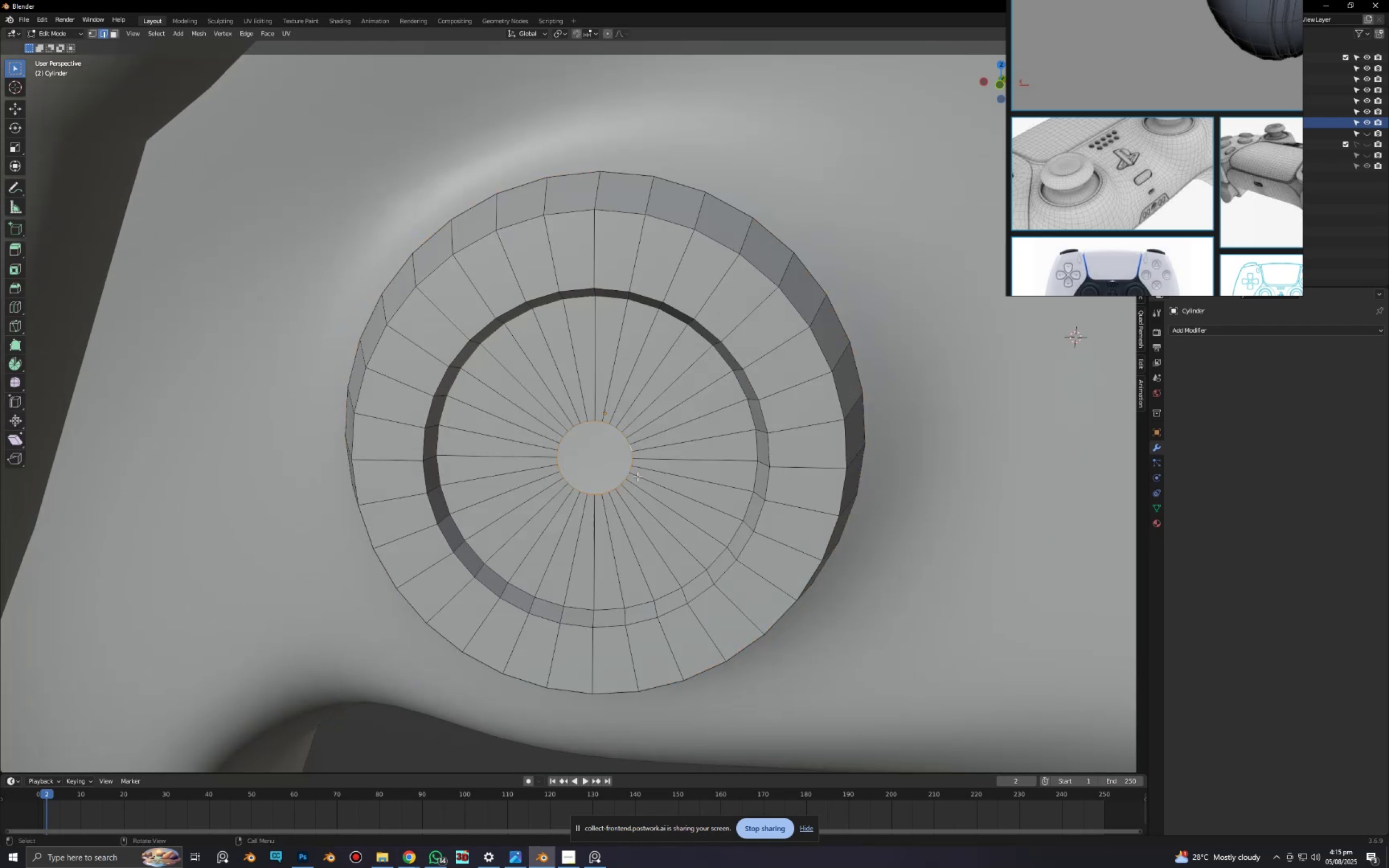 
hold_key(key=ShiftLeft, duration=0.4)
 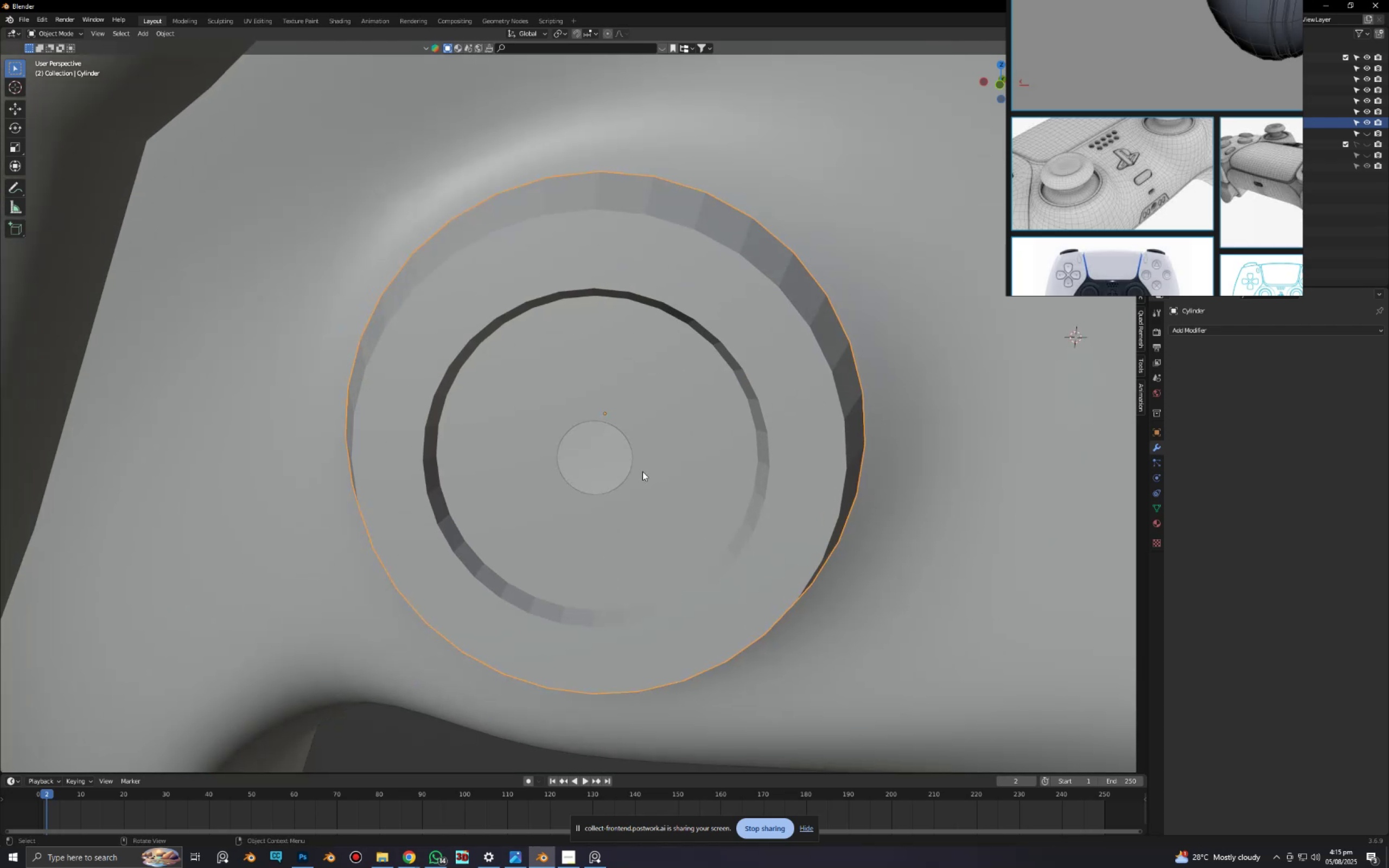 
key(Tab)
 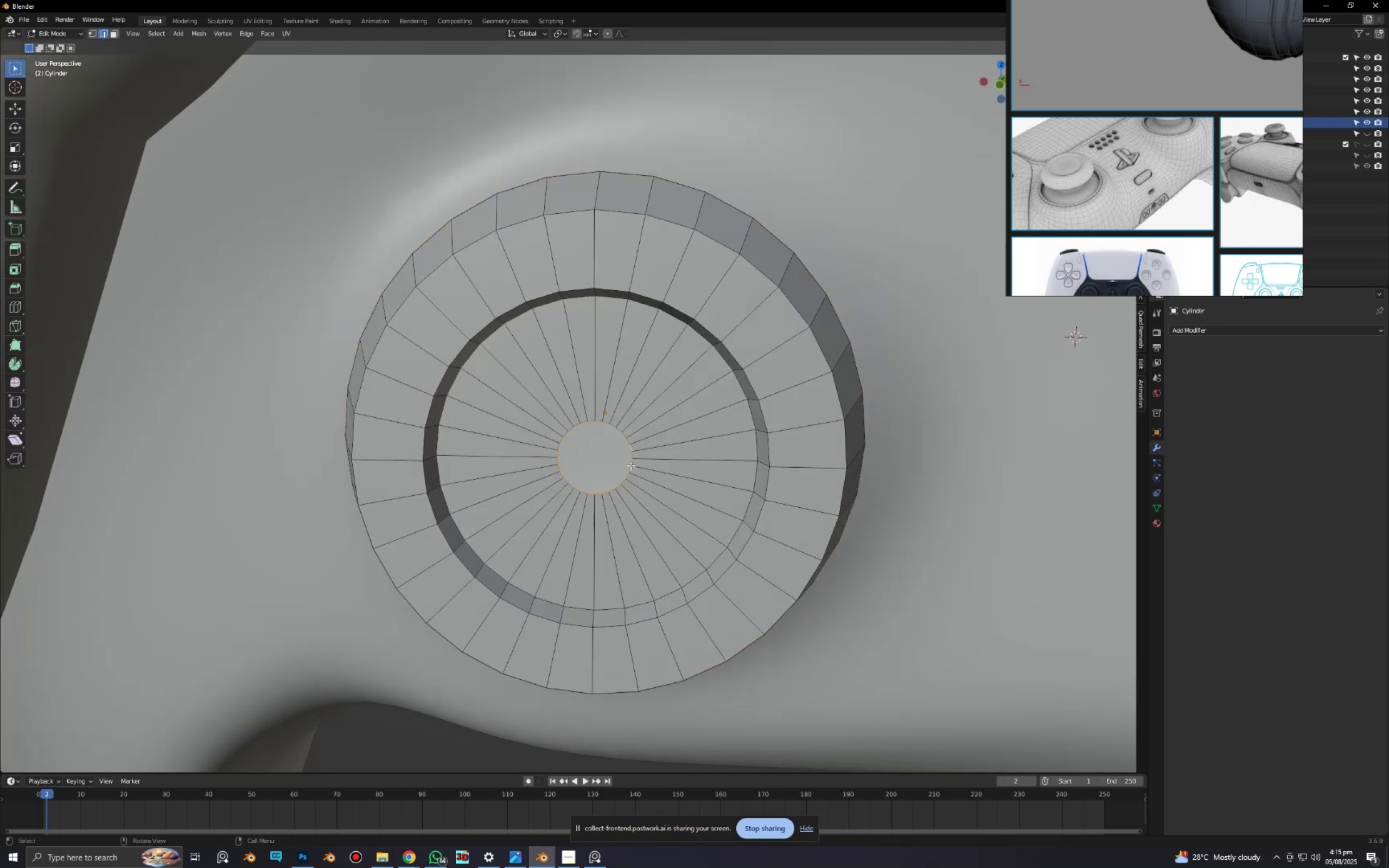 
right_click([634, 465])
 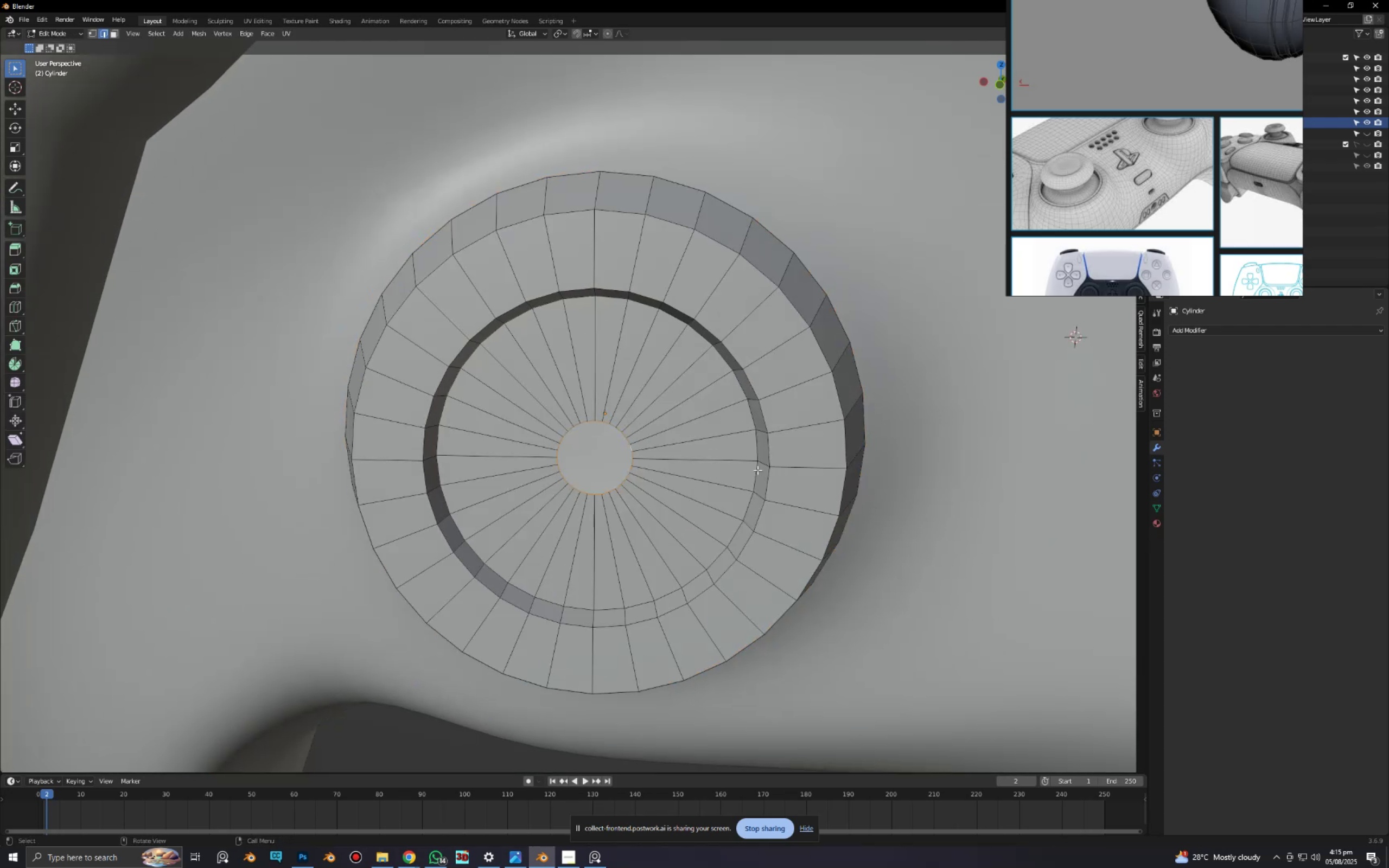 
key(Alt+AltLeft)
 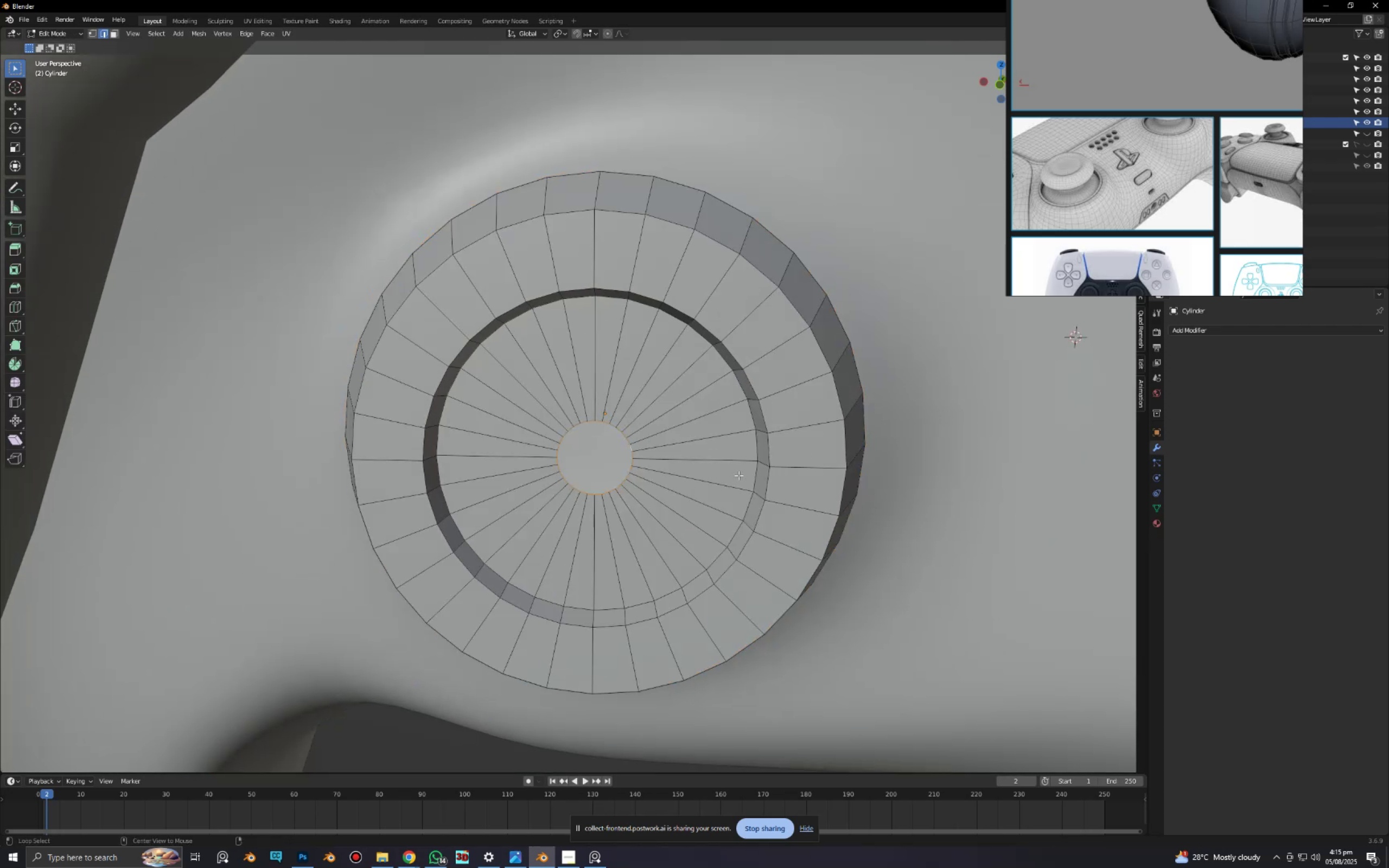 
key(Alt+F)
 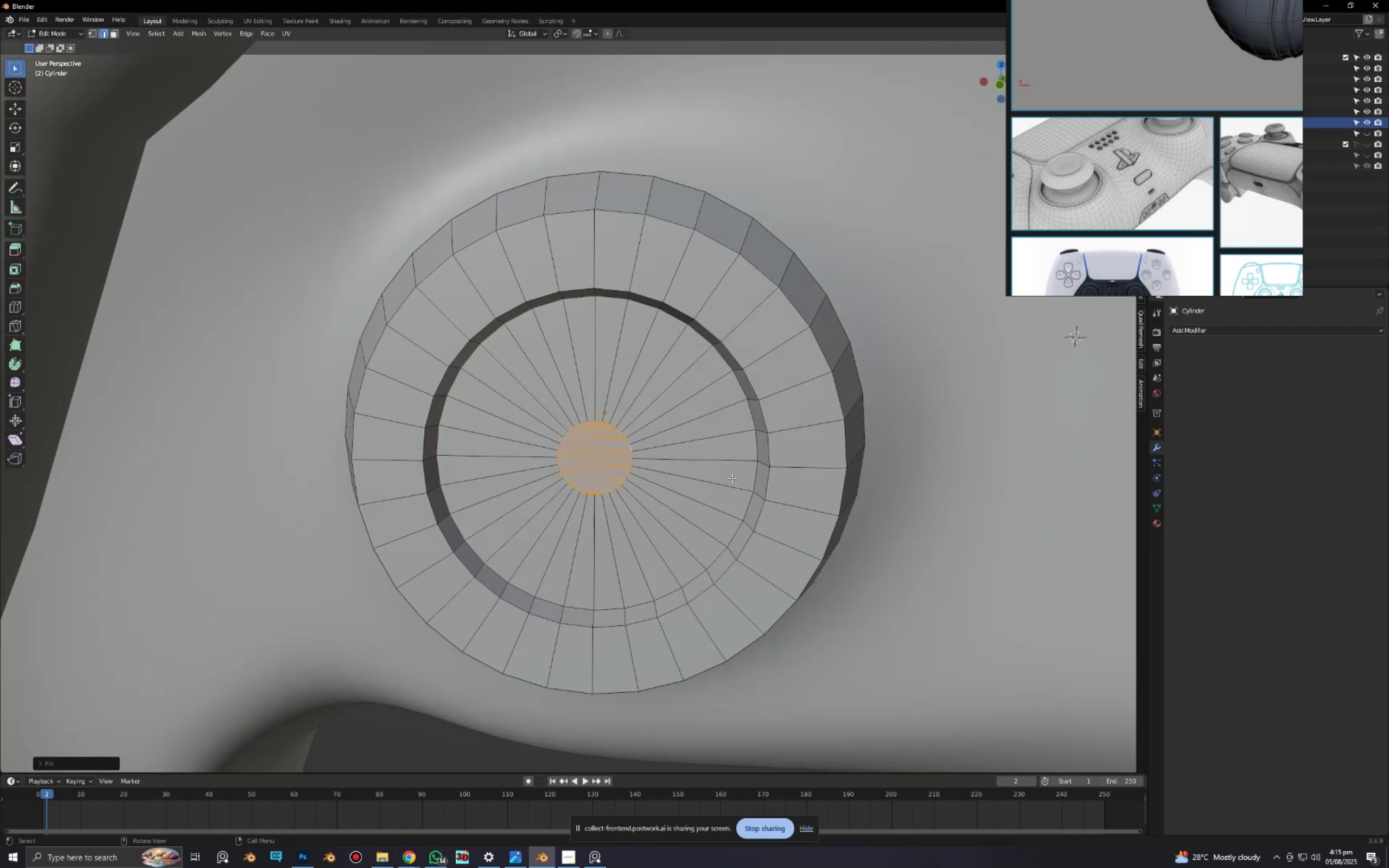 
key(Control+Z)
 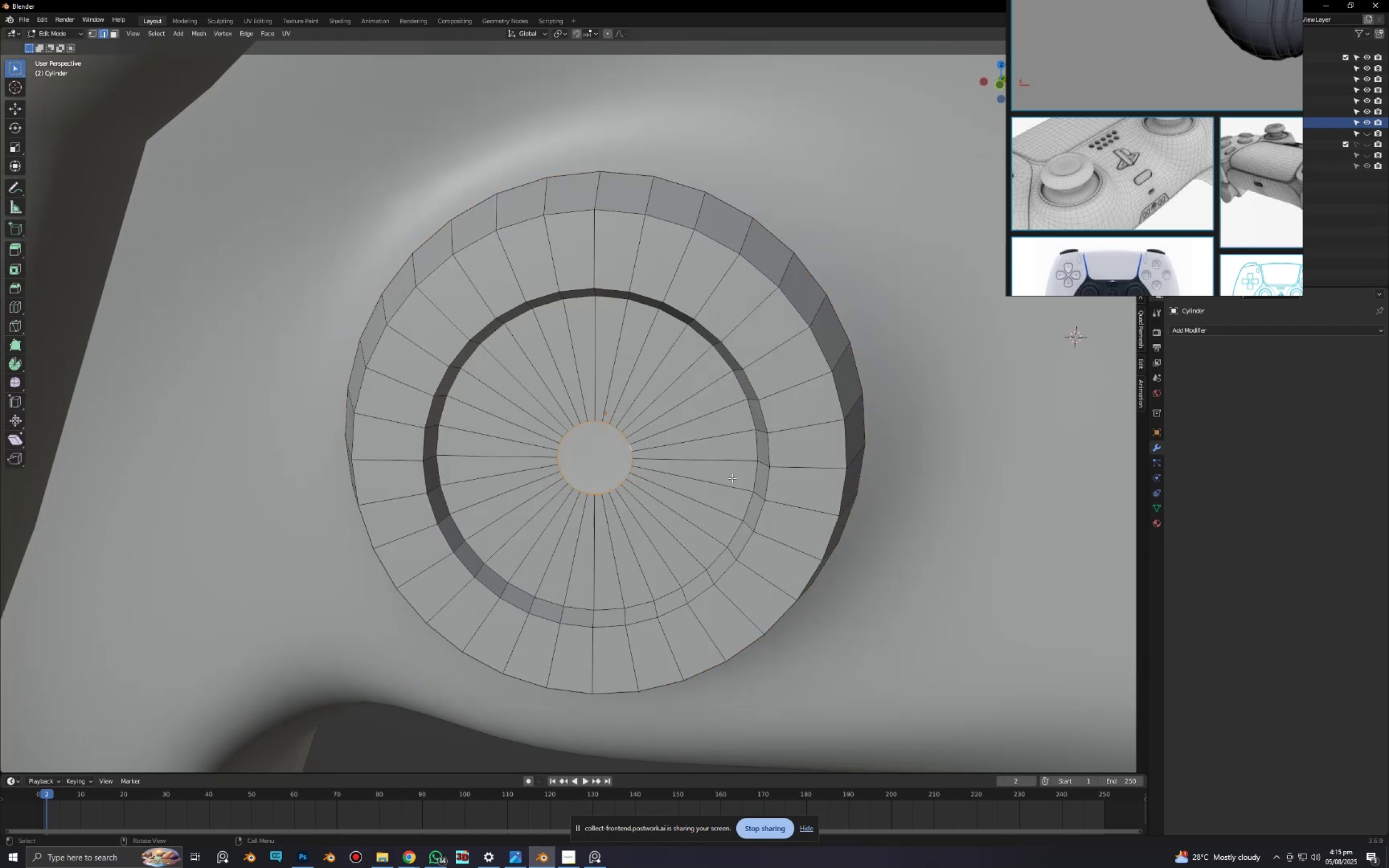 
key(Control+F)
 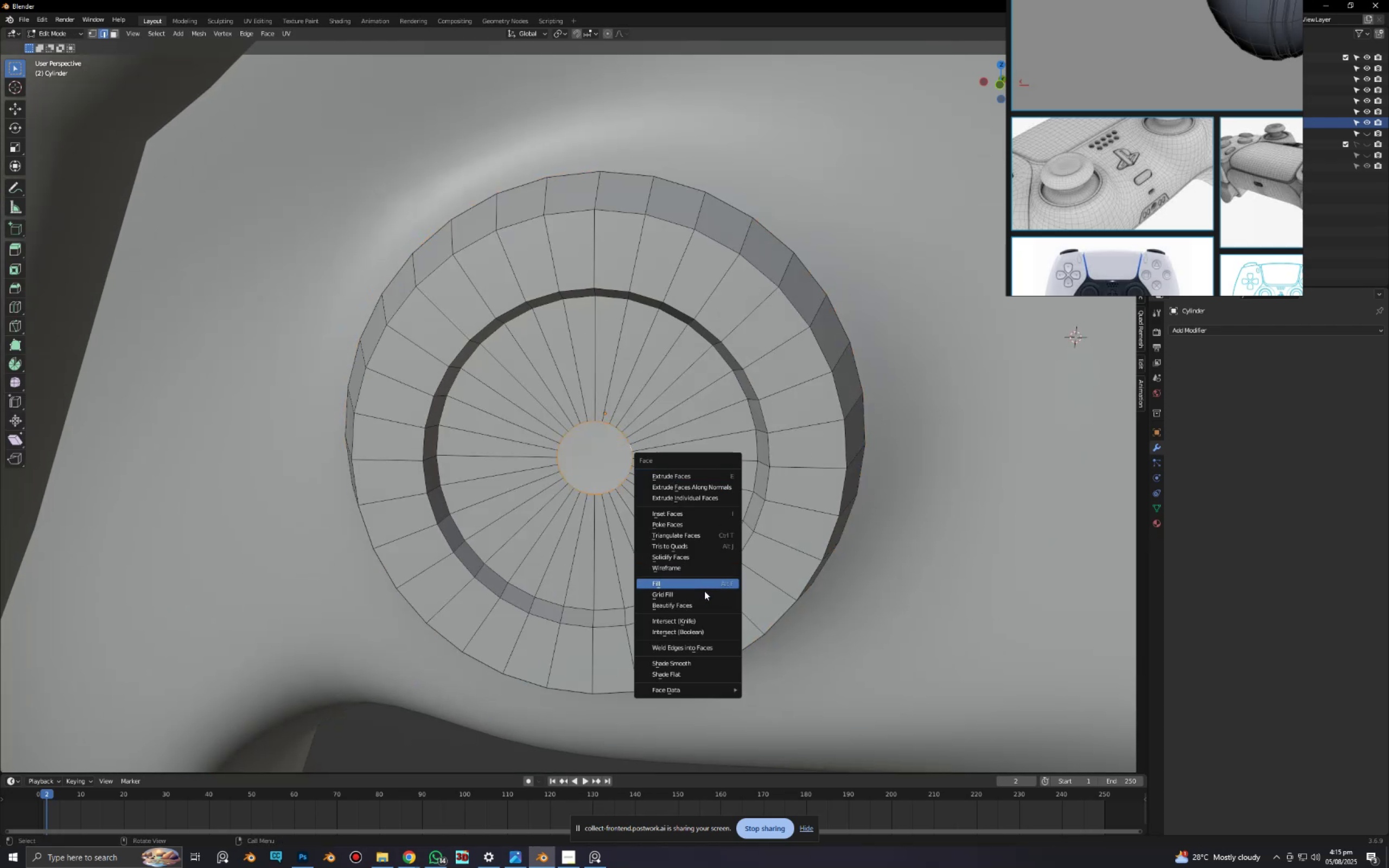 
left_click([704, 591])
 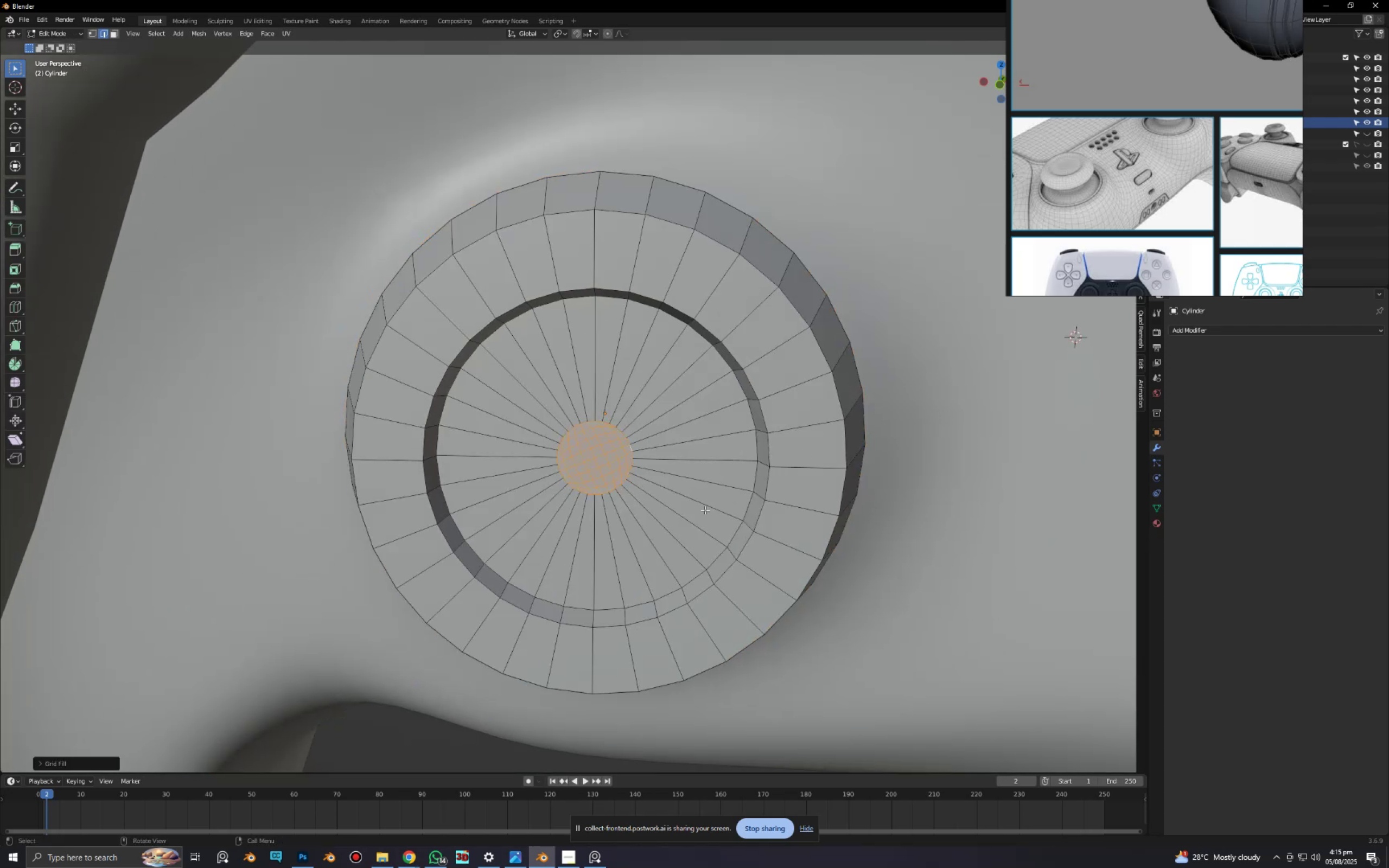 
key(Tab)
 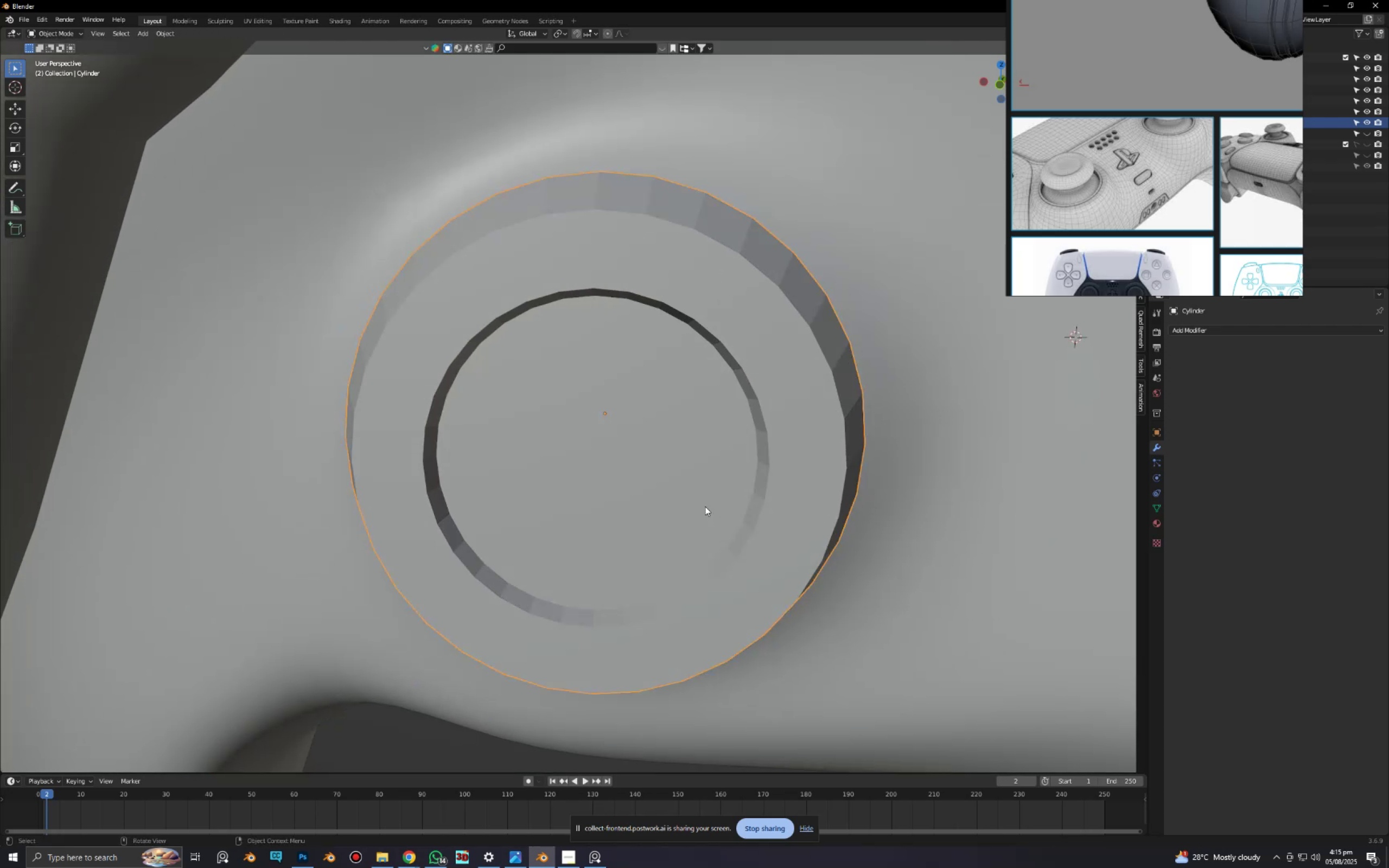 
scroll: coordinate [694, 504], scroll_direction: down, amount: 10.0
 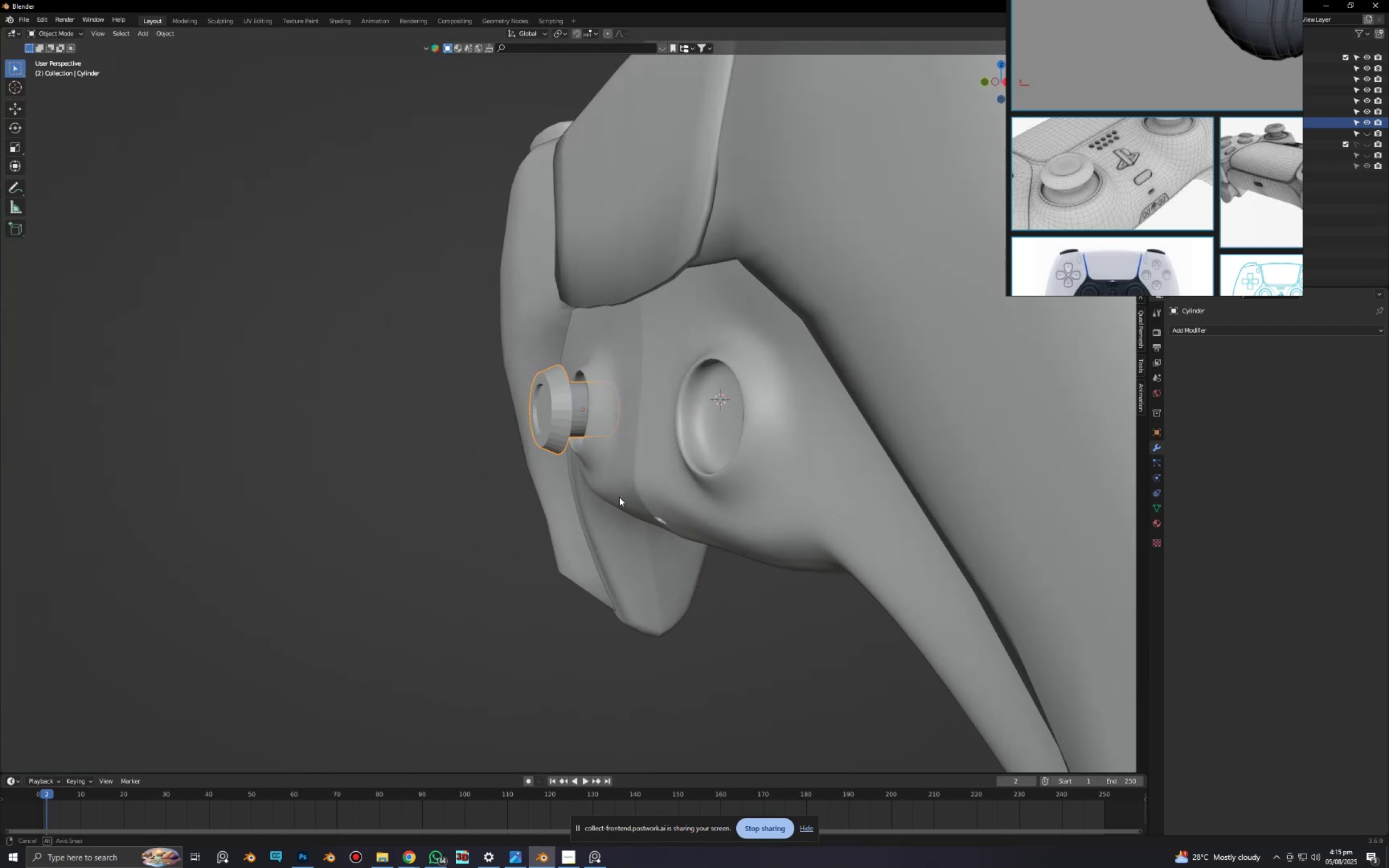 
scroll: coordinate [662, 512], scroll_direction: up, amount: 5.0
 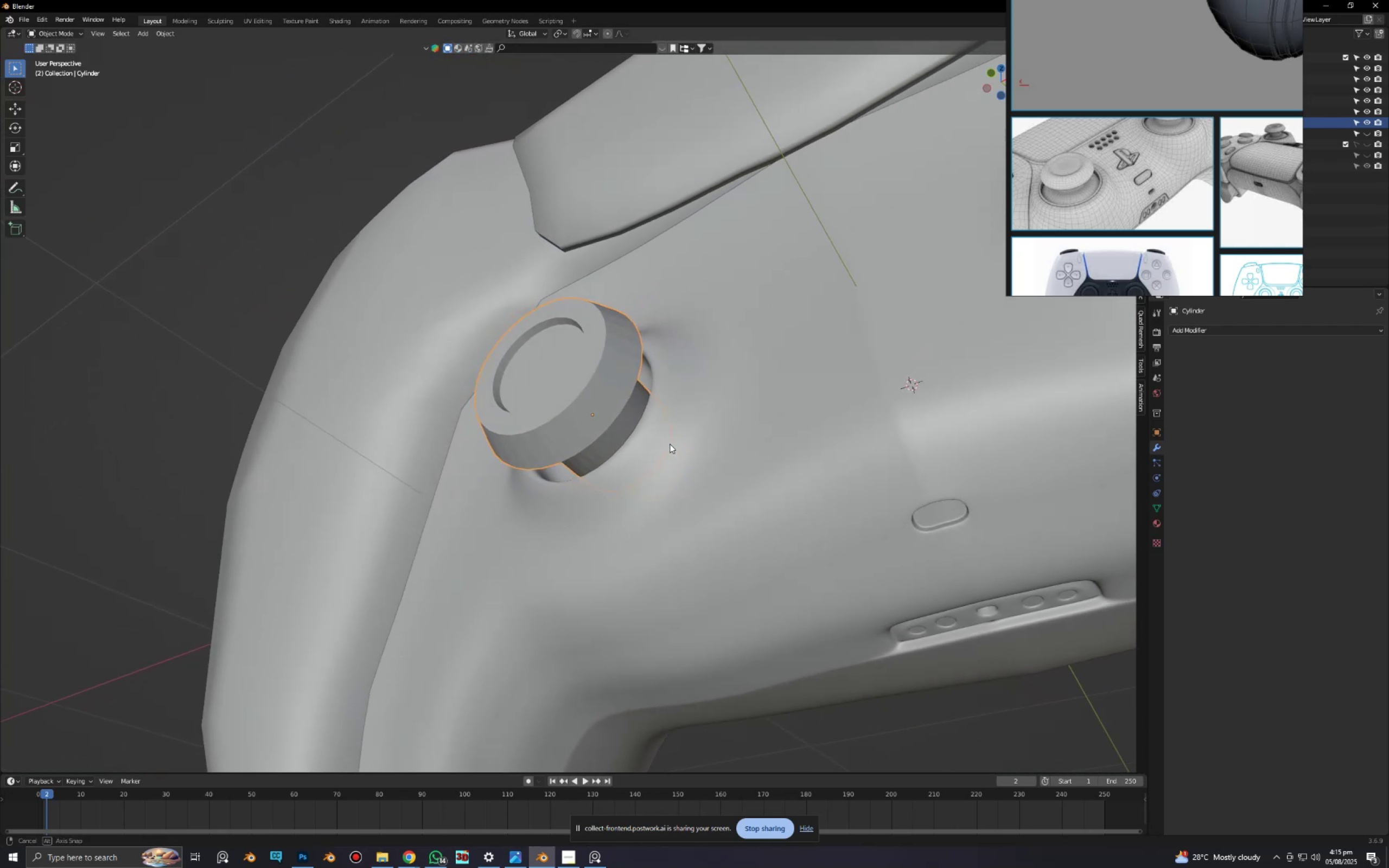 
type(gy)
 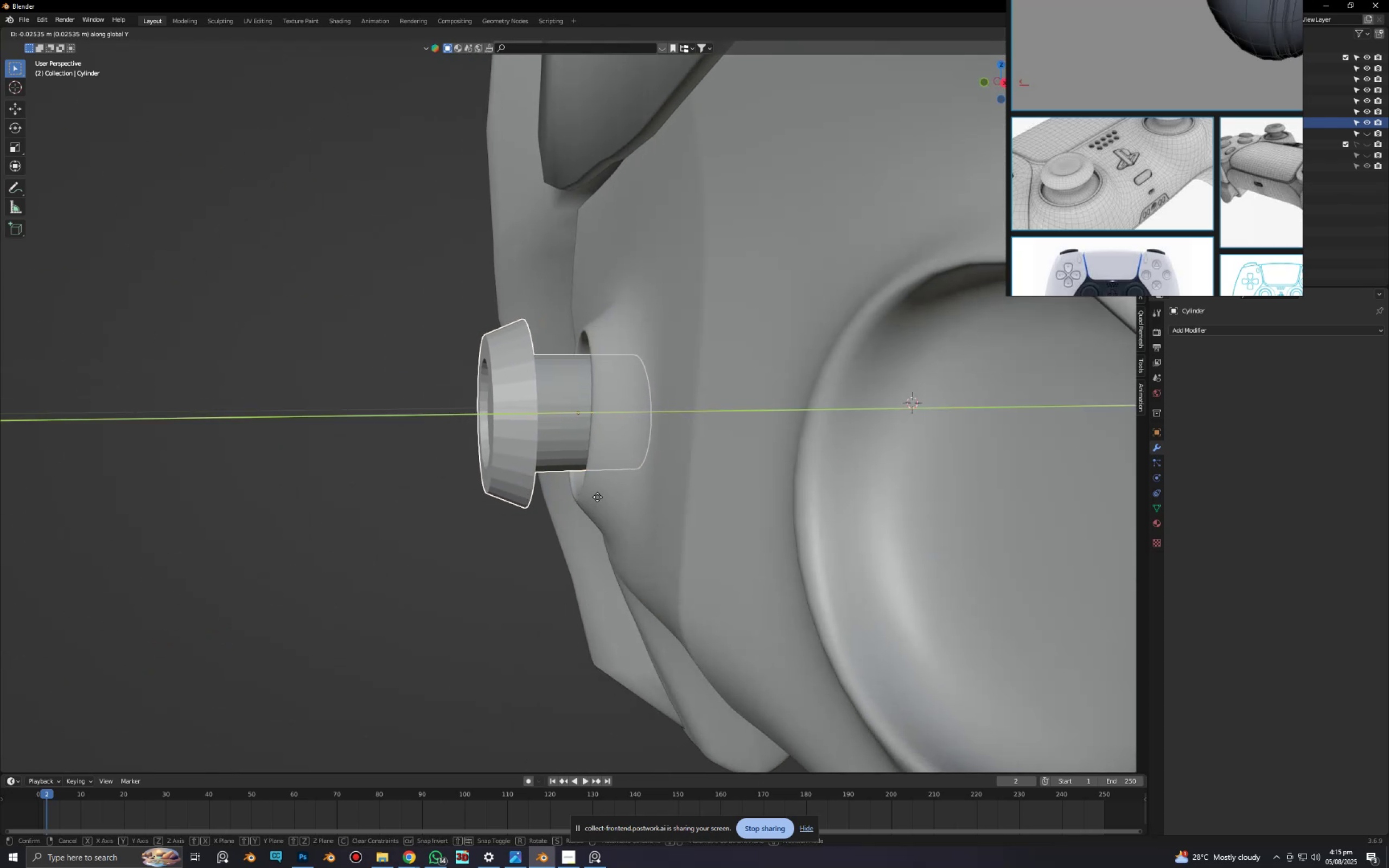 
left_click([597, 497])
 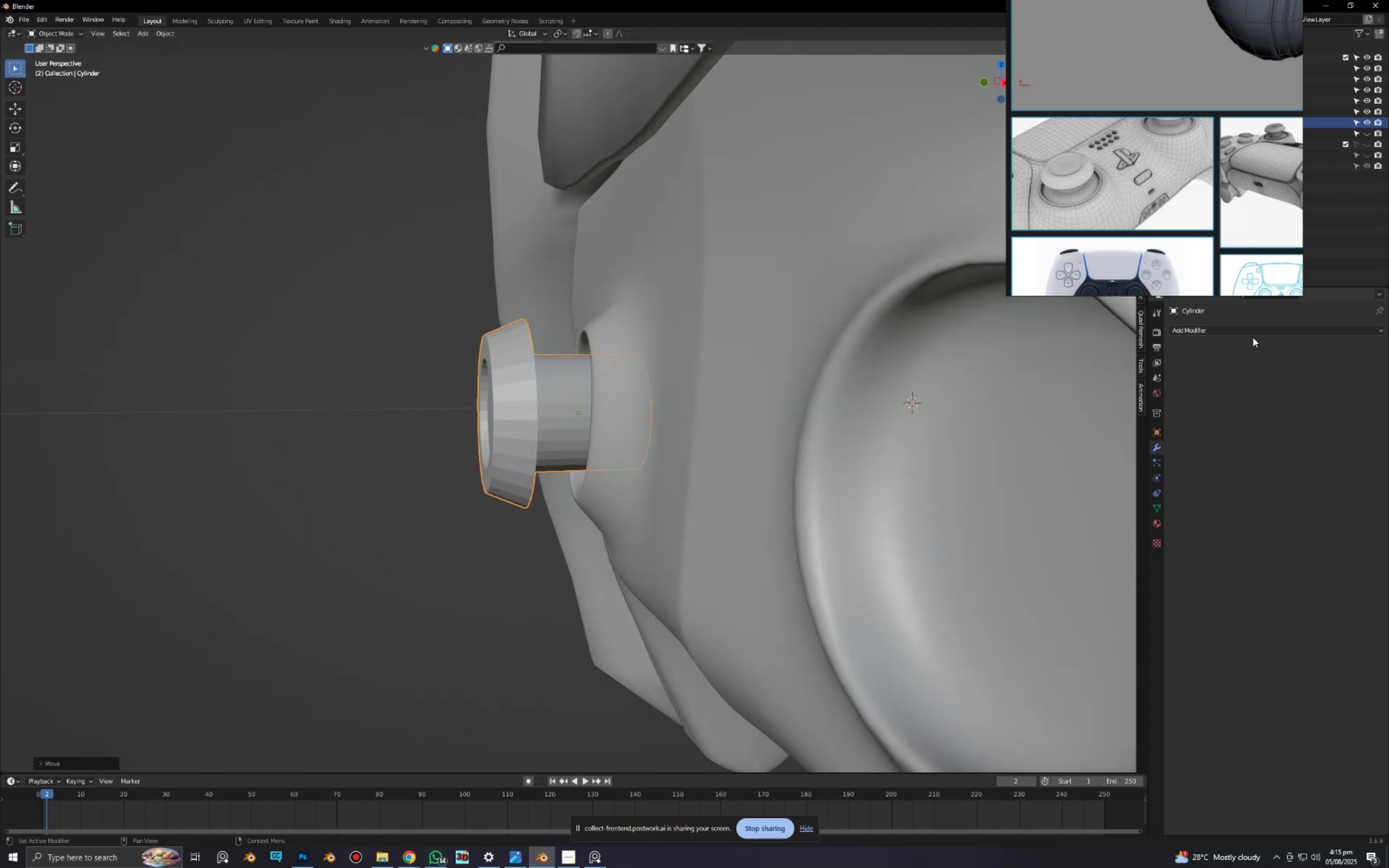 
left_click([1252, 334])
 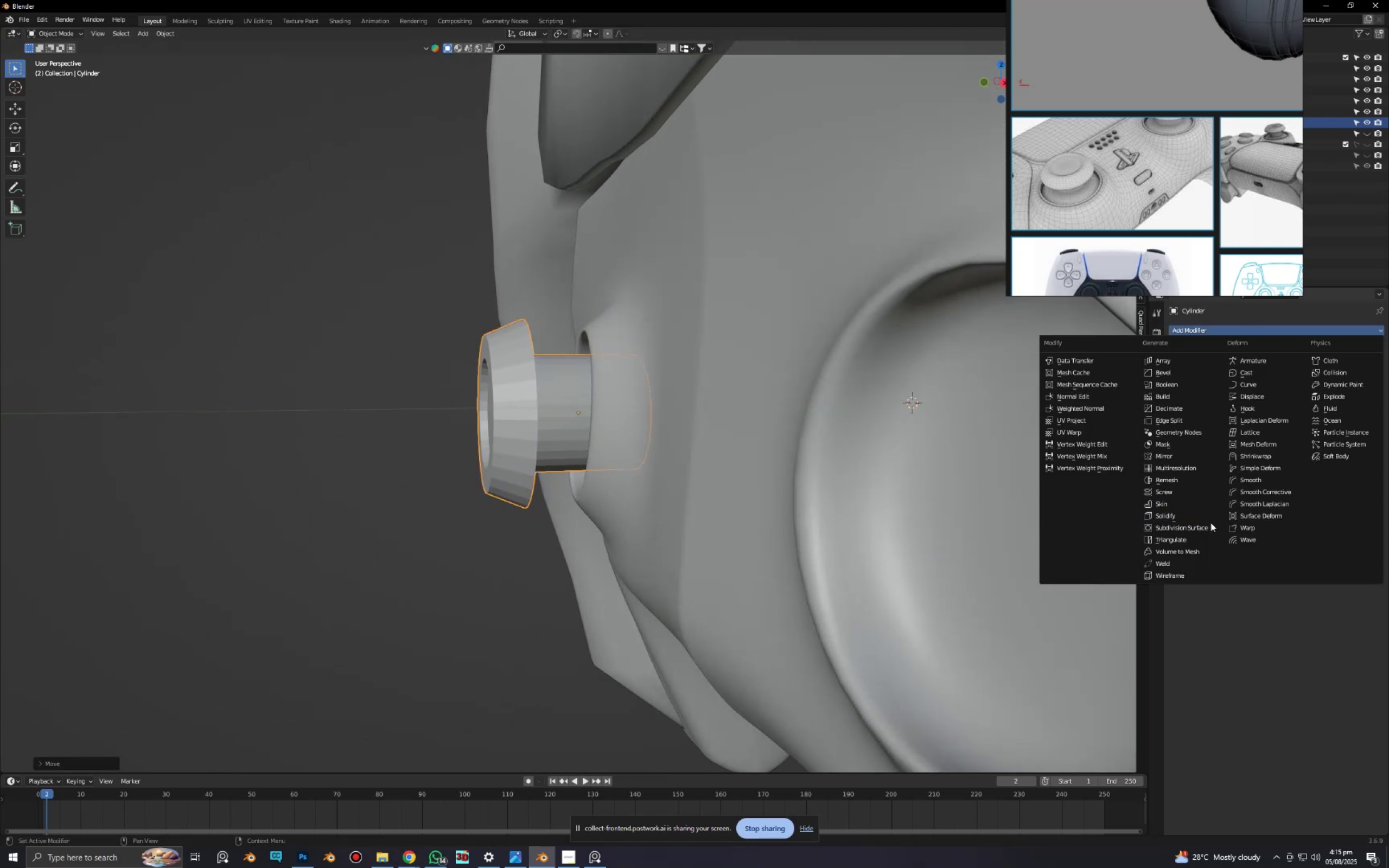 
left_click([1210, 526])
 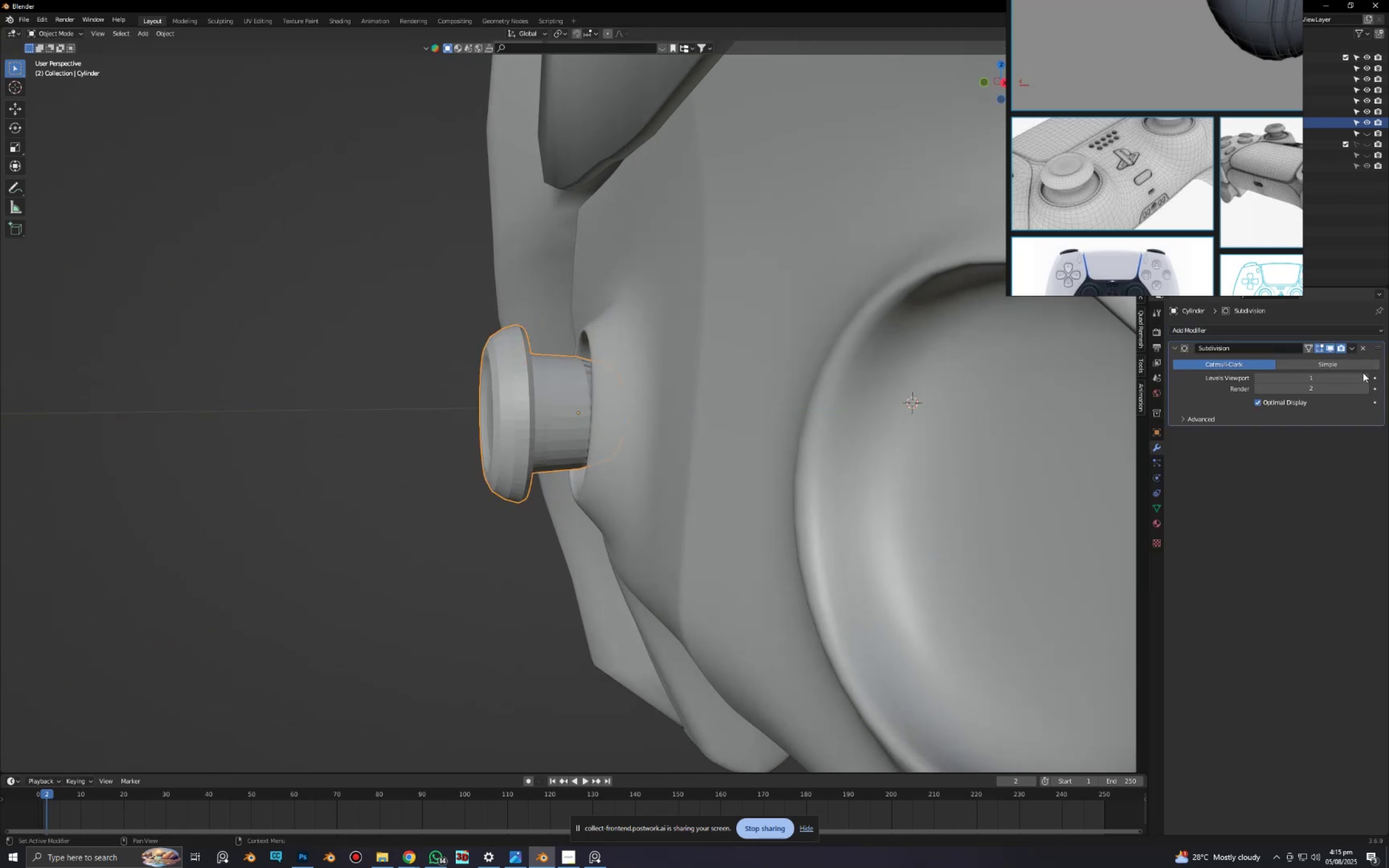 
left_click([1363, 376])
 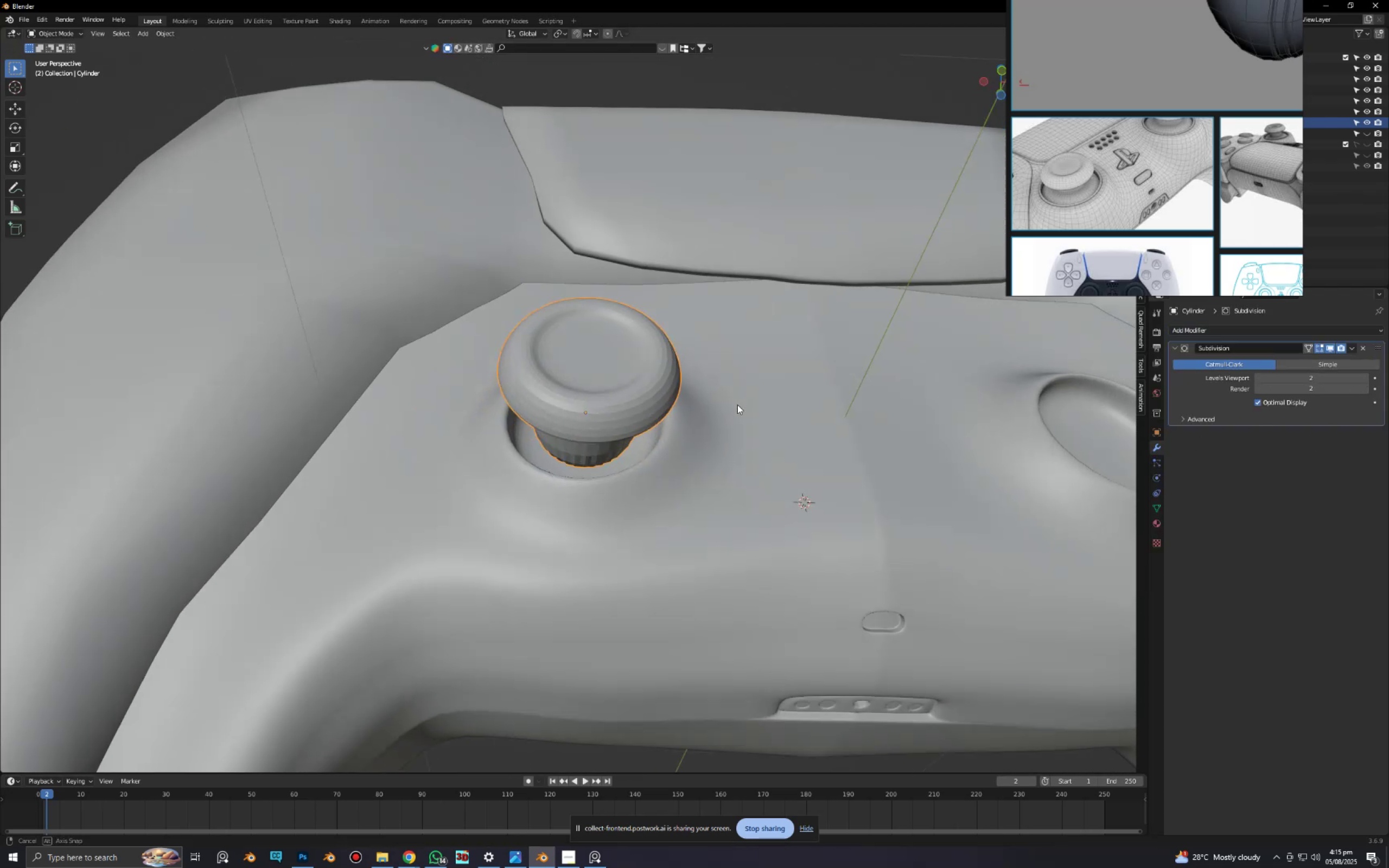 
key(Tab)
 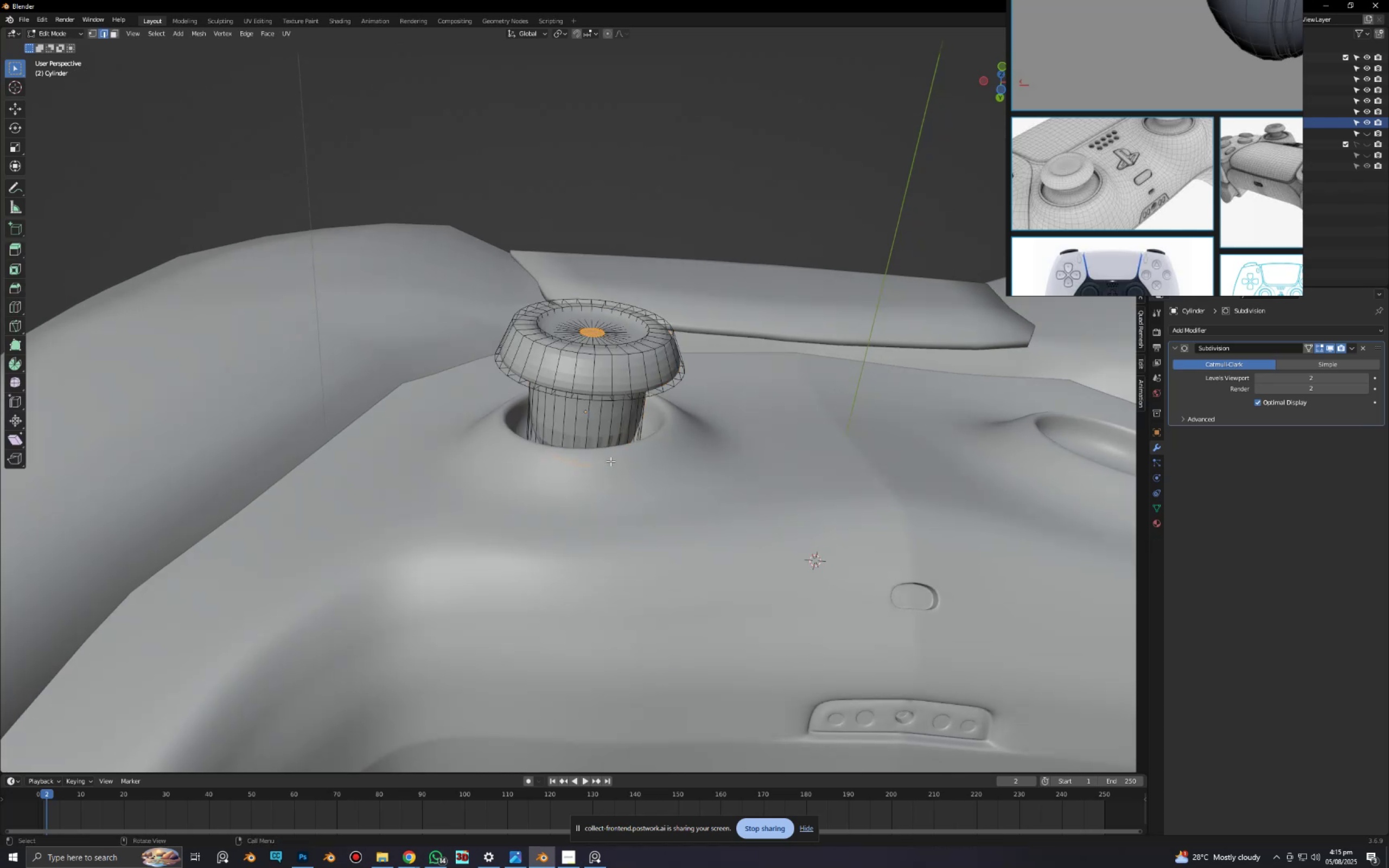 
scroll: coordinate [610, 461], scroll_direction: up, amount: 2.0
 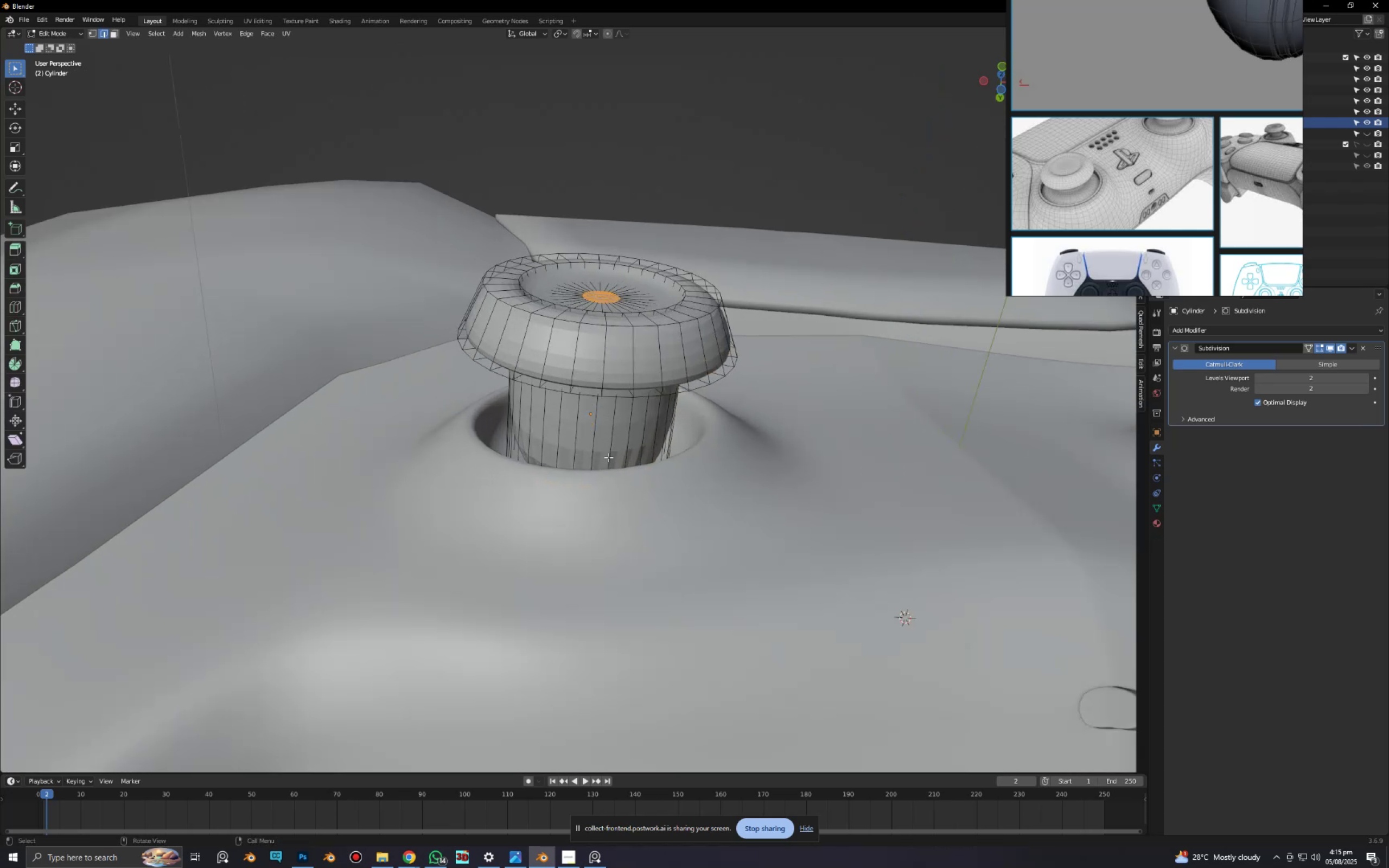 
key(Control+R)
 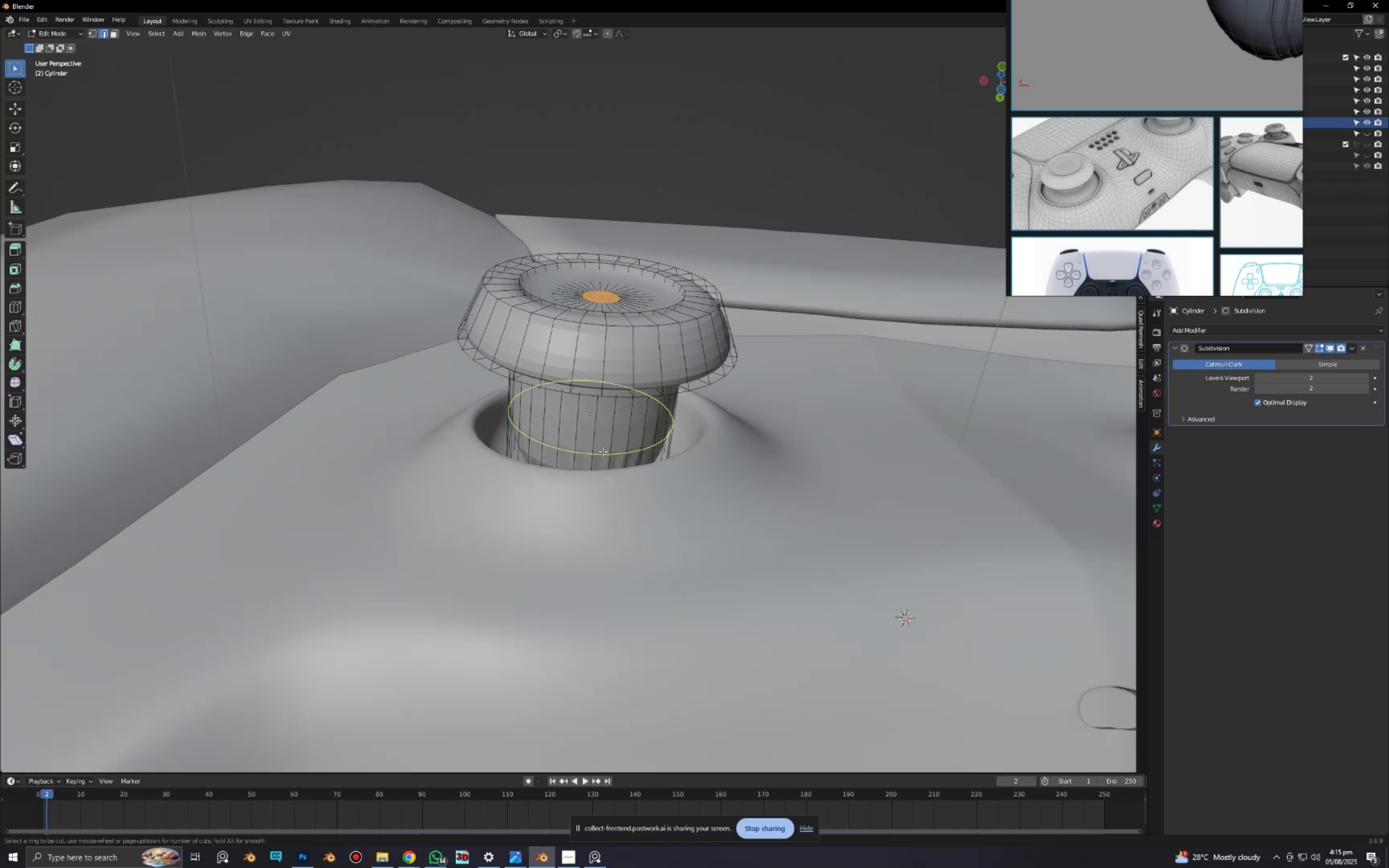 
left_click([603, 451])
 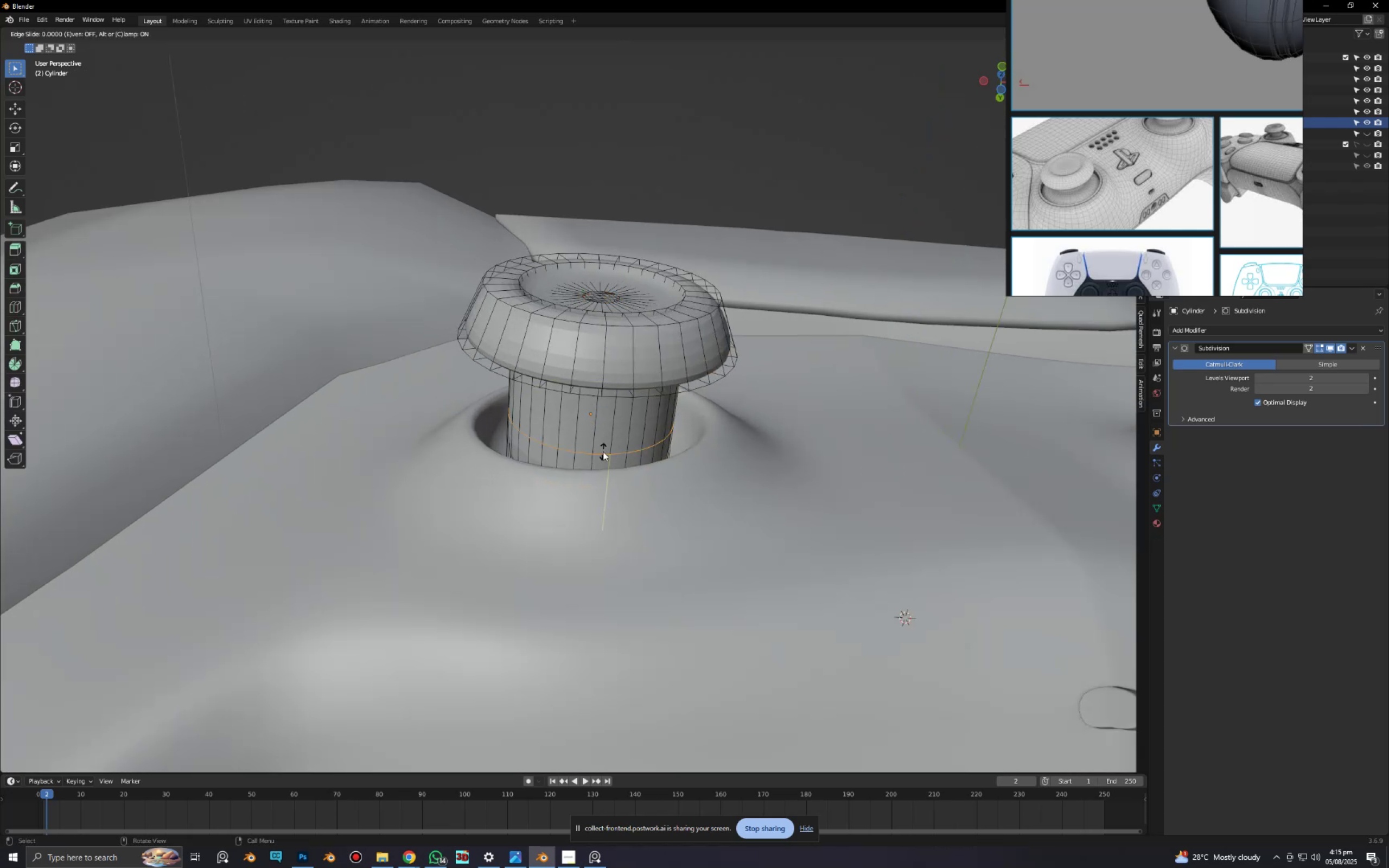 
right_click([603, 451])
 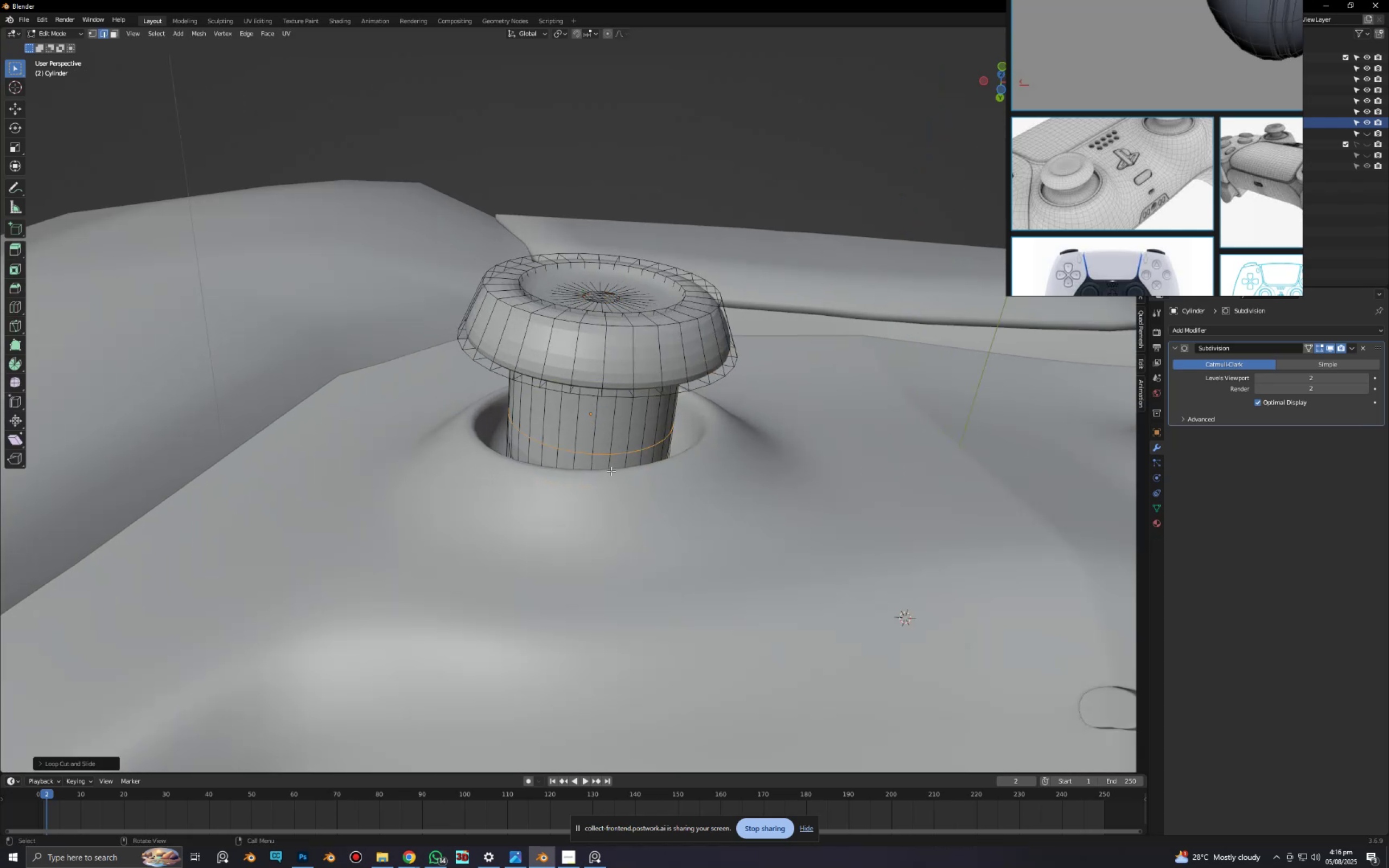 
key(Control+B)
 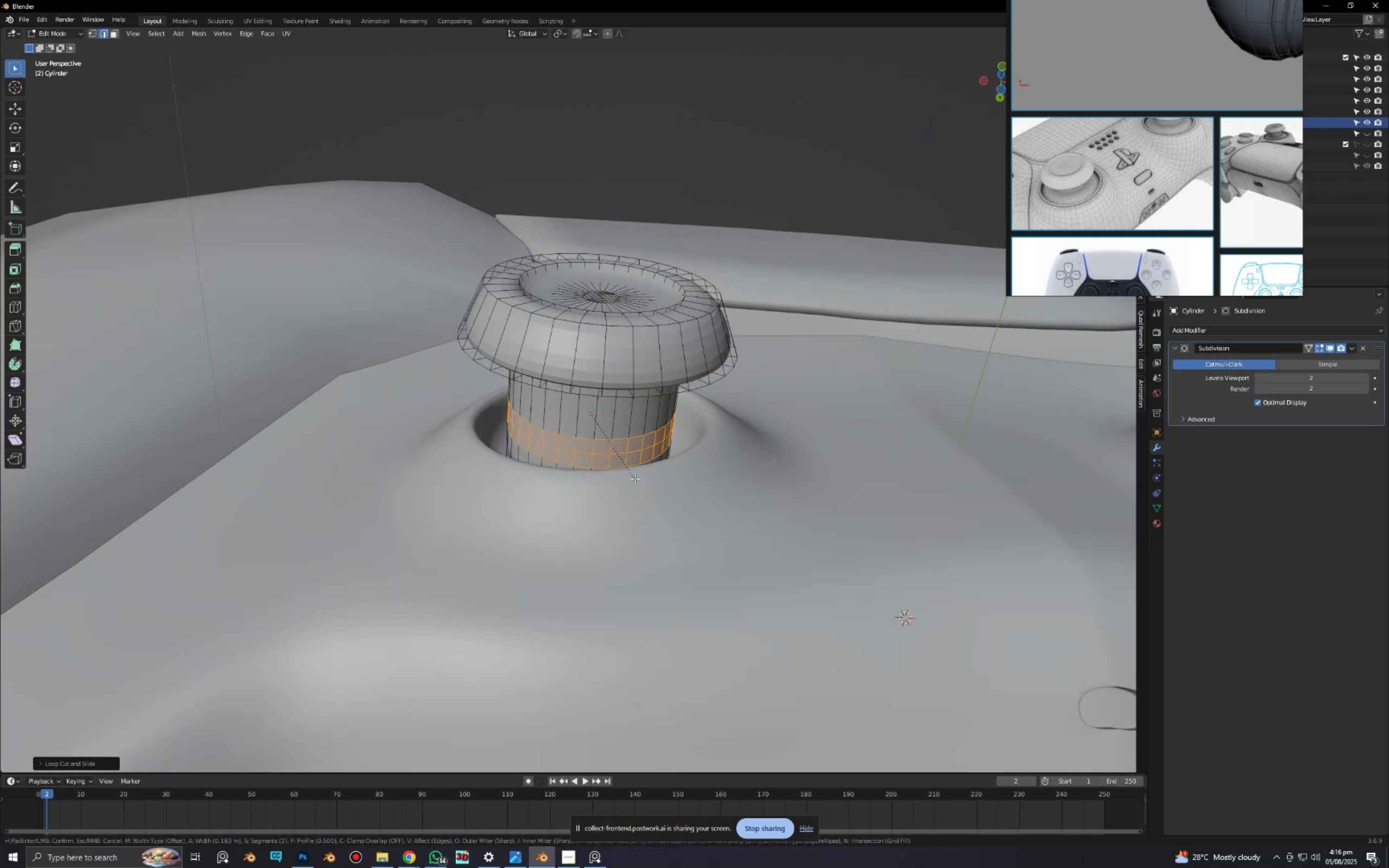 
left_click([635, 478])
 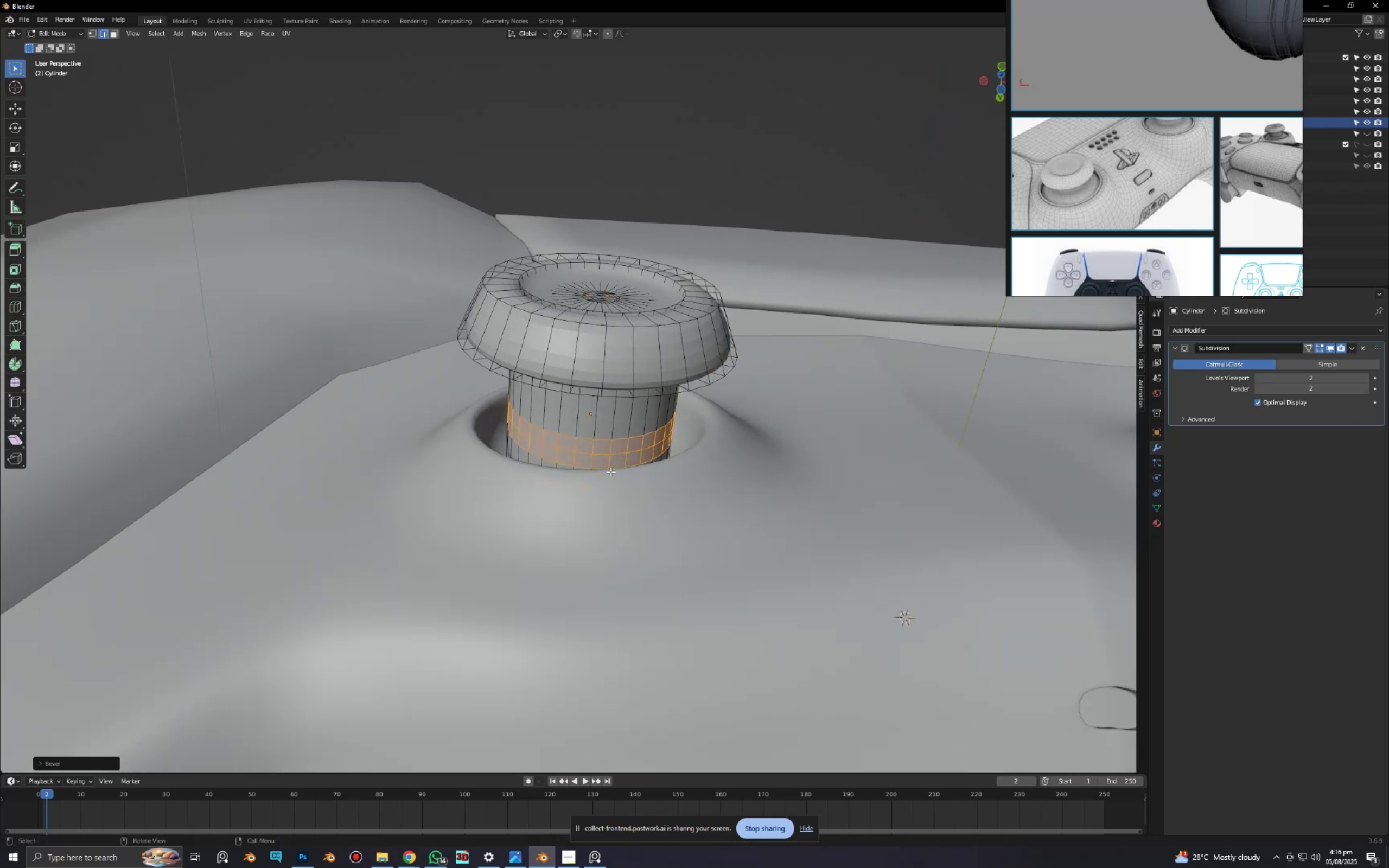 
hold_key(key=AltLeft, duration=0.91)
left_click([584, 467])
 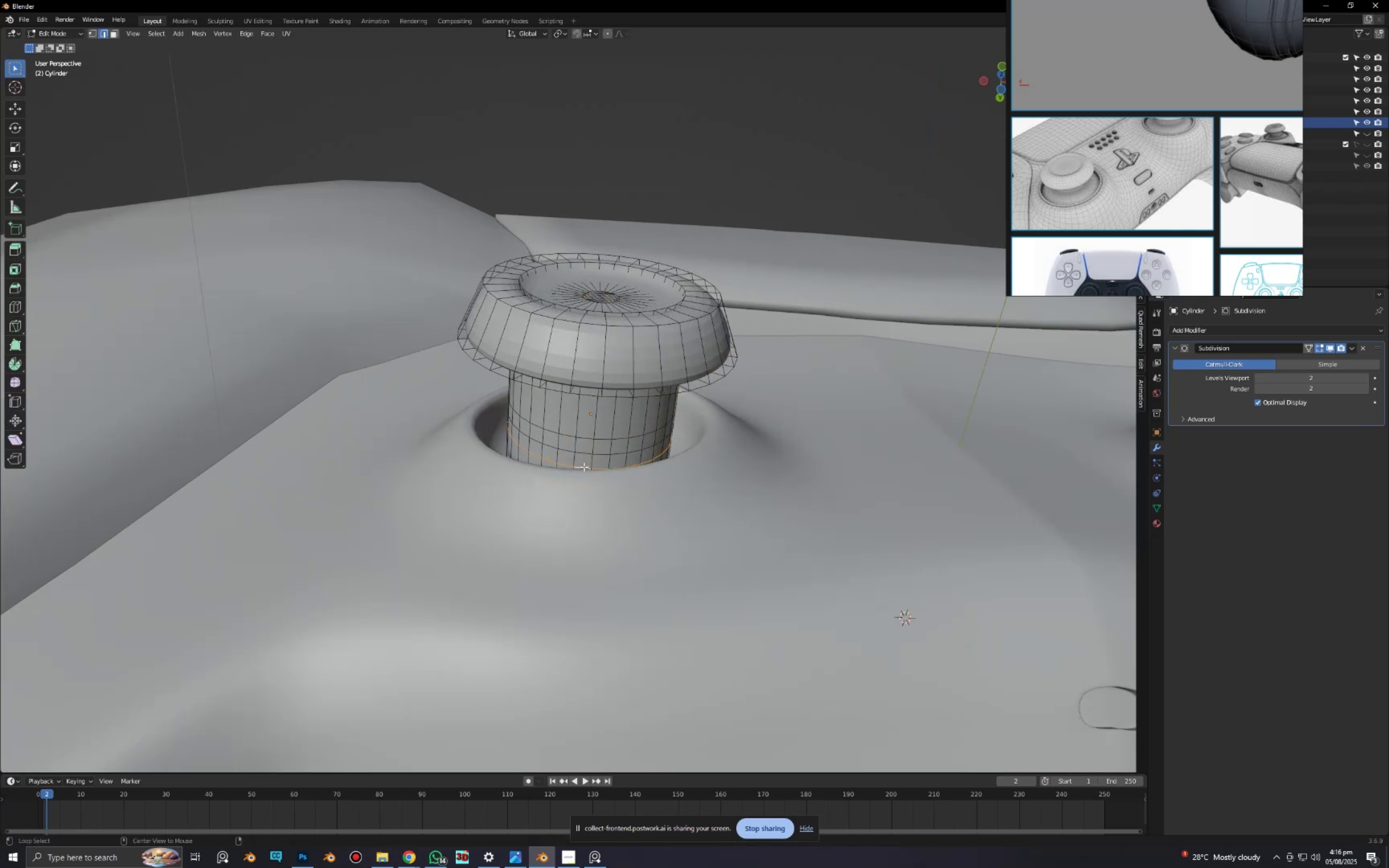 
key(Alt+Shift+ShiftLeft)
 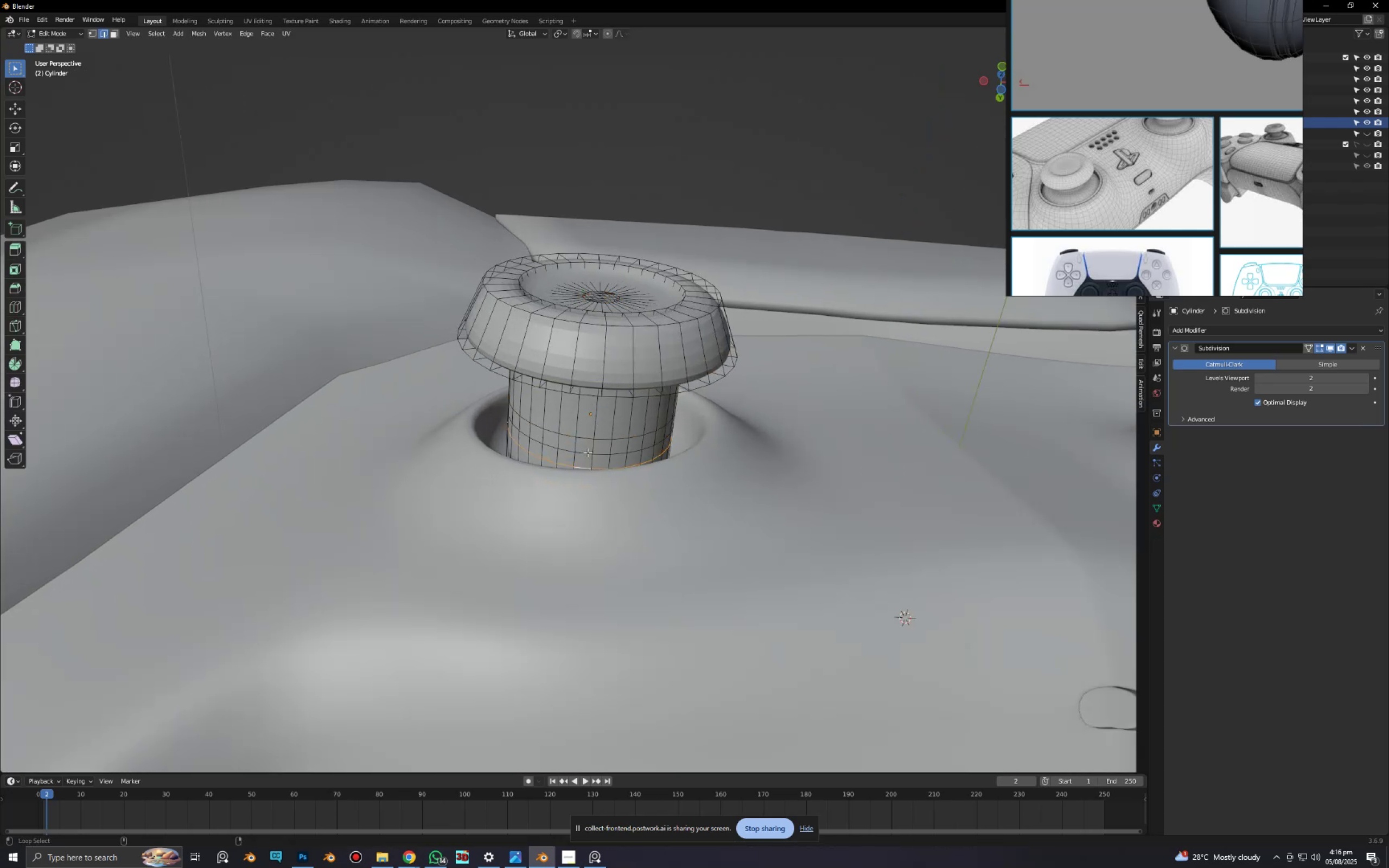 
double_click([588, 452])
 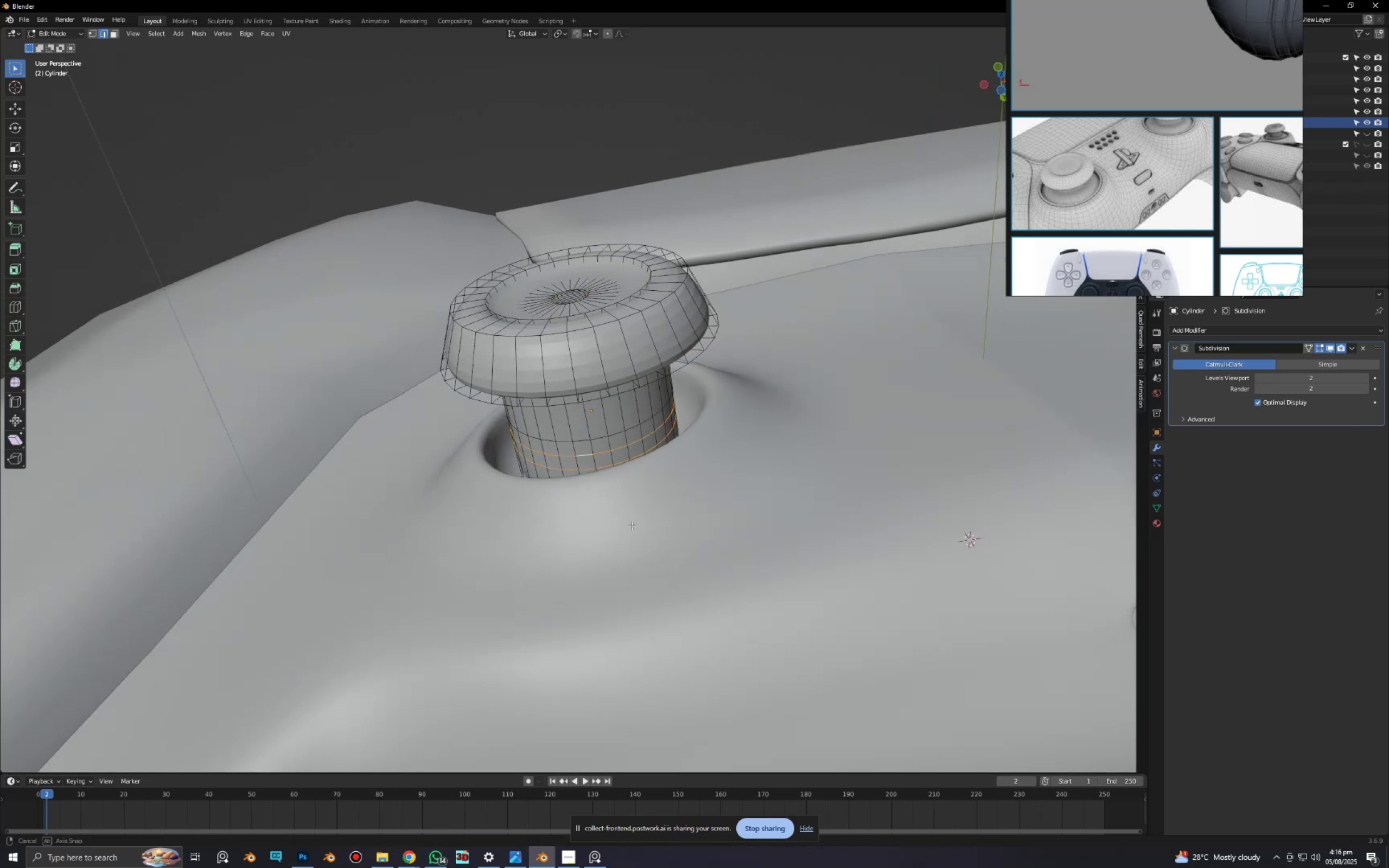 
key(S)
 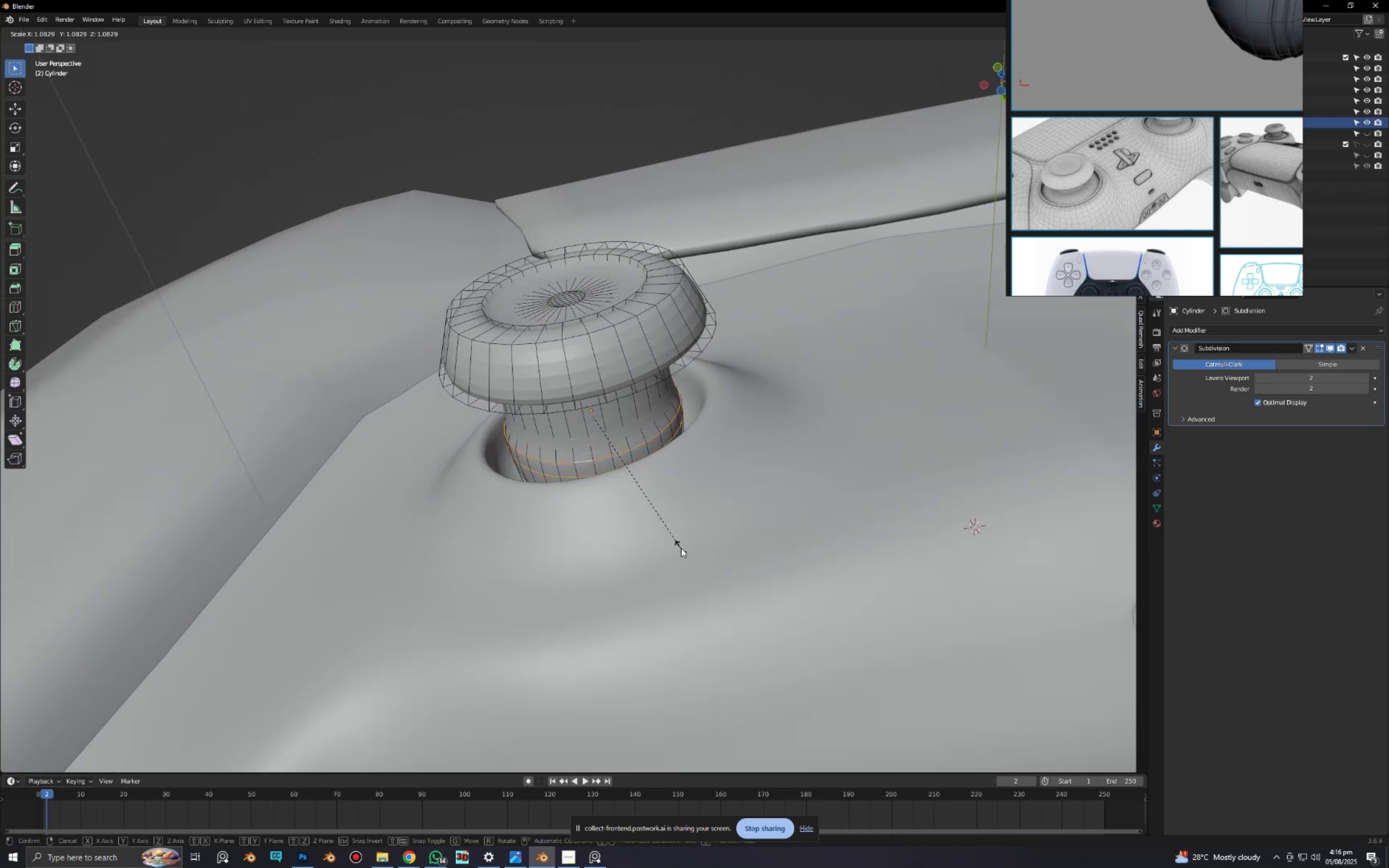 
left_click([681, 548])
 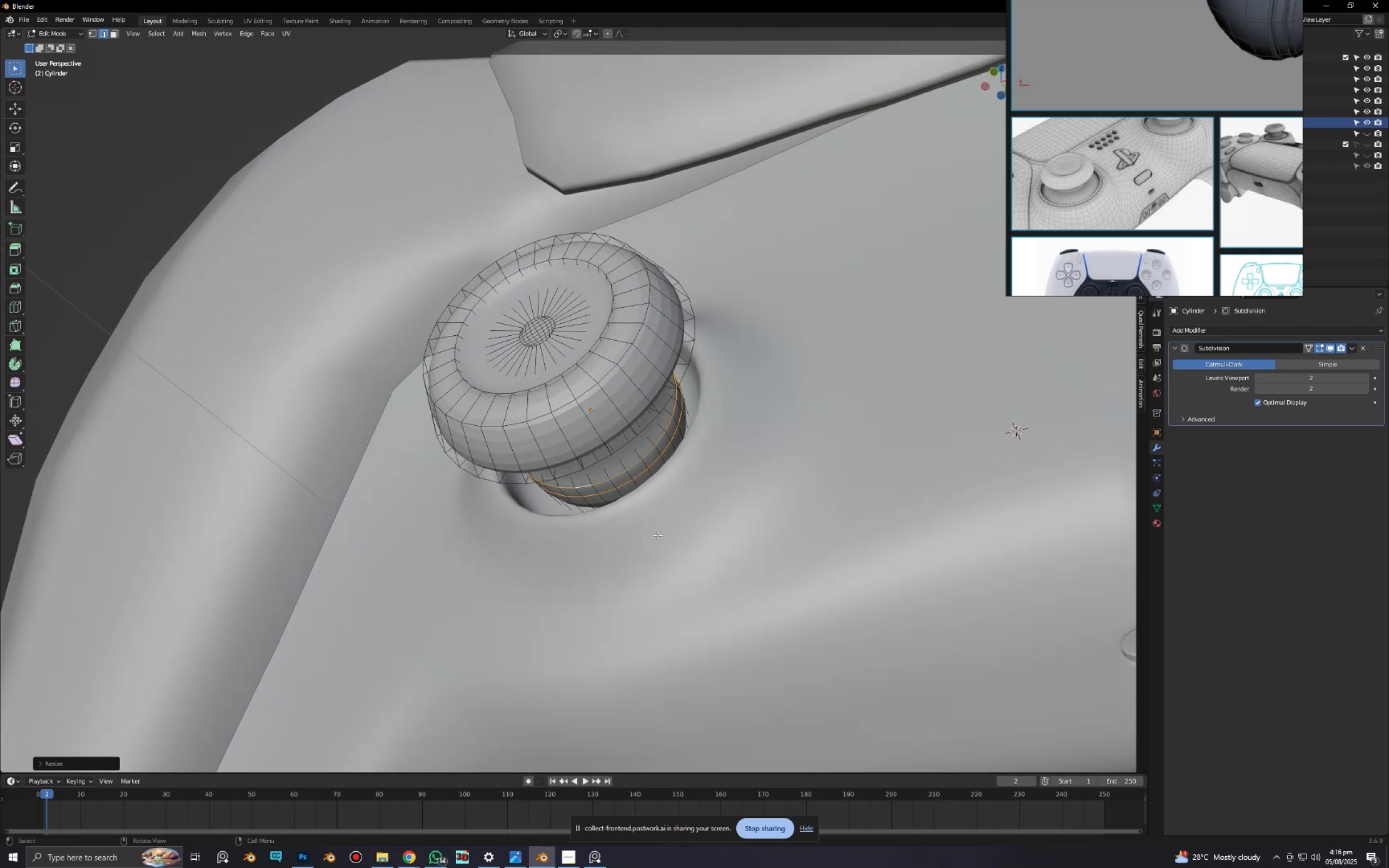 
hold_key(key=AltLeft, duration=0.46)
 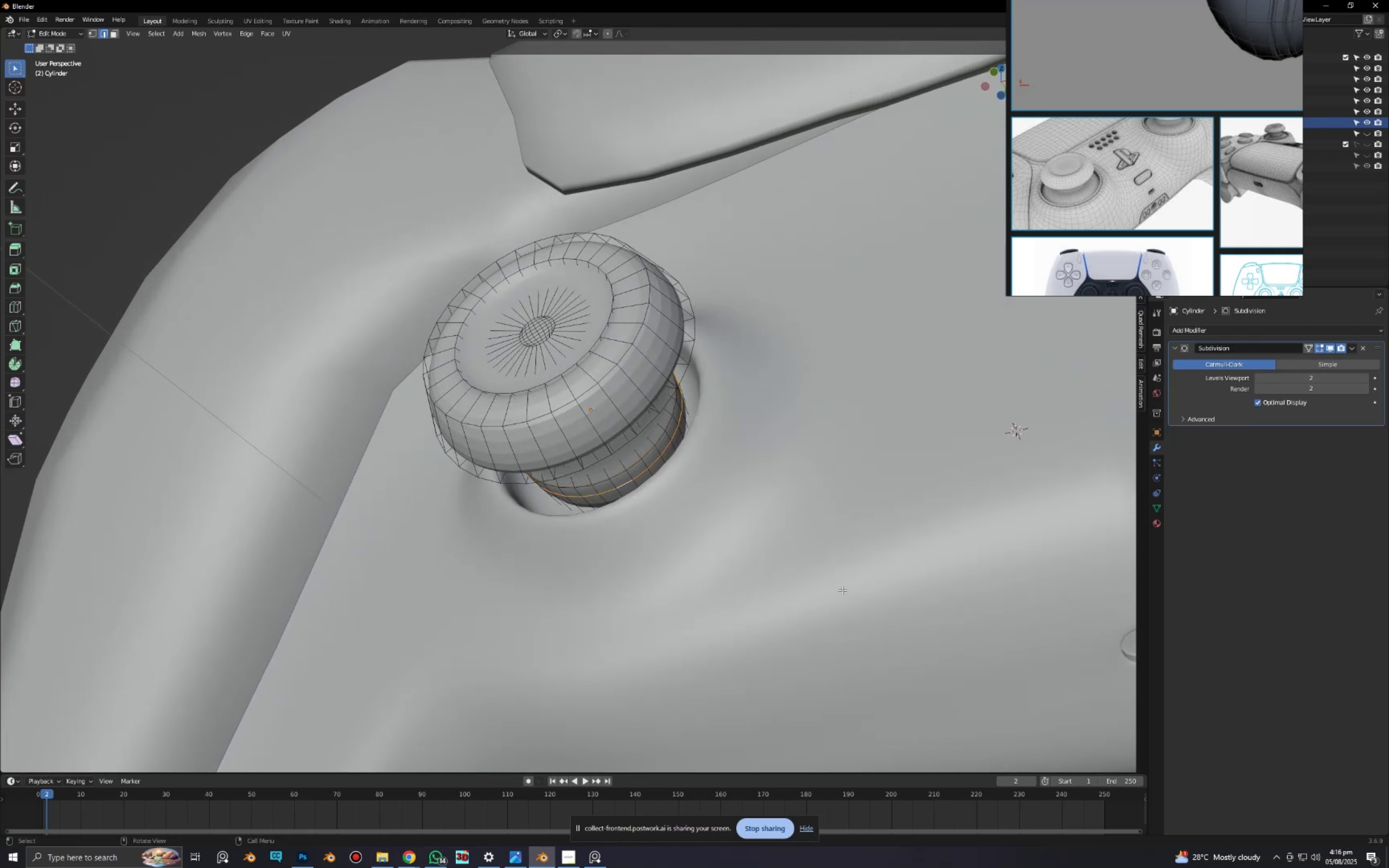 
key(S)
 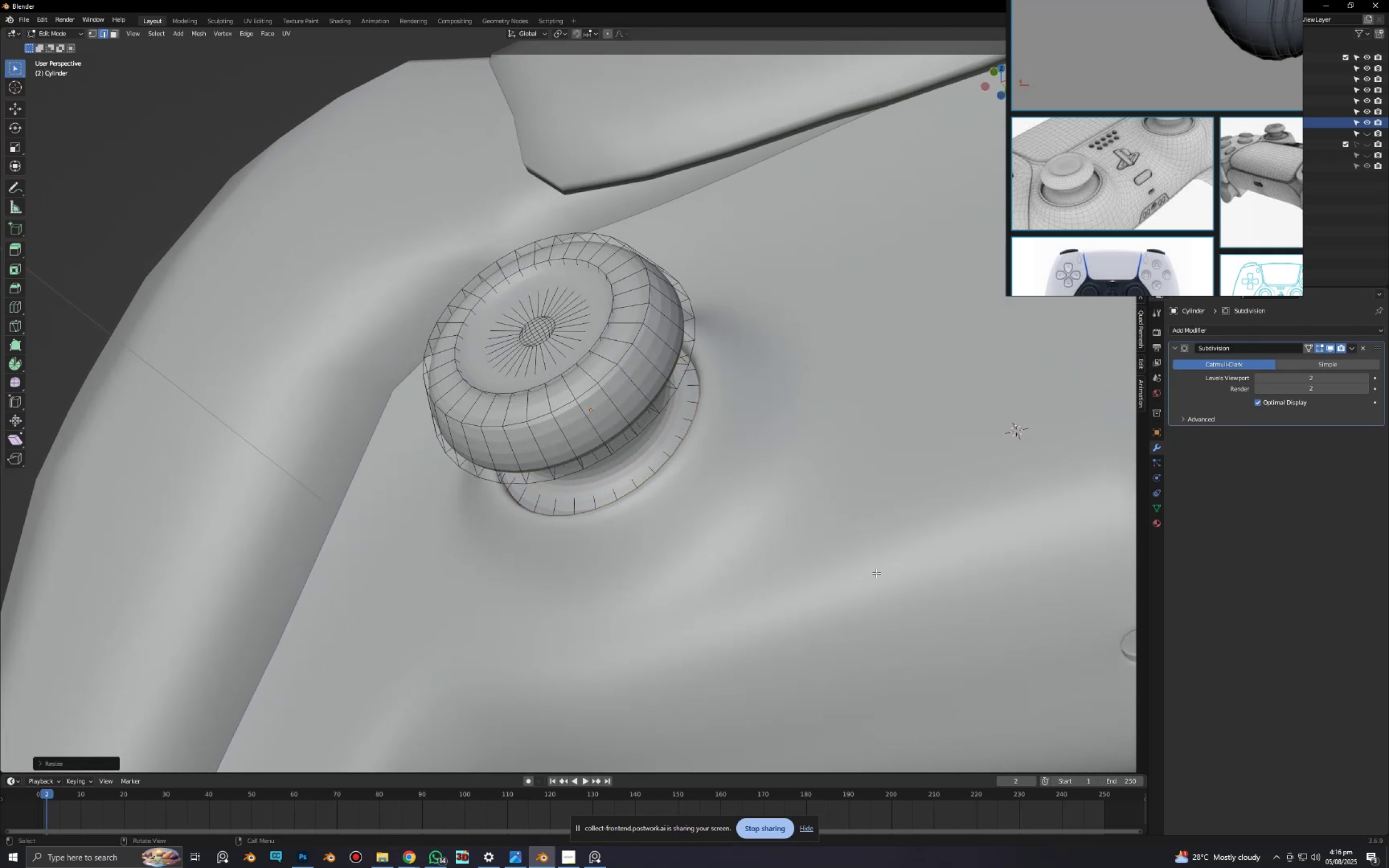 
type(gy)
 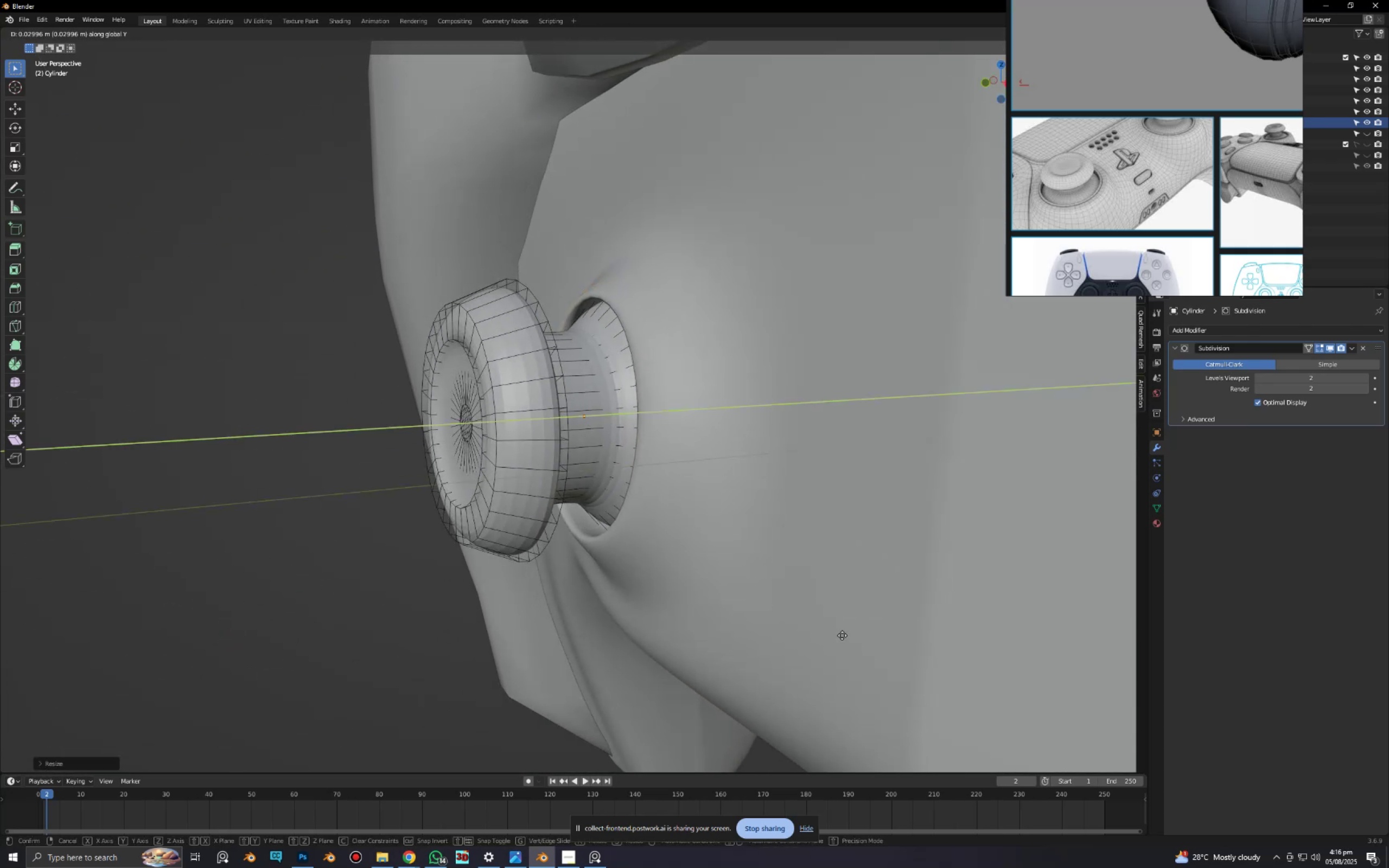 
left_click([848, 636])
 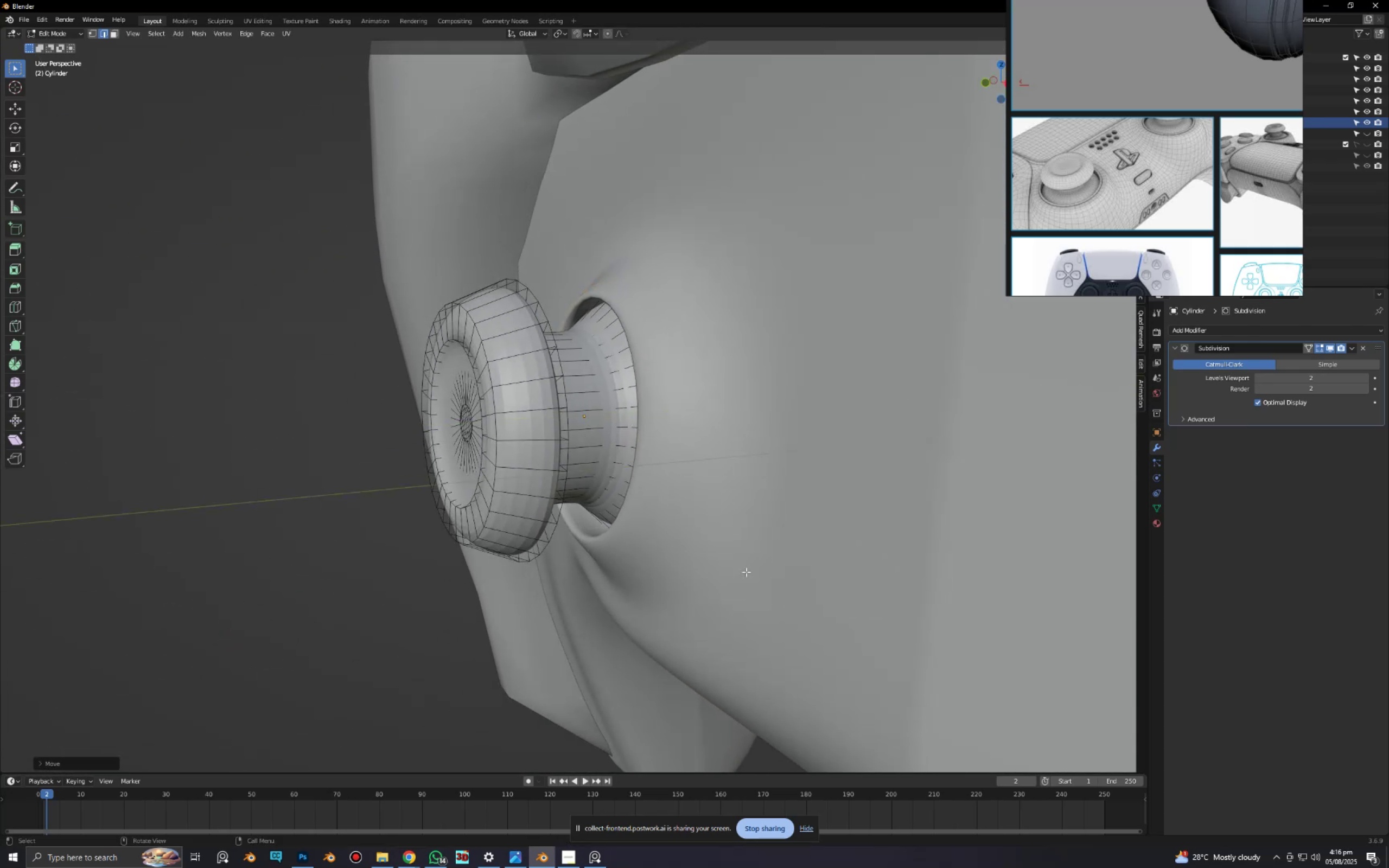 
scroll: coordinate [729, 554], scroll_direction: down, amount: 4.0
 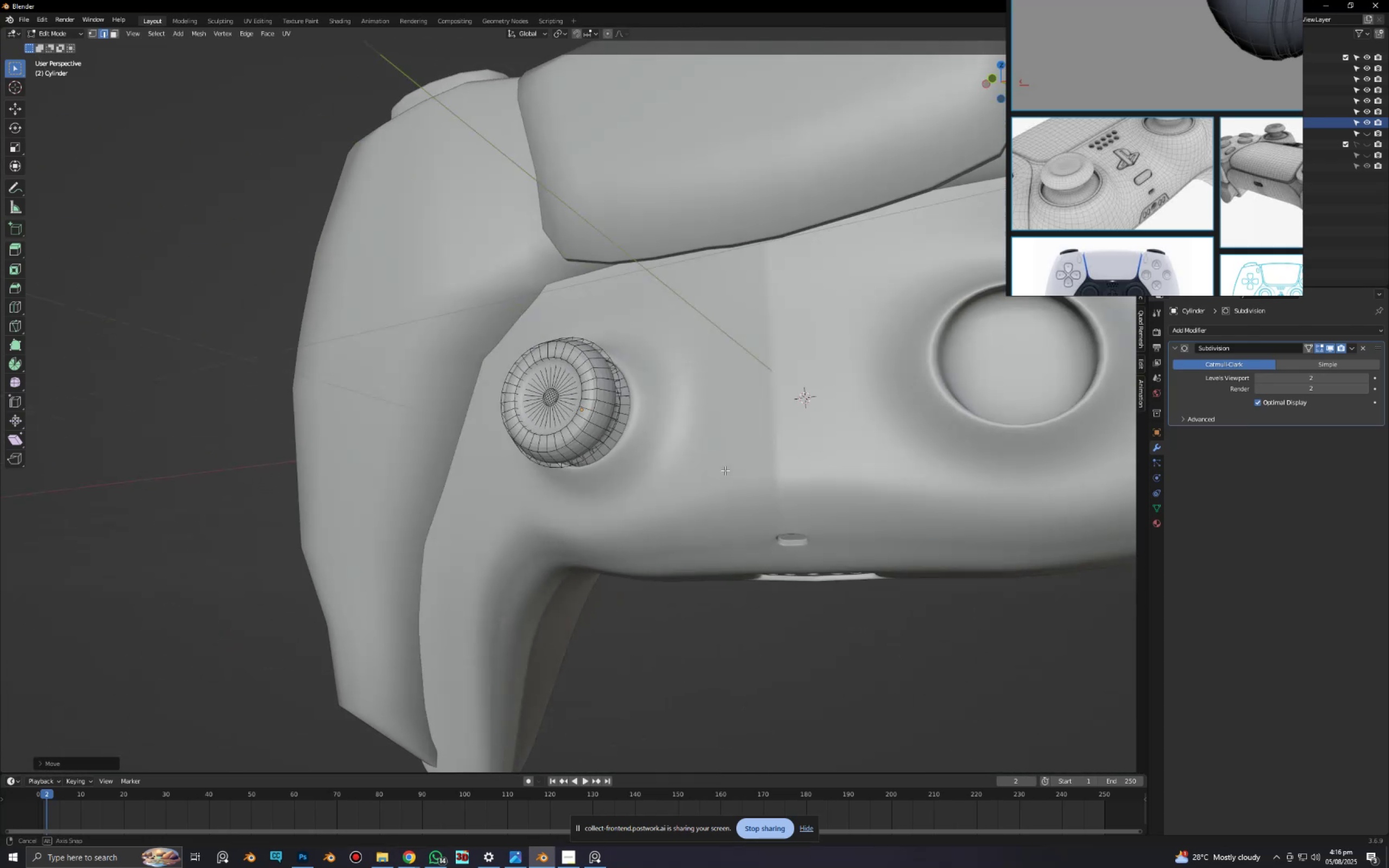 
key(Tab)
 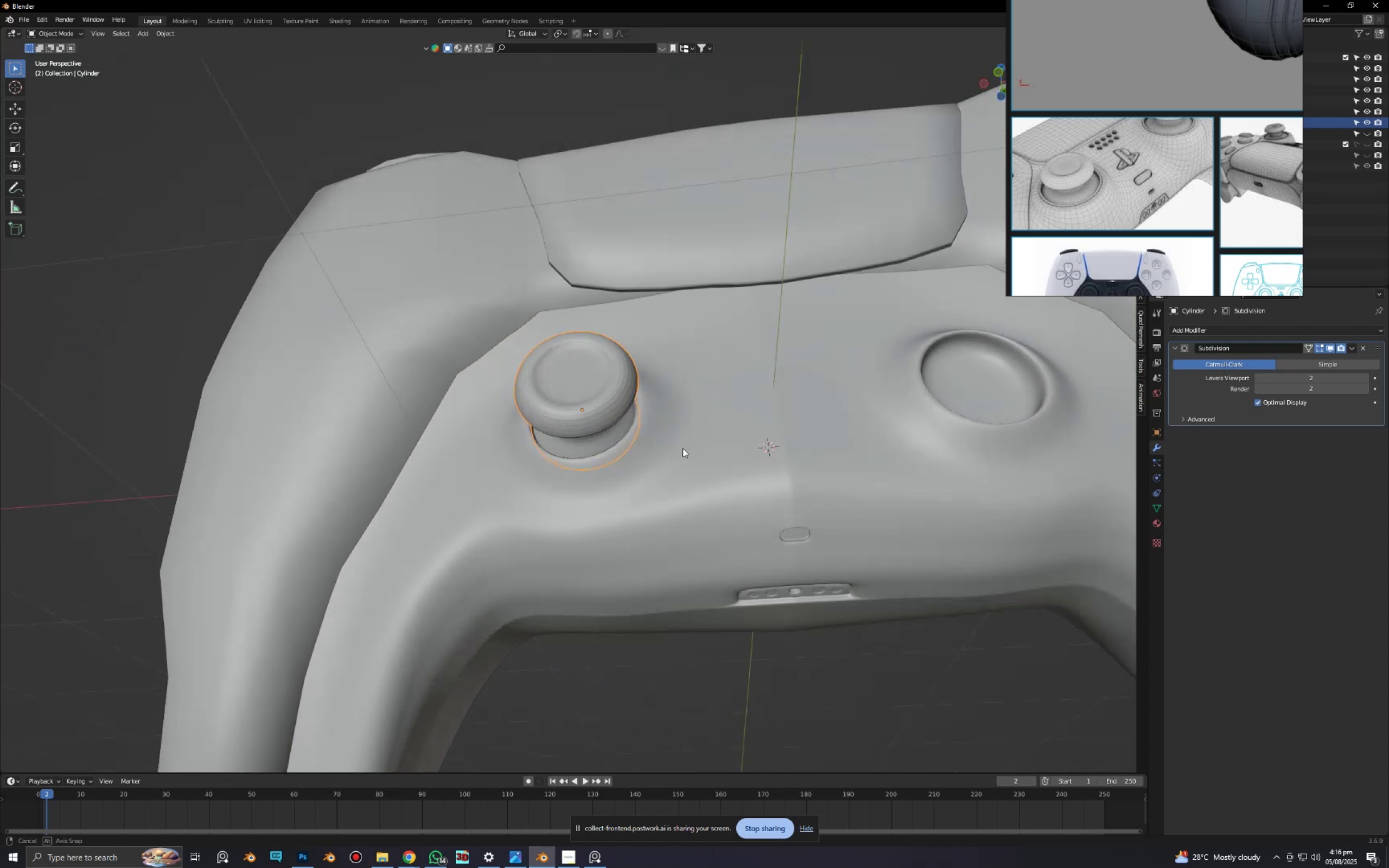 
type(gz)
 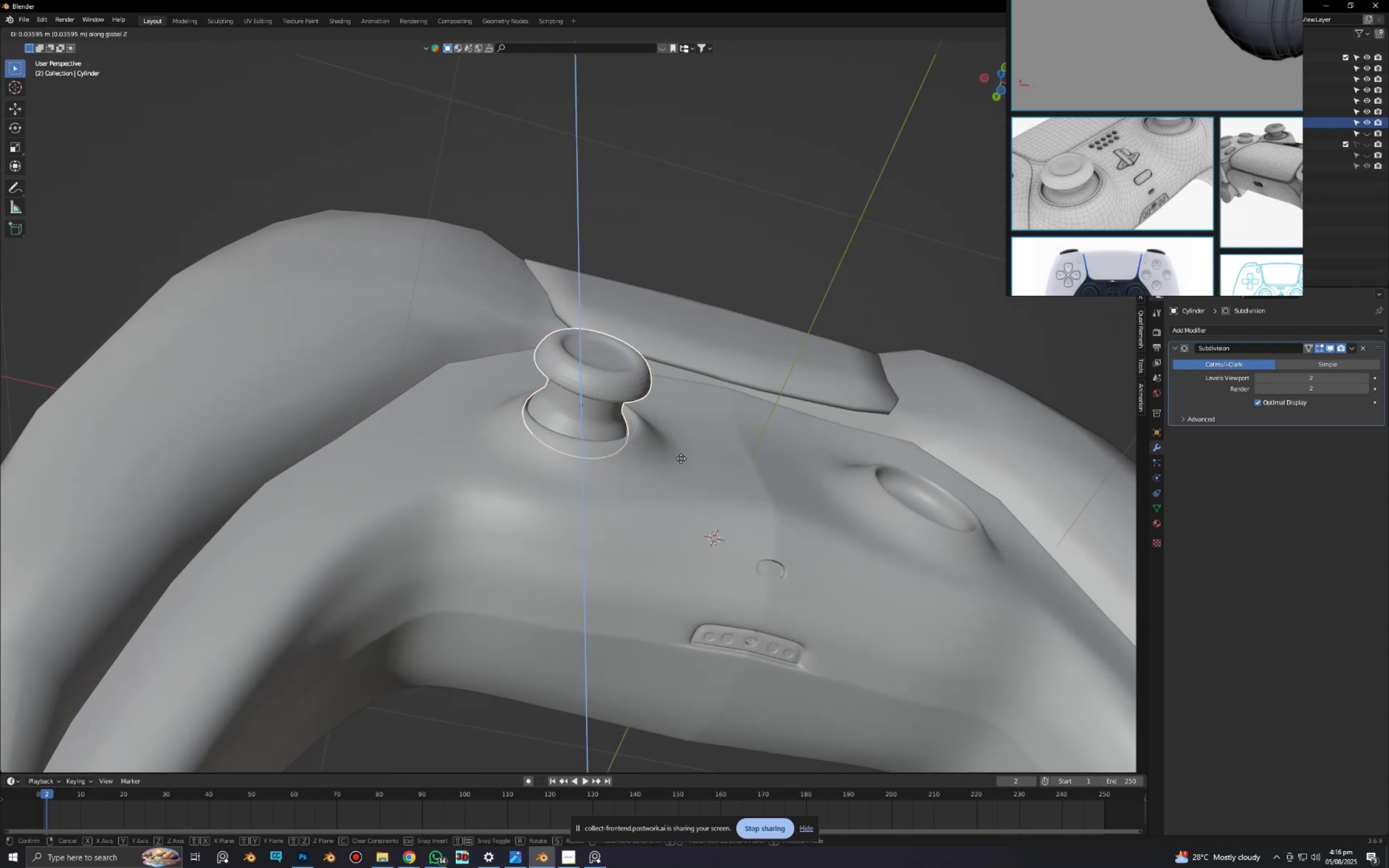 
left_click([681, 458])
 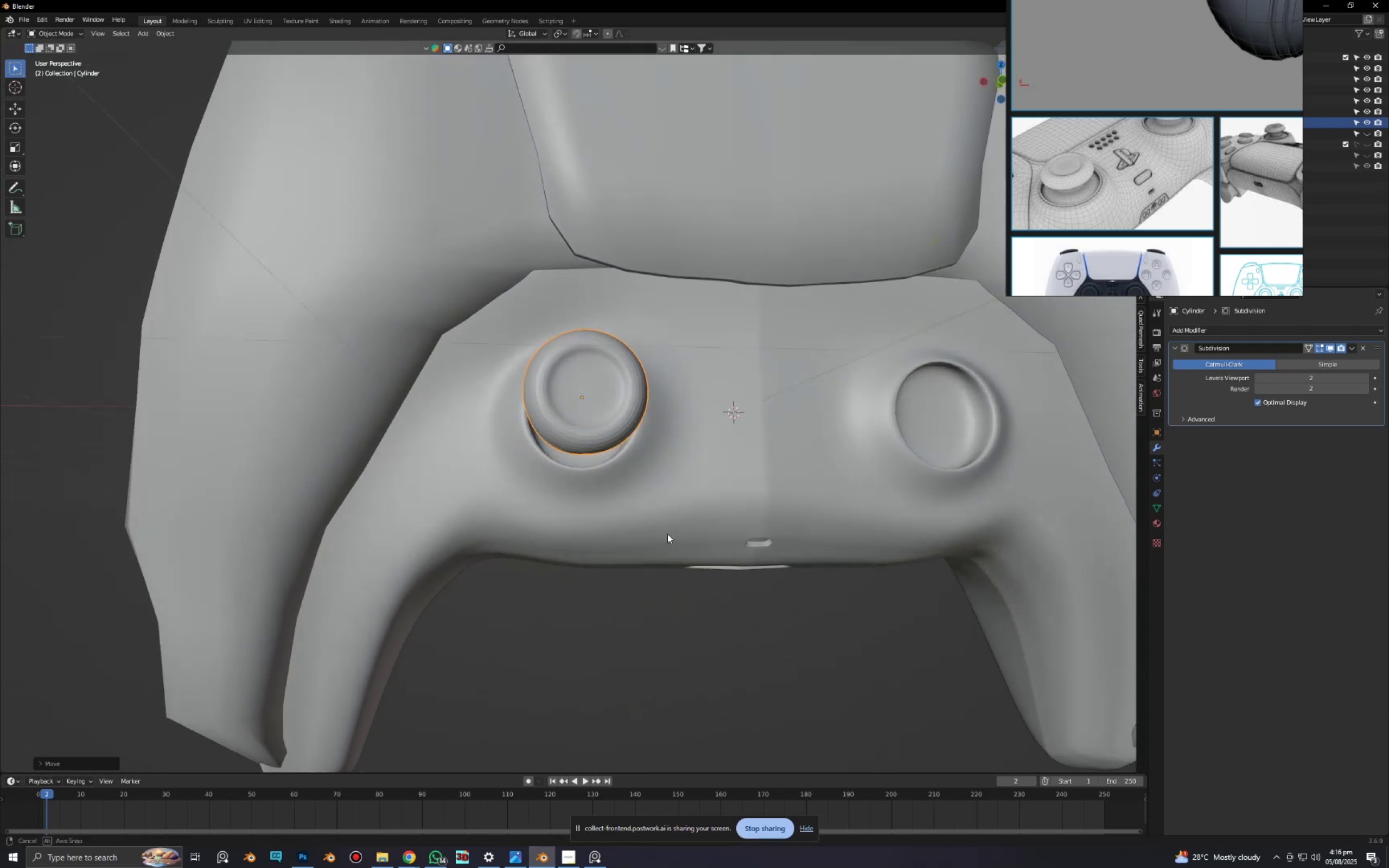 
key(Alt+AltLeft)
 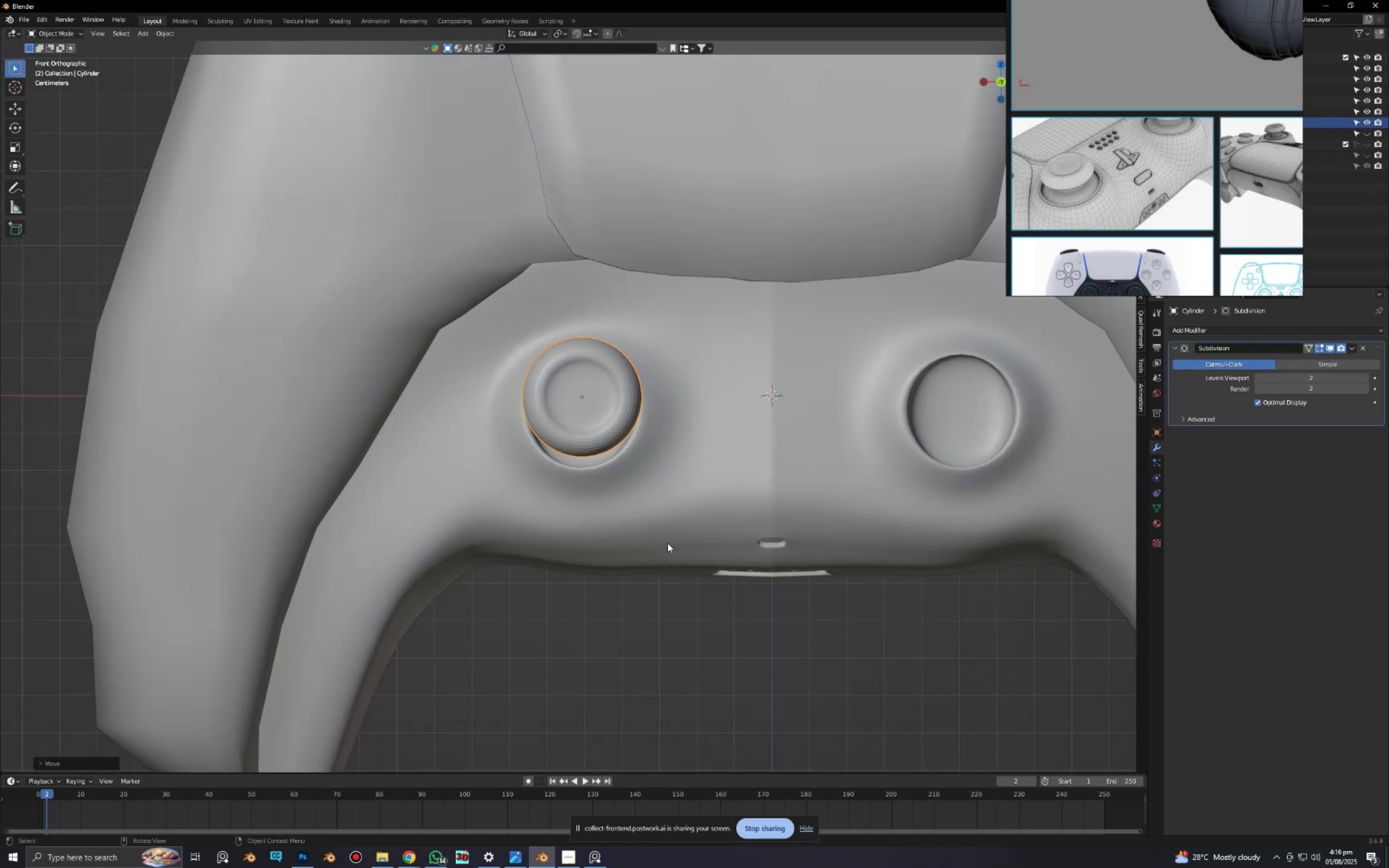 
scroll: coordinate [719, 563], scroll_direction: up, amount: 3.0
 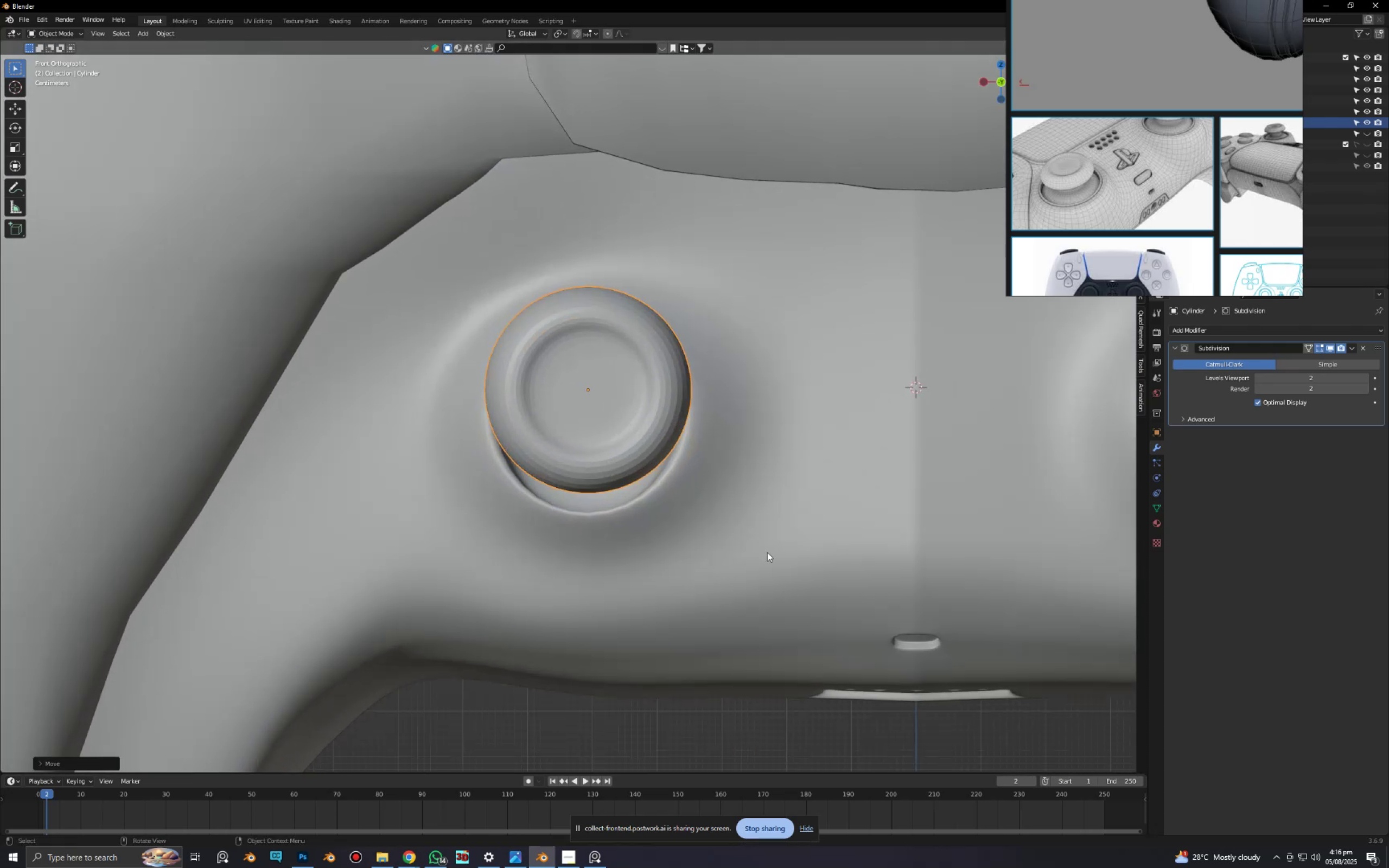 
type(gz)
 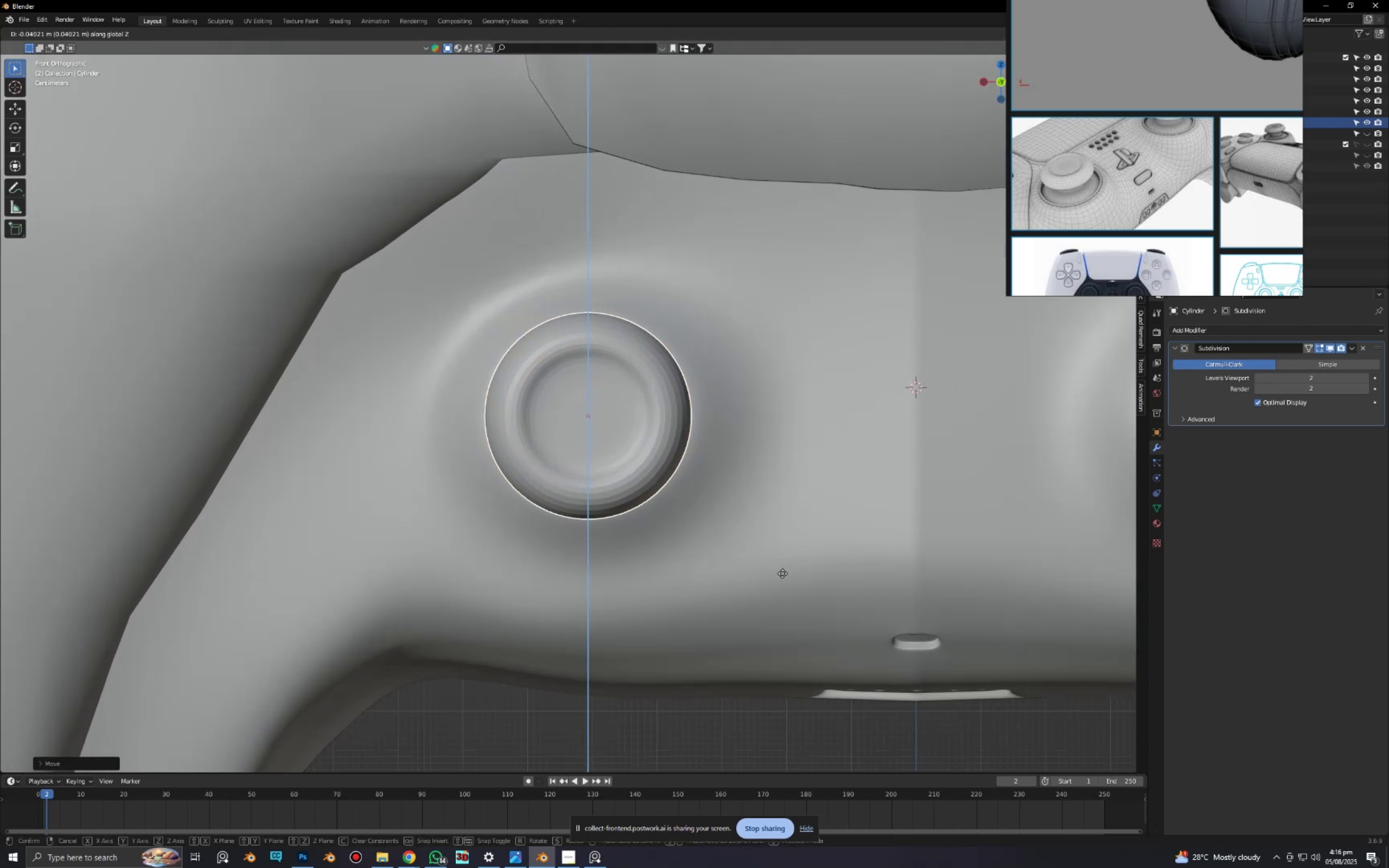 
left_click([782, 573])
 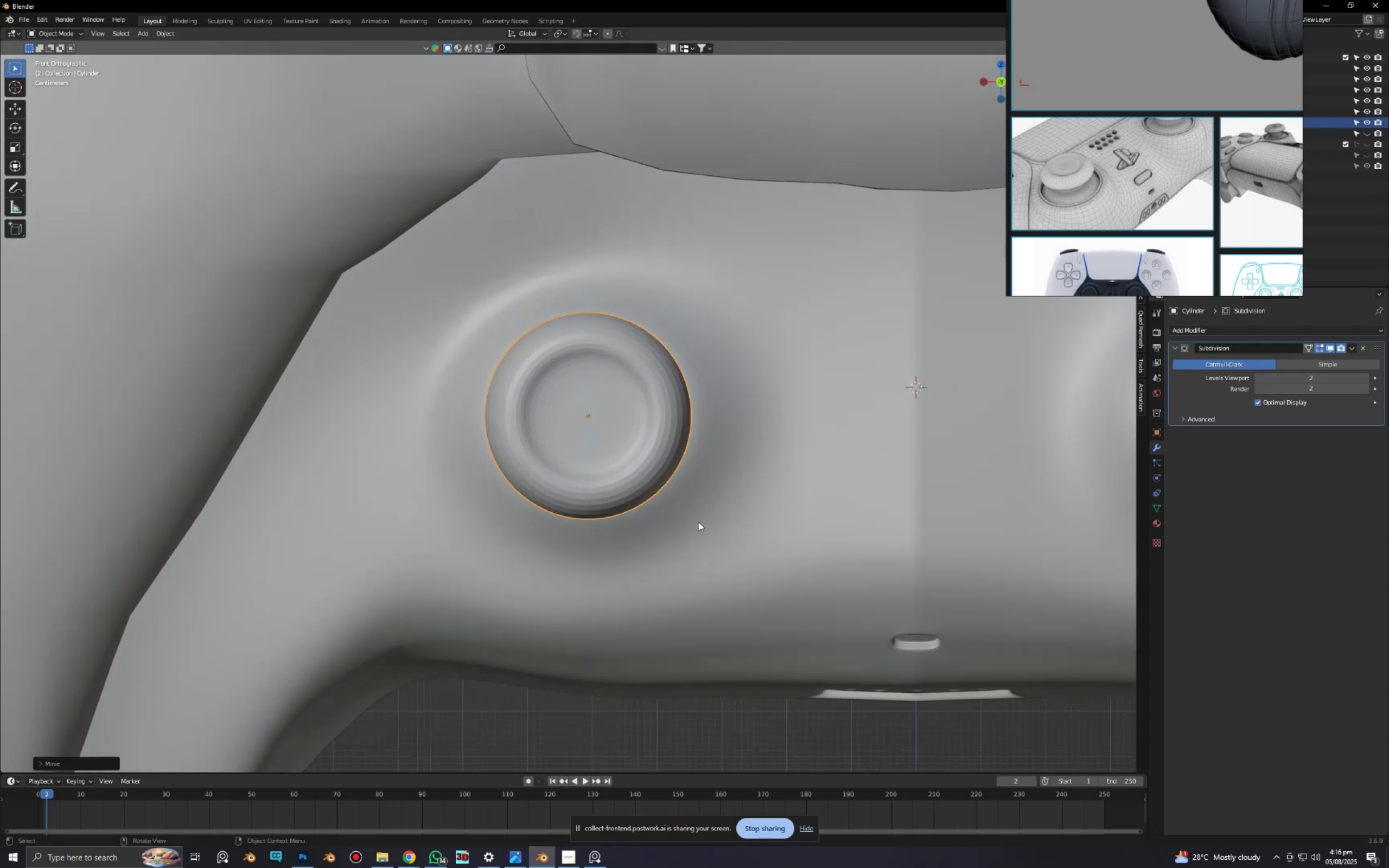 
scroll: coordinate [679, 510], scroll_direction: down, amount: 4.0
 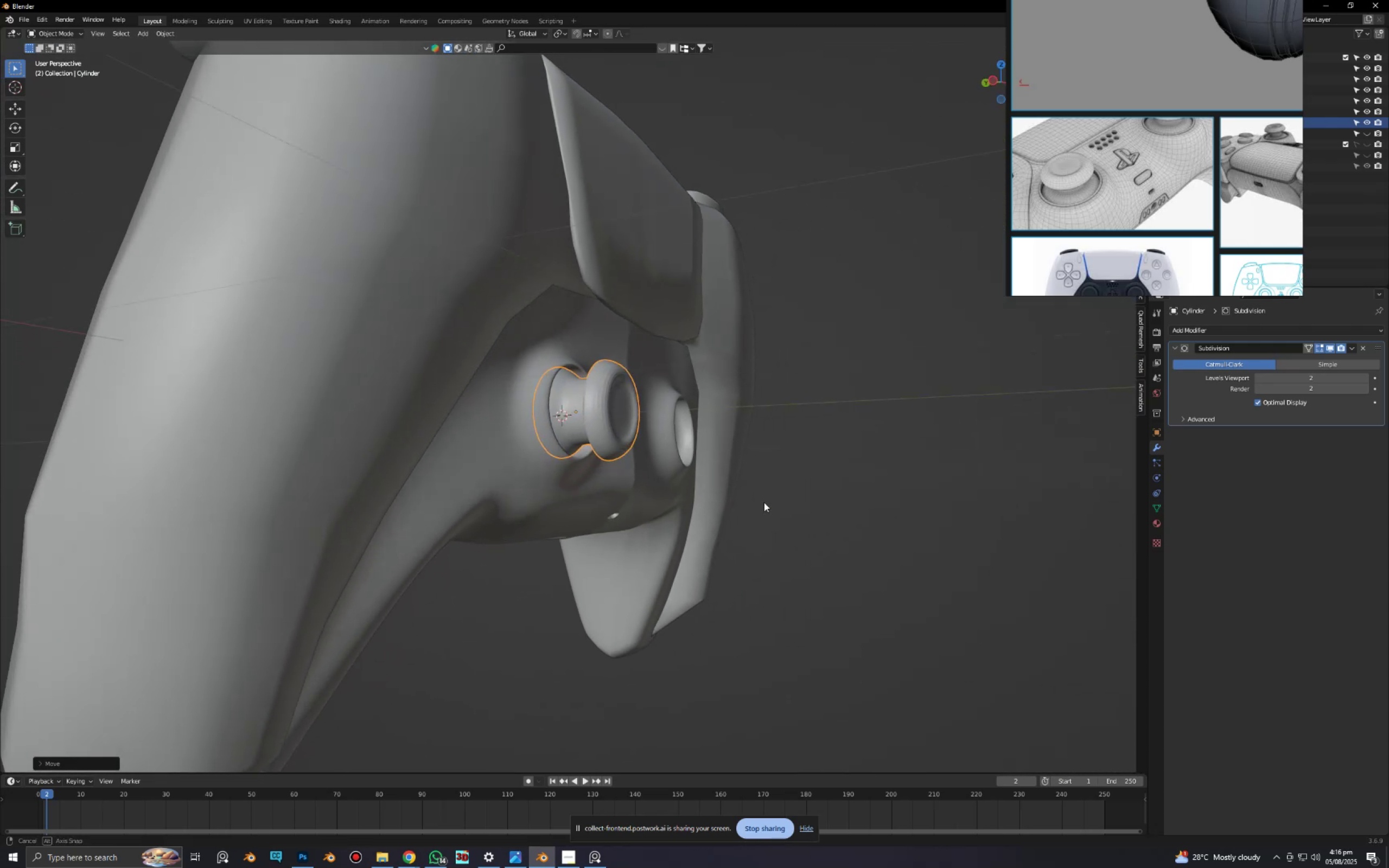 
key(S)
 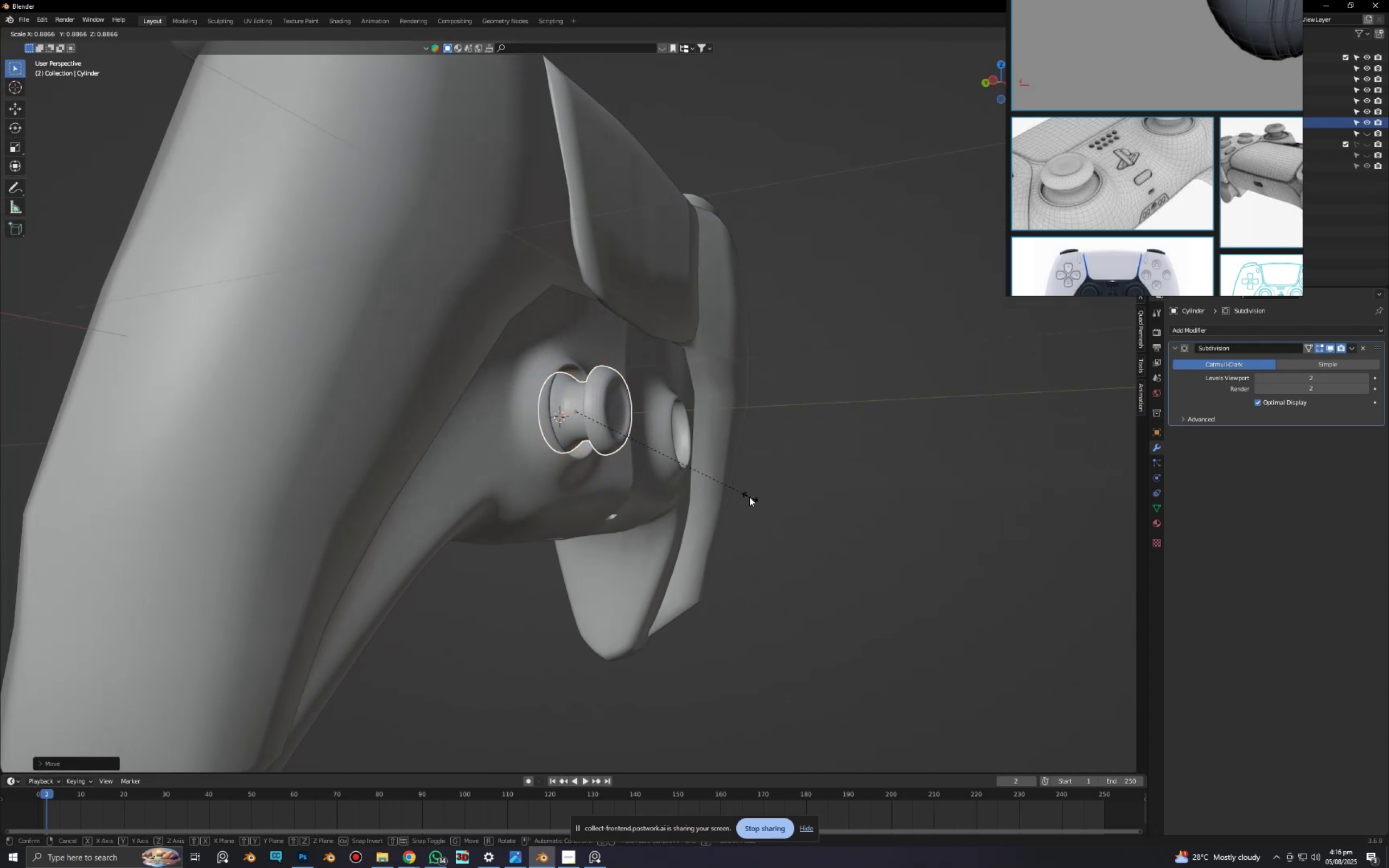 
left_click([749, 497])
 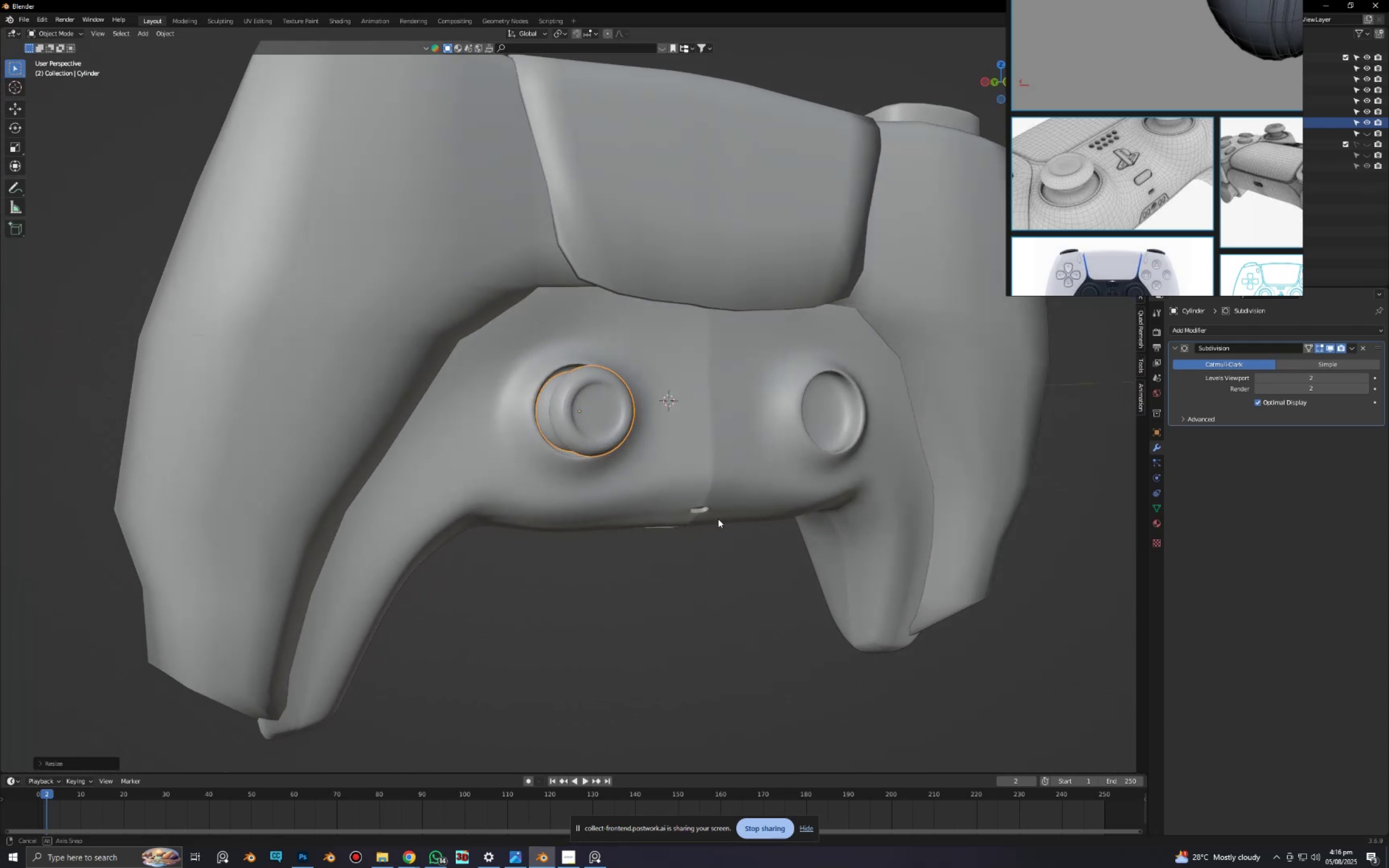 
key(Alt+AltLeft)
 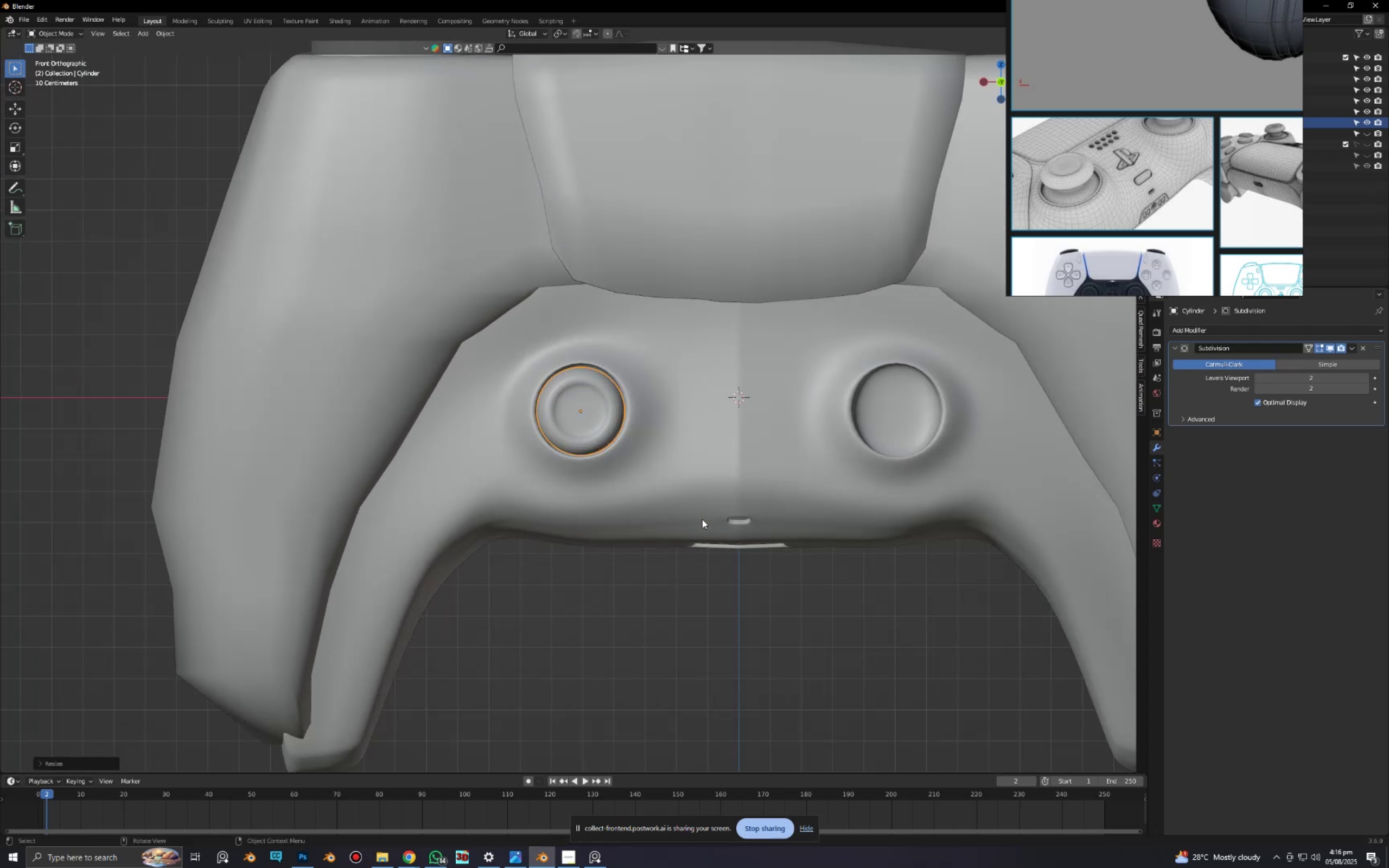 
scroll: coordinate [713, 546], scroll_direction: up, amount: 4.0
 